 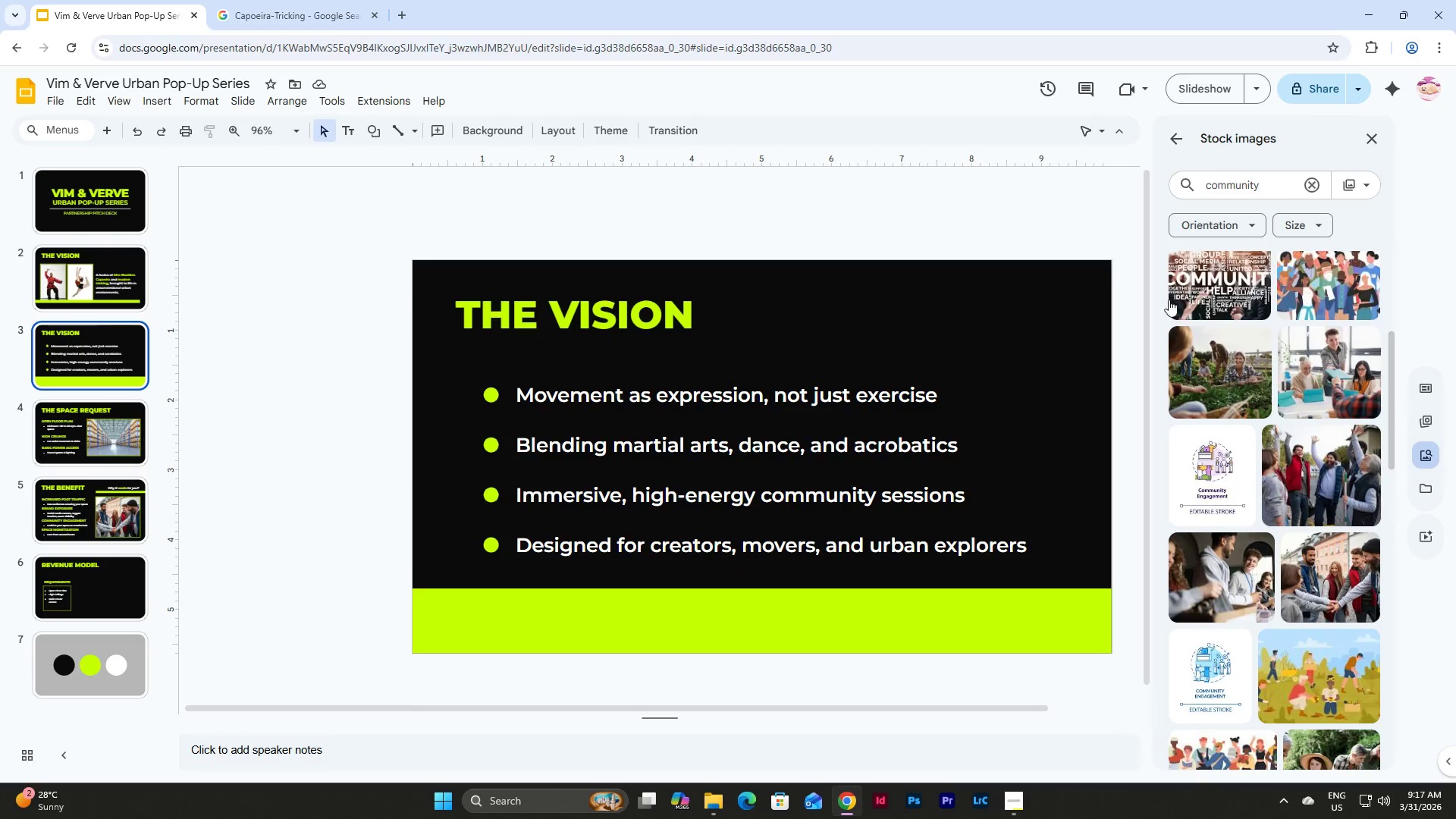 
double_click([1270, 186])
 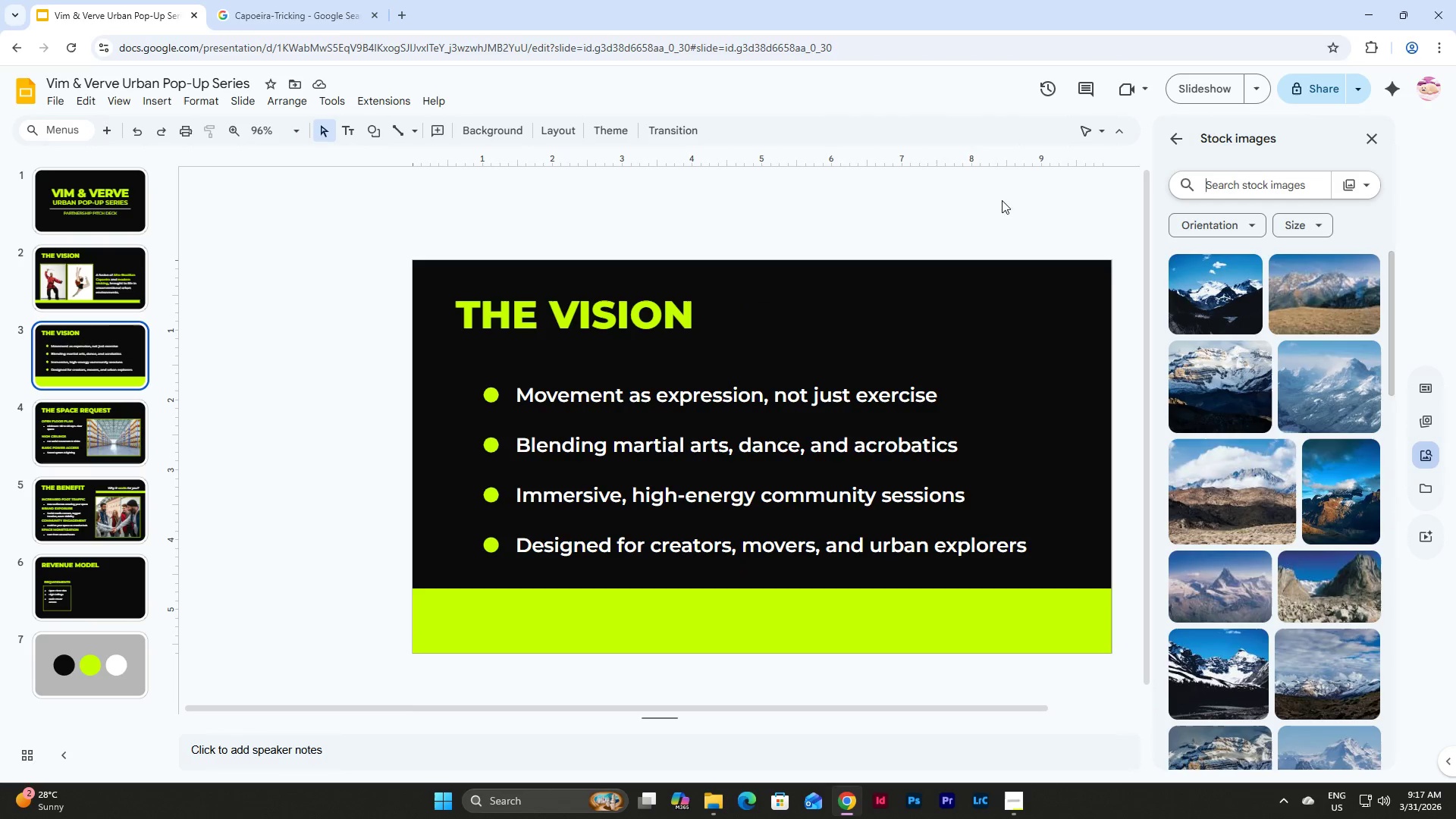 
left_click([1278, 185])
 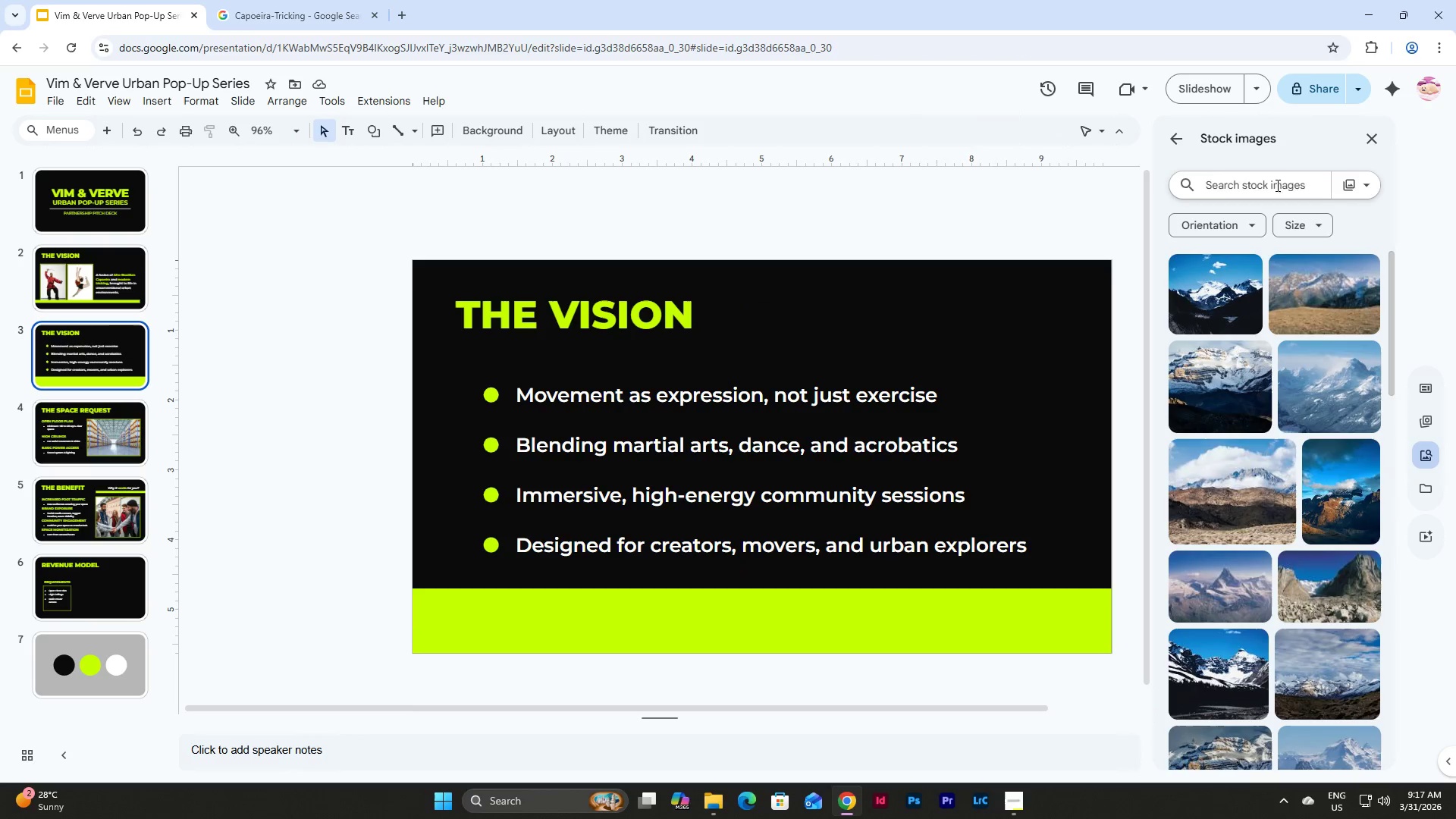 
type(dancer)
 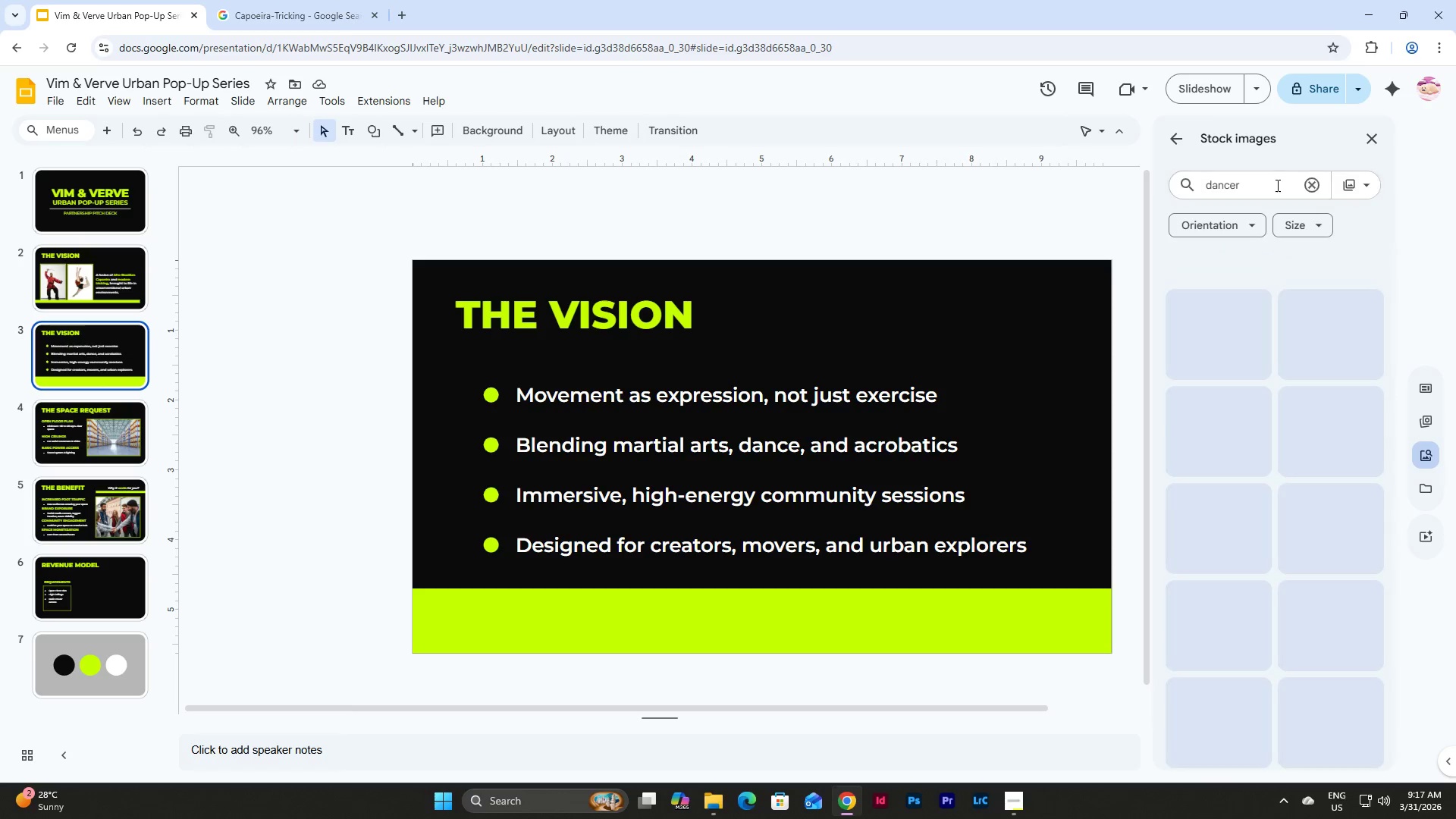 
key(Enter)
 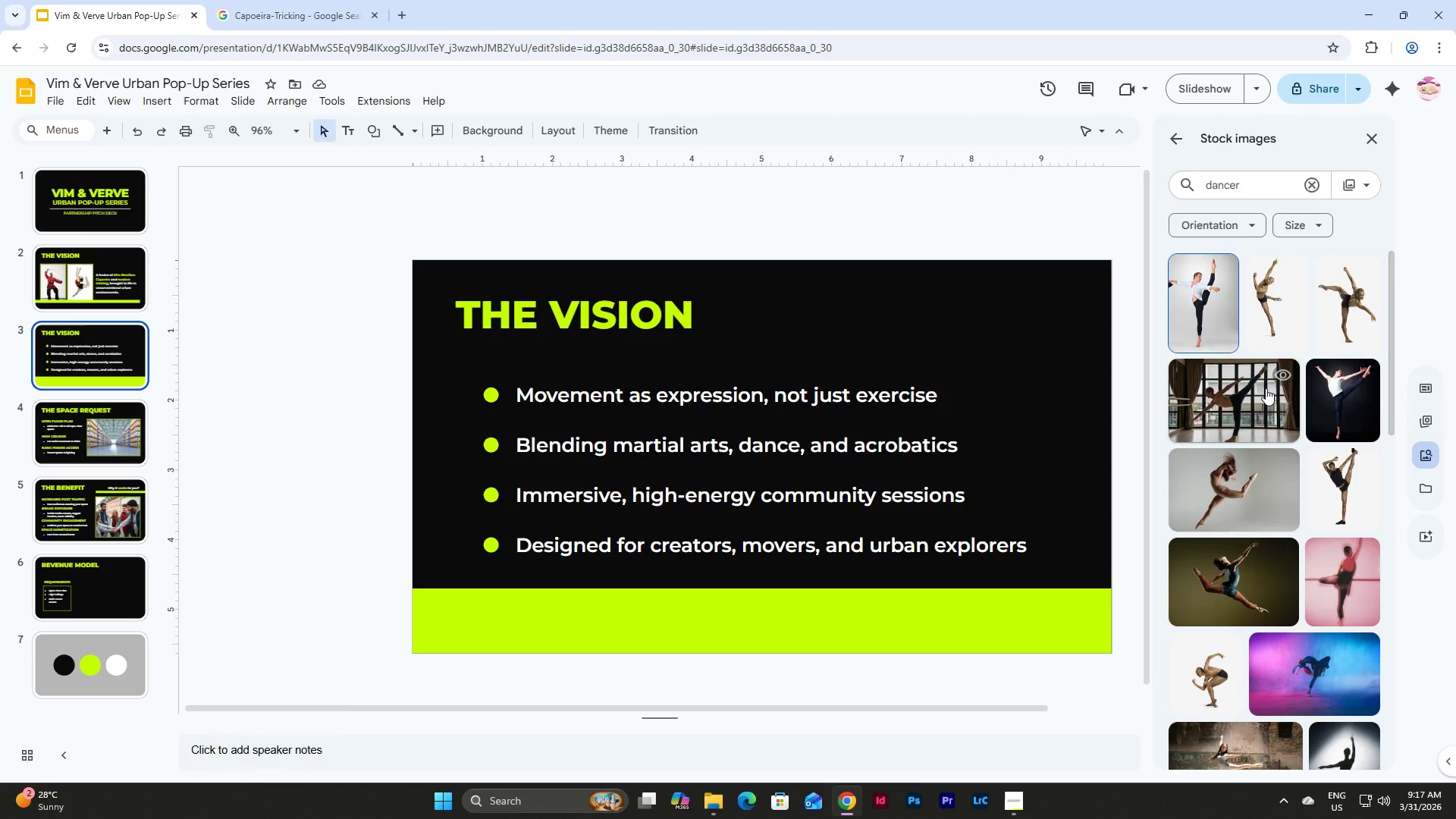 
wait(6.25)
 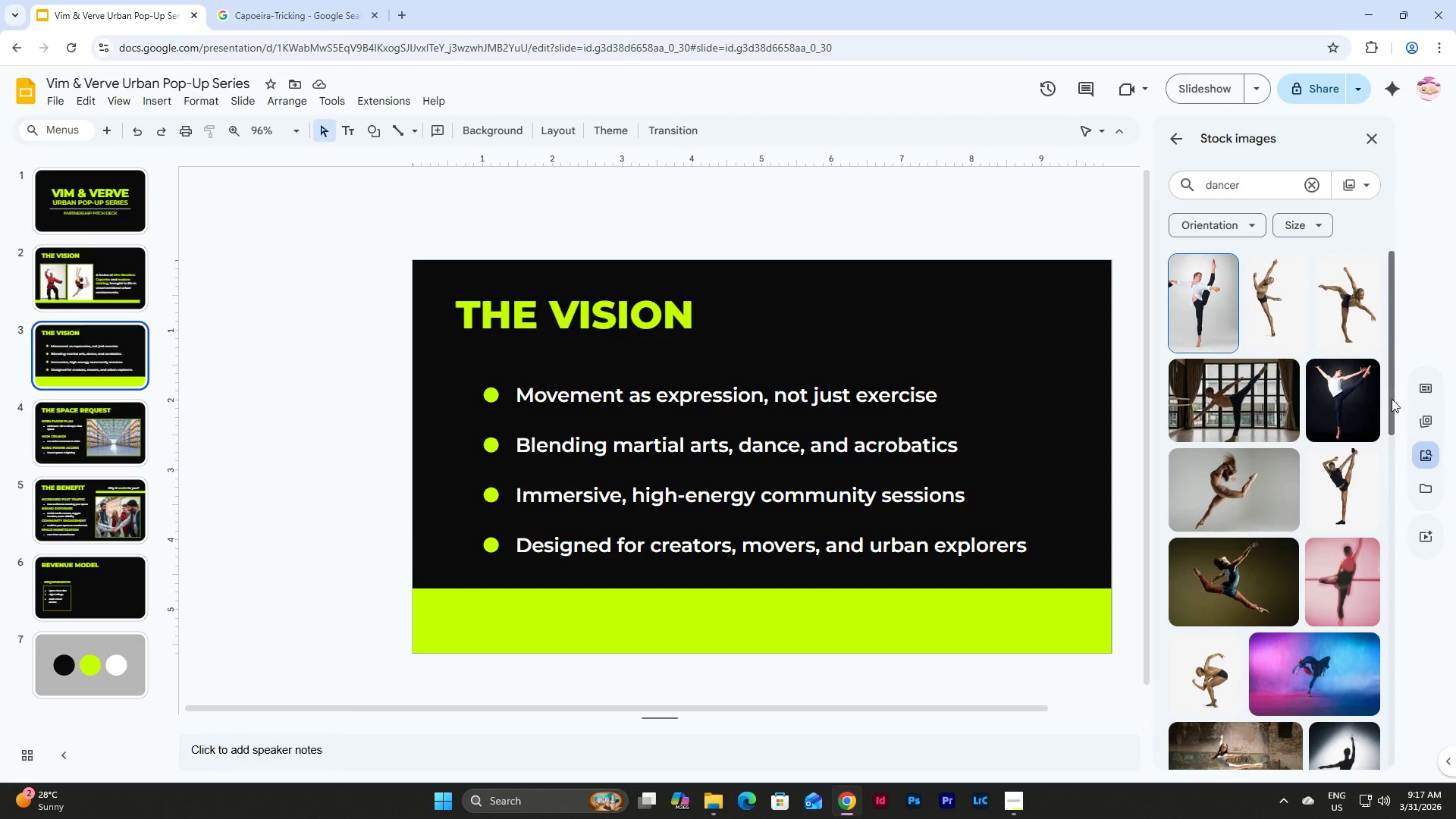 
scroll: coordinate [1310, 442], scroll_direction: down, amount: 4.0
 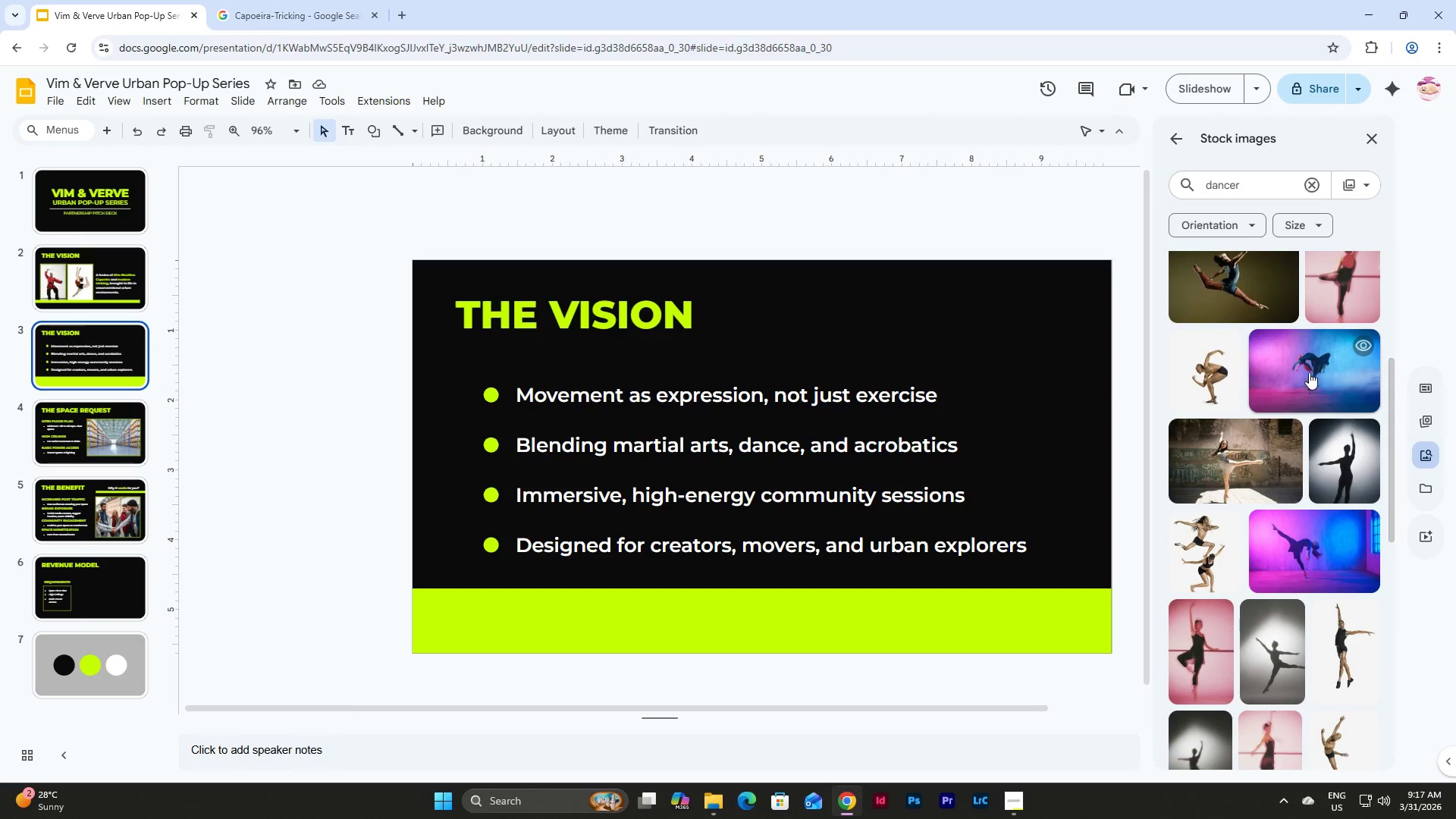 
left_click([1310, 357])
 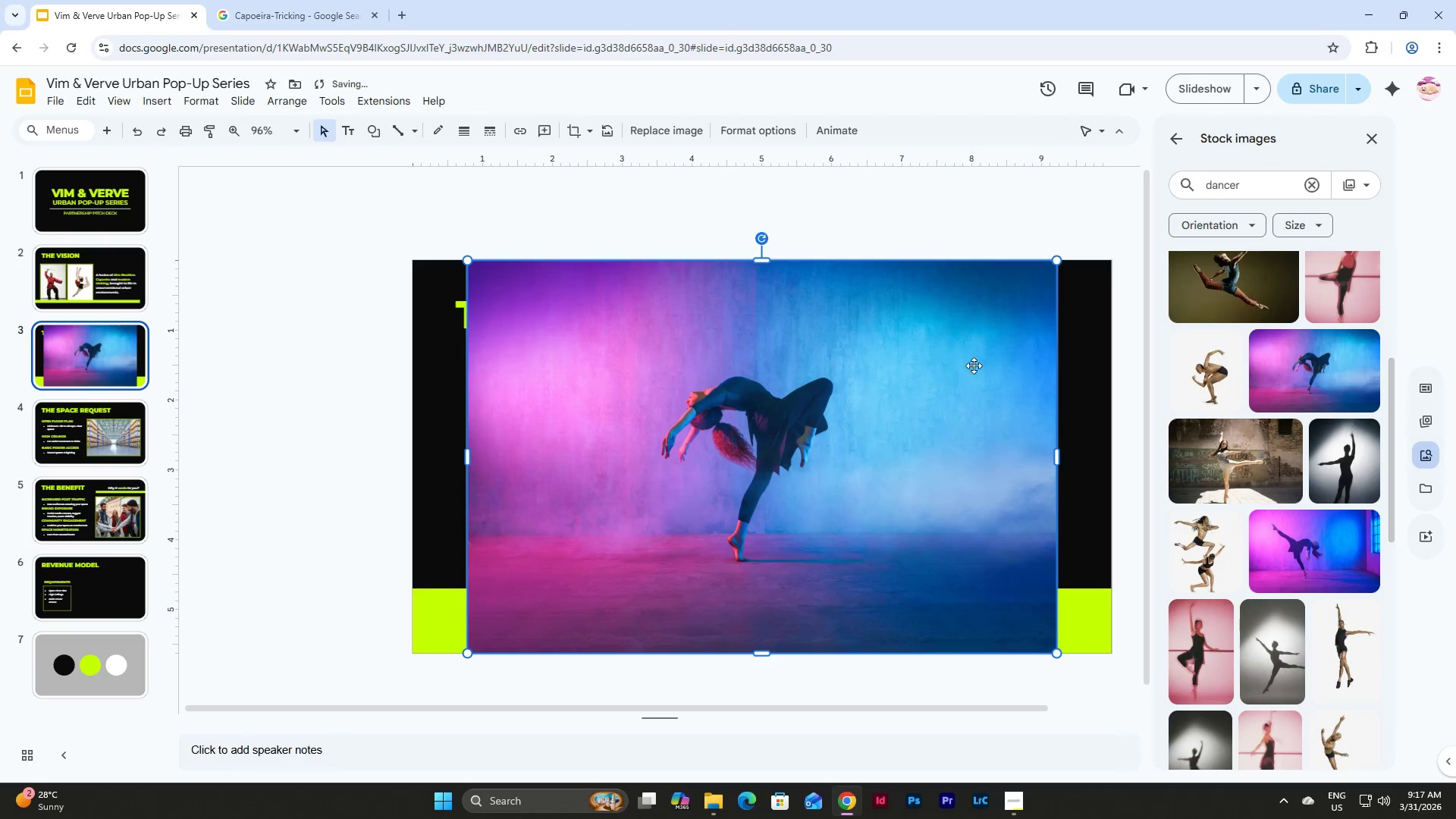 
left_click_drag(start_coordinate=[924, 366], to_coordinate=[869, 366])
 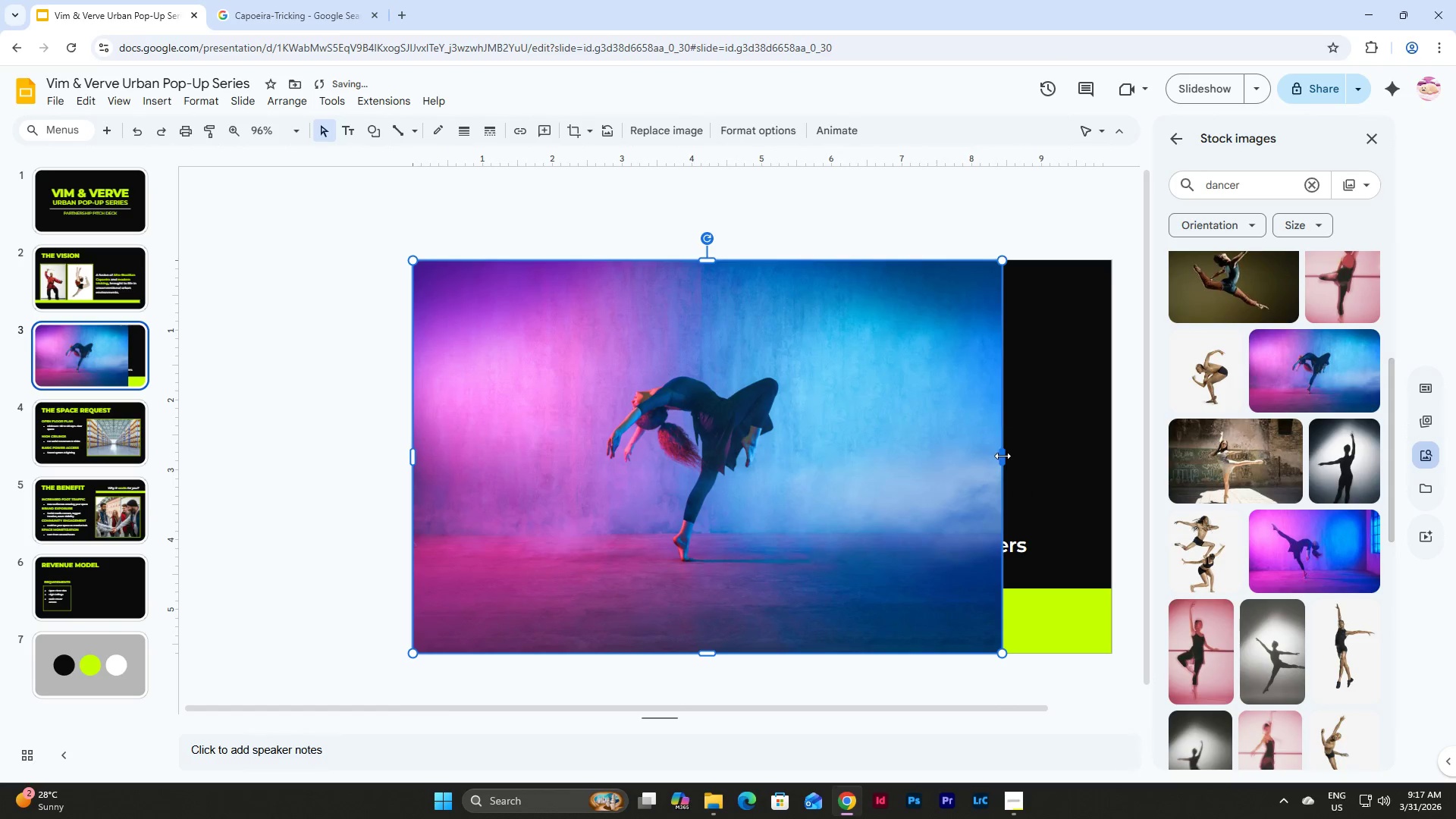 
left_click_drag(start_coordinate=[1001, 456], to_coordinate=[1109, 453])
 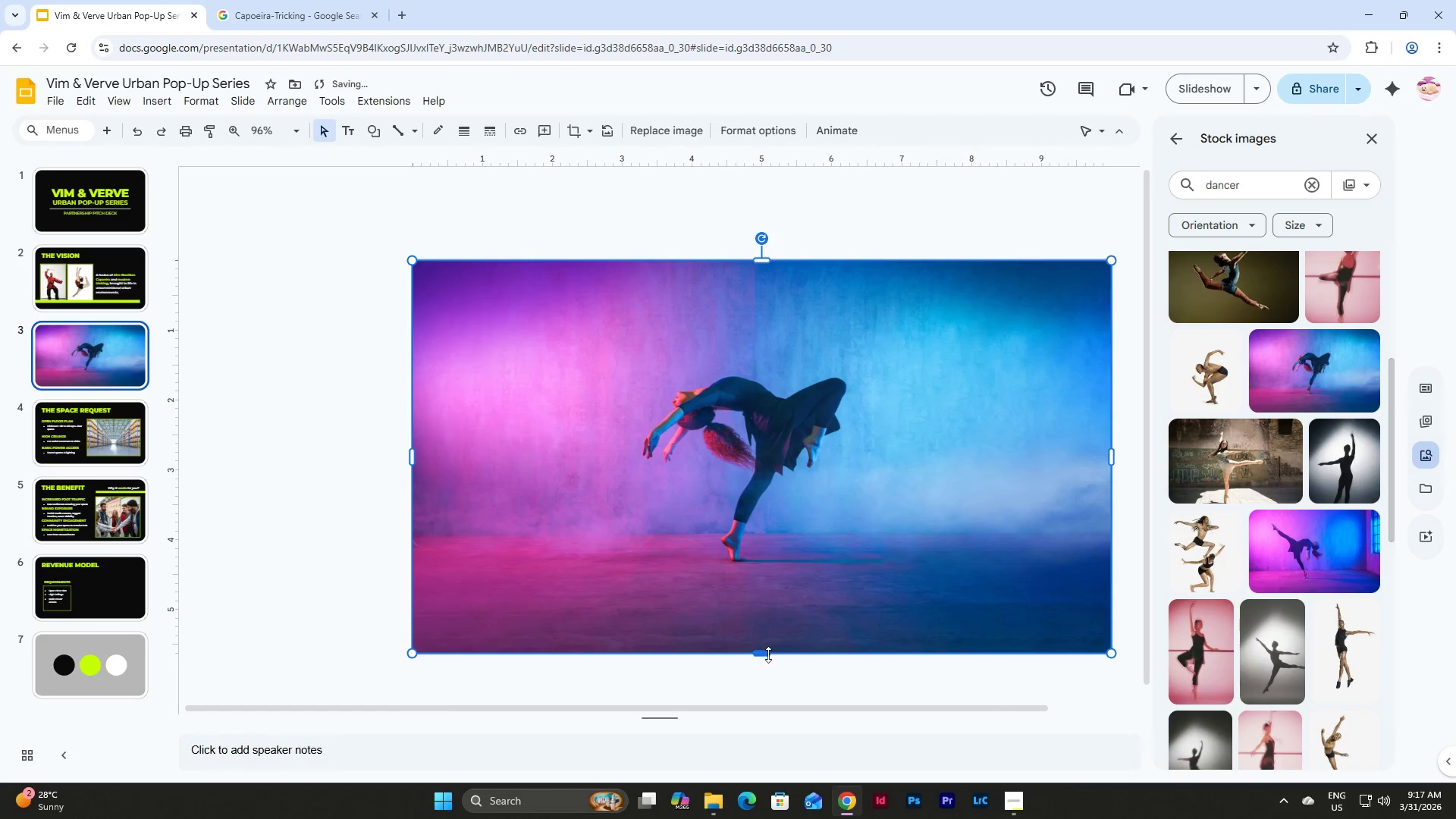 
left_click_drag(start_coordinate=[763, 654], to_coordinate=[772, 645])
 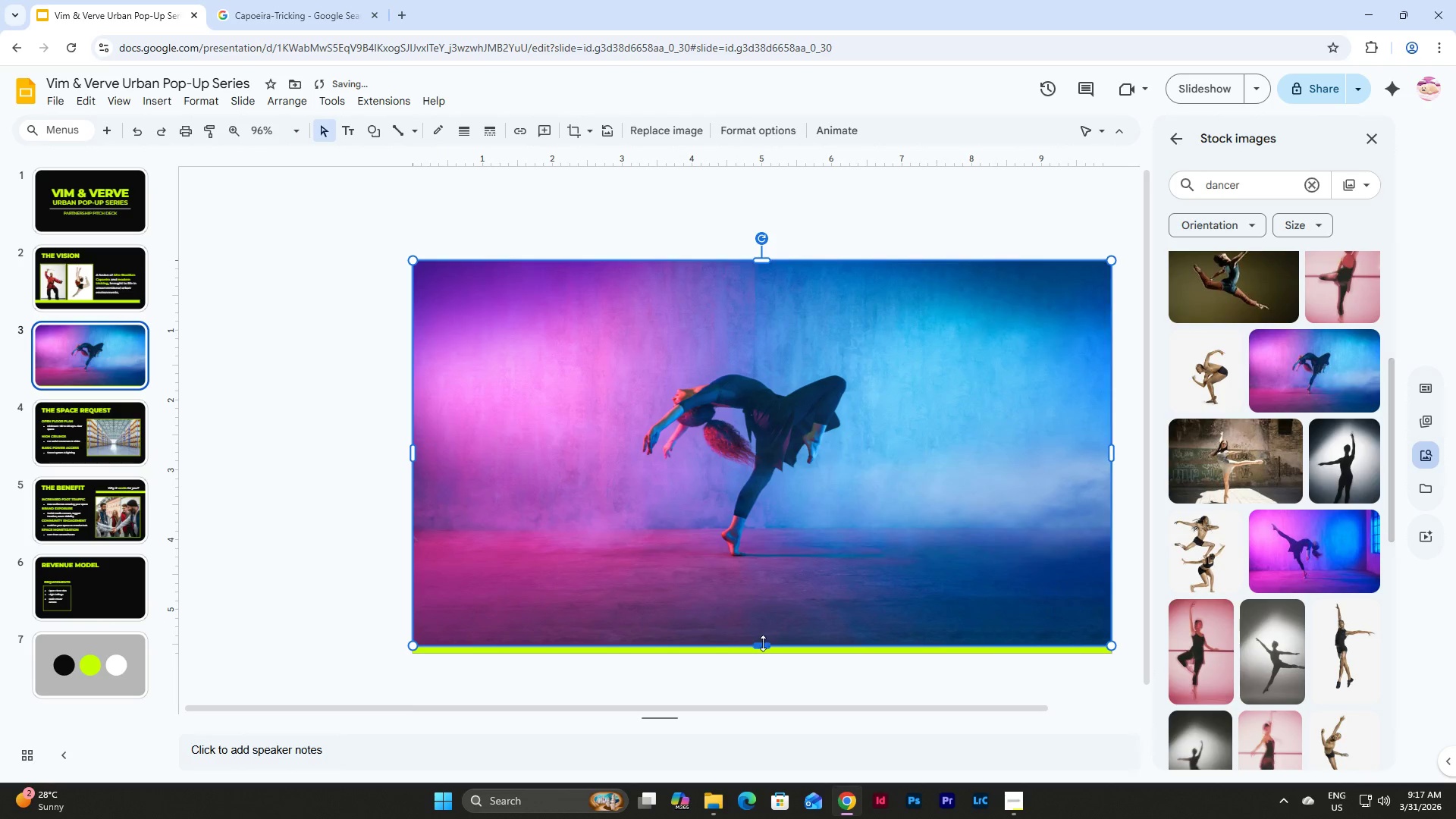 
left_click_drag(start_coordinate=[762, 643], to_coordinate=[762, 651])
 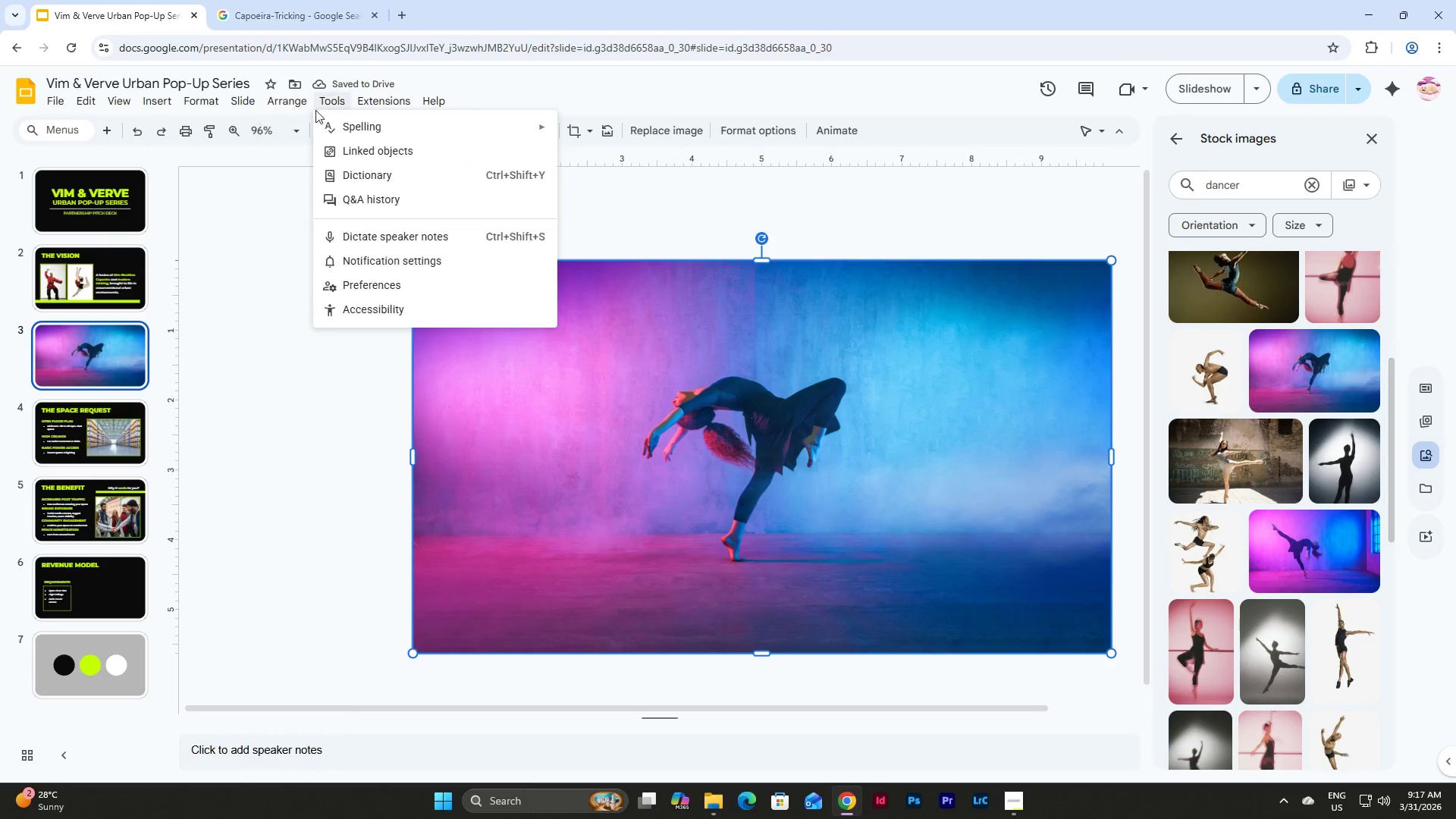 
left_click([324, 129])
 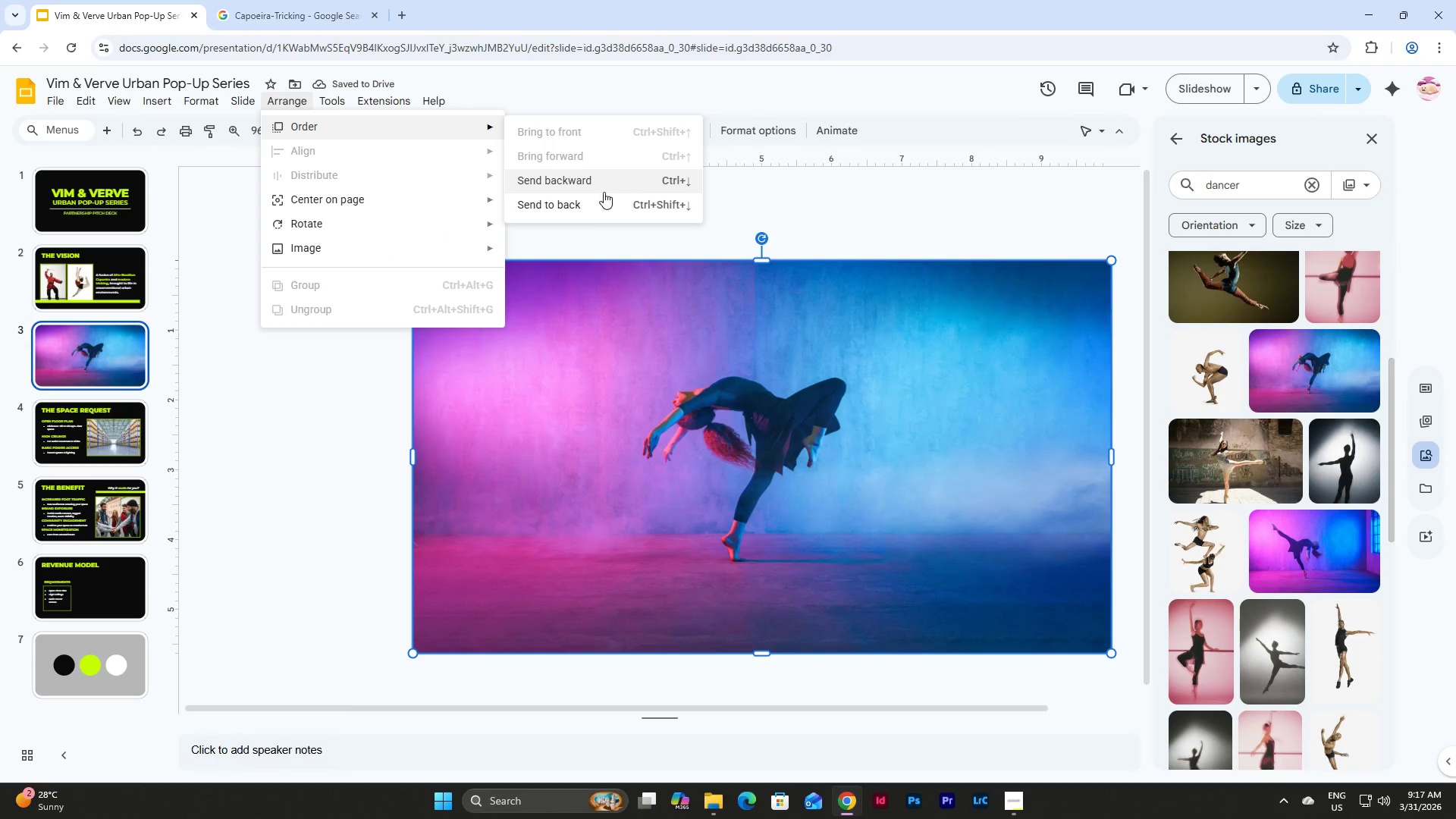 
left_click([586, 212])
 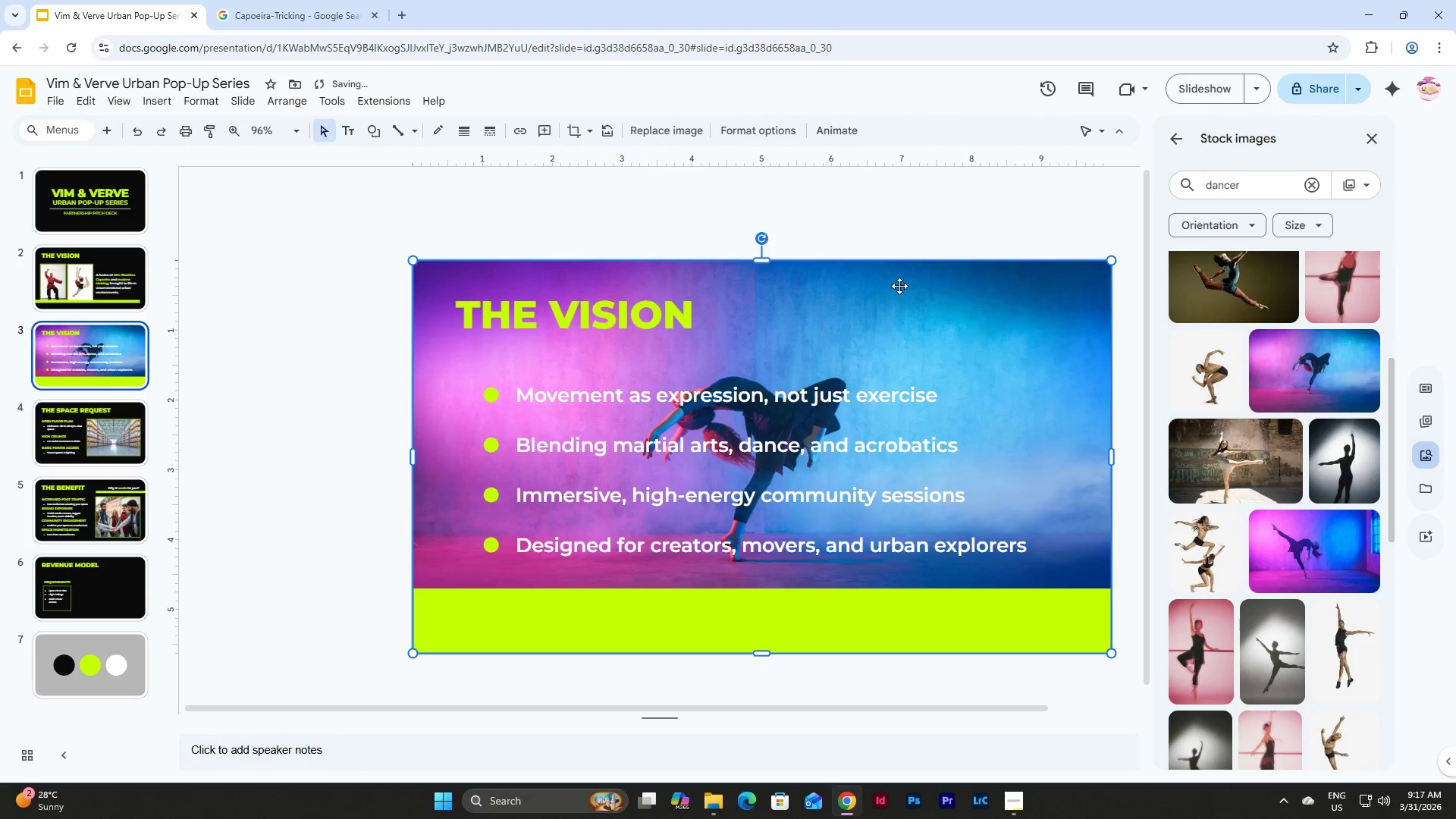 
left_click([763, 133])
 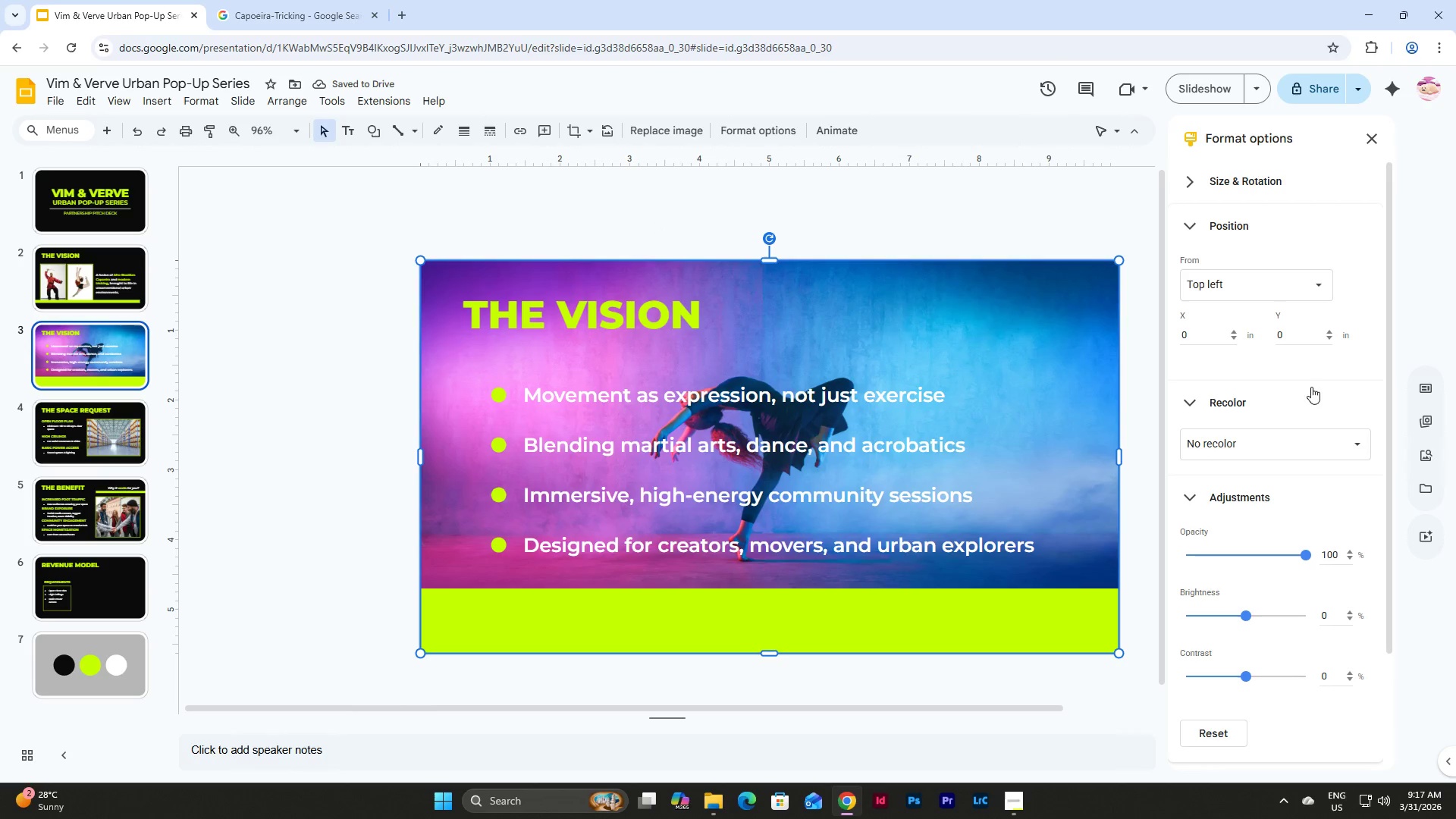 
left_click([1352, 450])
 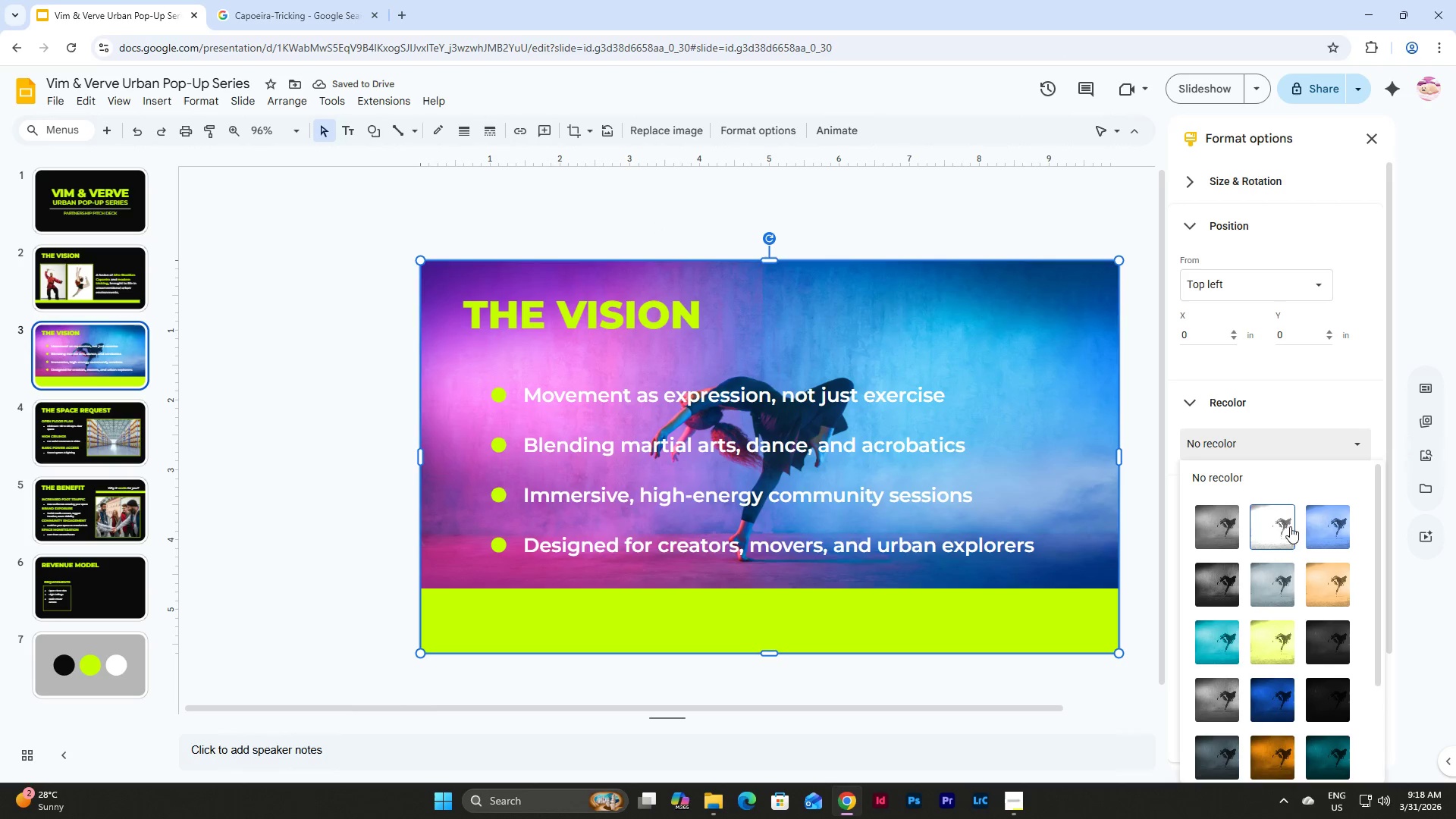 
scroll: coordinate [1285, 528], scroll_direction: down, amount: 2.0
 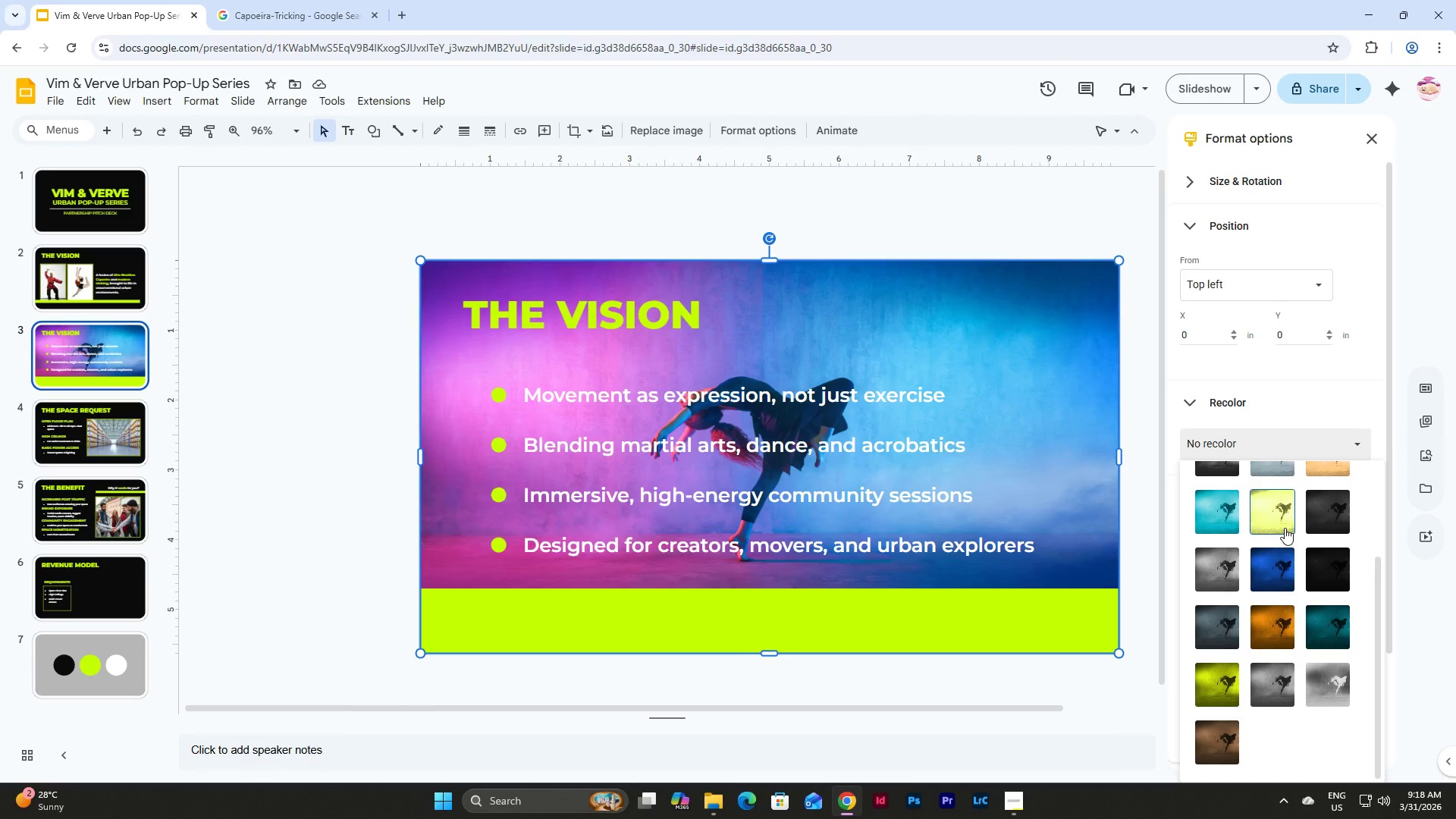 
scroll: coordinate [1285, 528], scroll_direction: none, amount: 0.0
 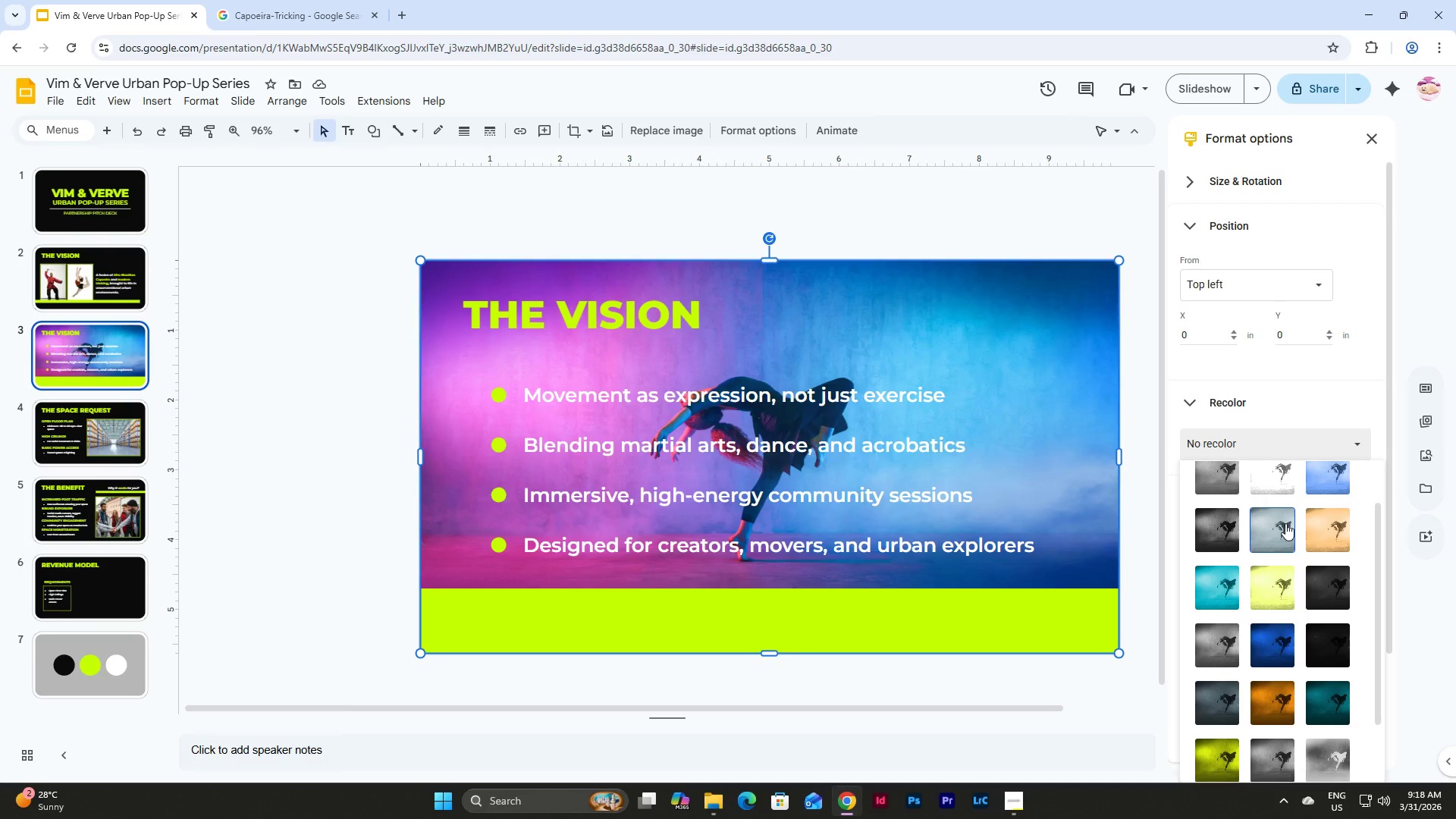 
scroll: coordinate [1285, 523], scroll_direction: down, amount: 2.0
 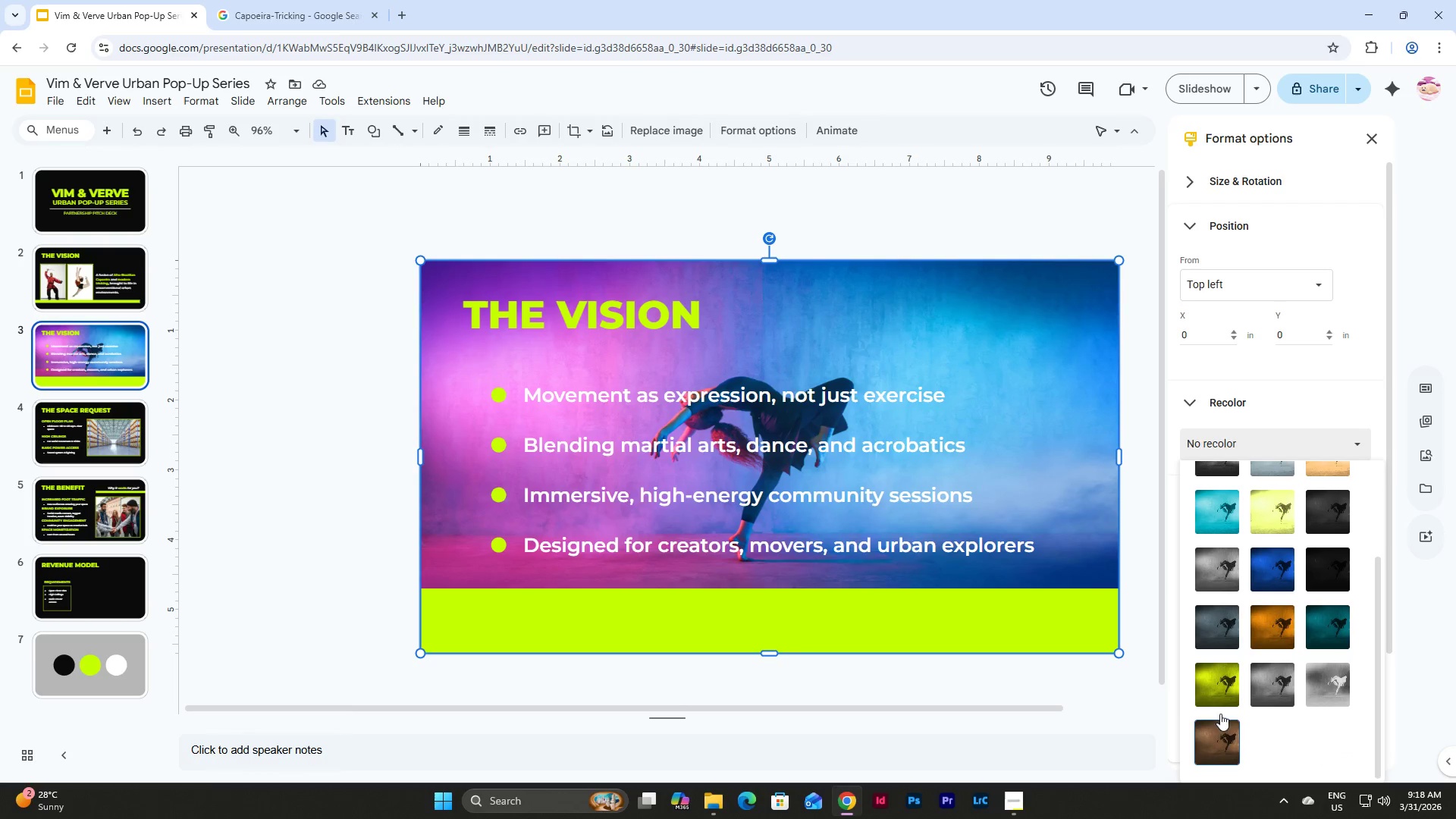 
left_click([1219, 682])
 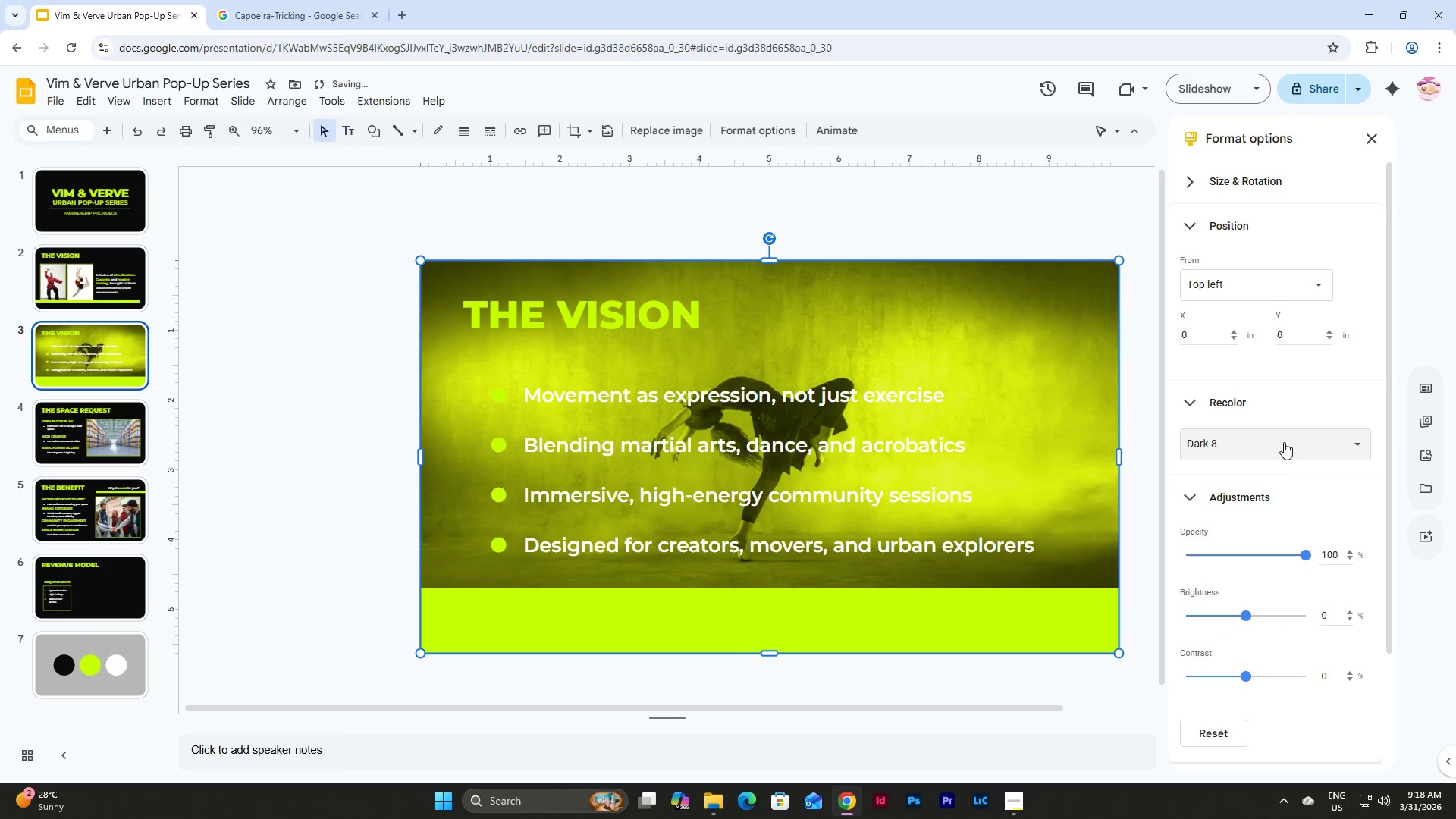 
double_click([1284, 441])
 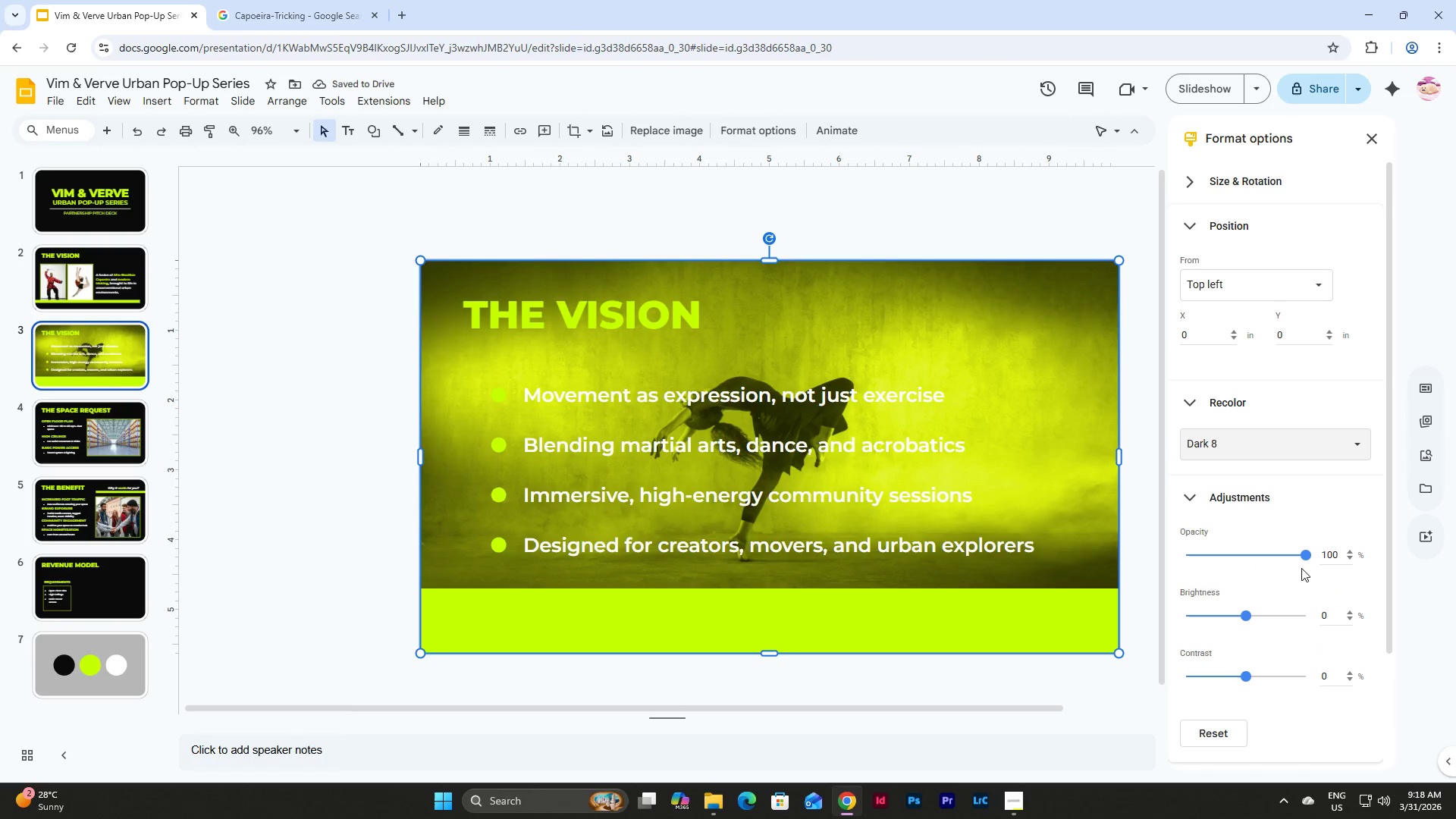 
left_click_drag(start_coordinate=[1304, 557], to_coordinate=[1218, 560])
 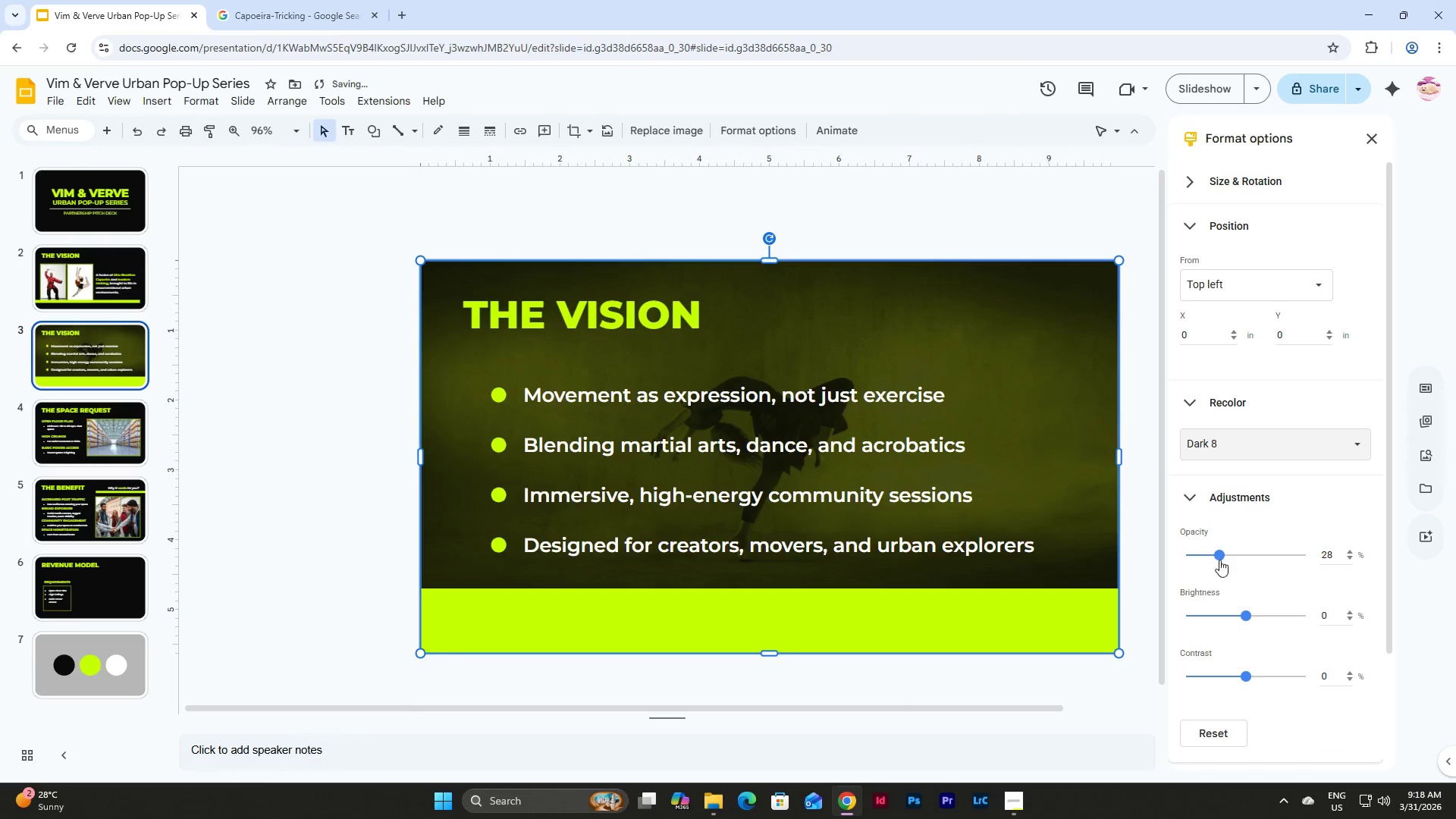 
left_click_drag(start_coordinate=[1220, 558], to_coordinate=[1217, 554])
 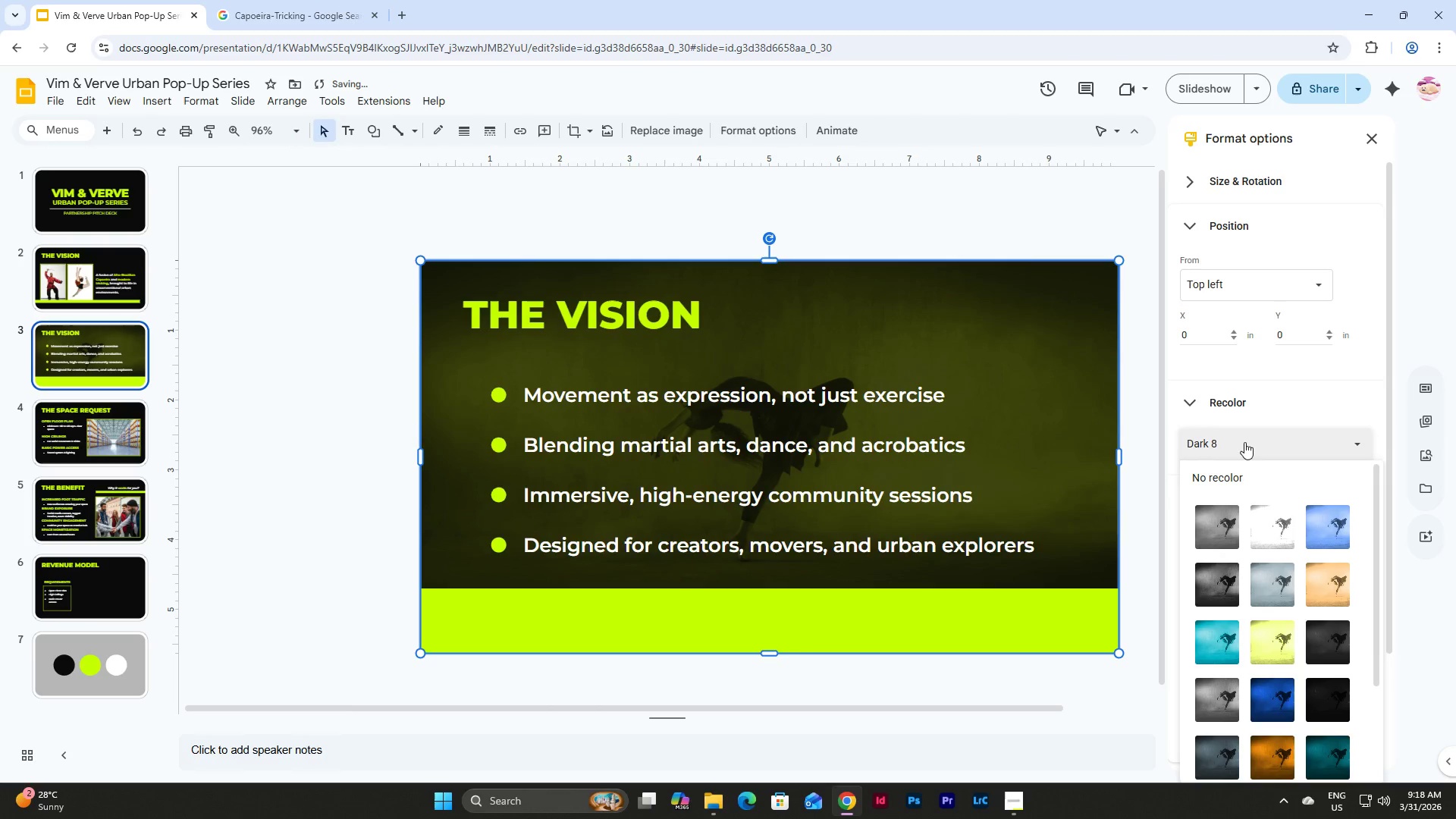 
left_click([1244, 442])
 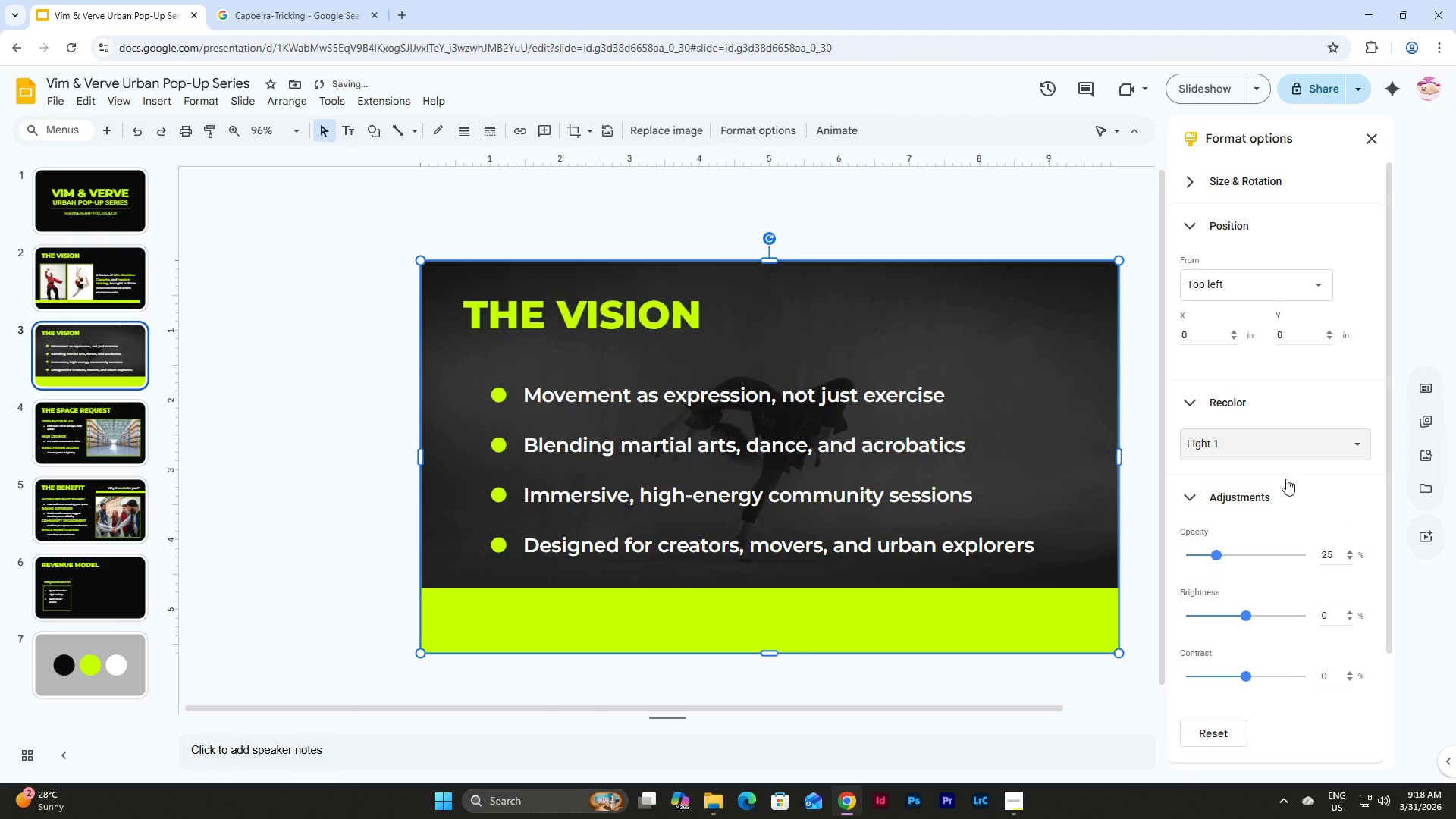 
left_click([1263, 444])
 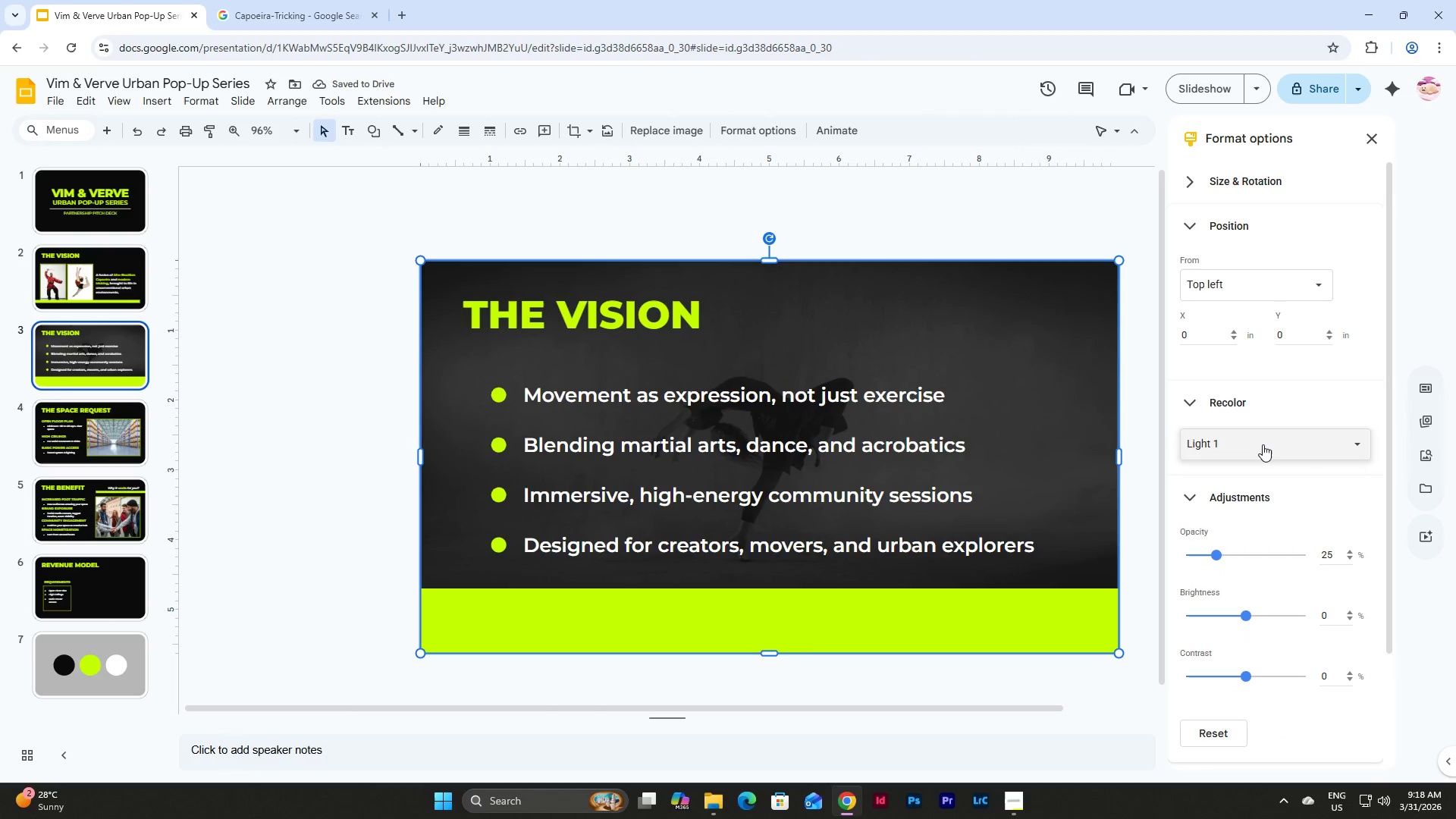 
double_click([1263, 444])
 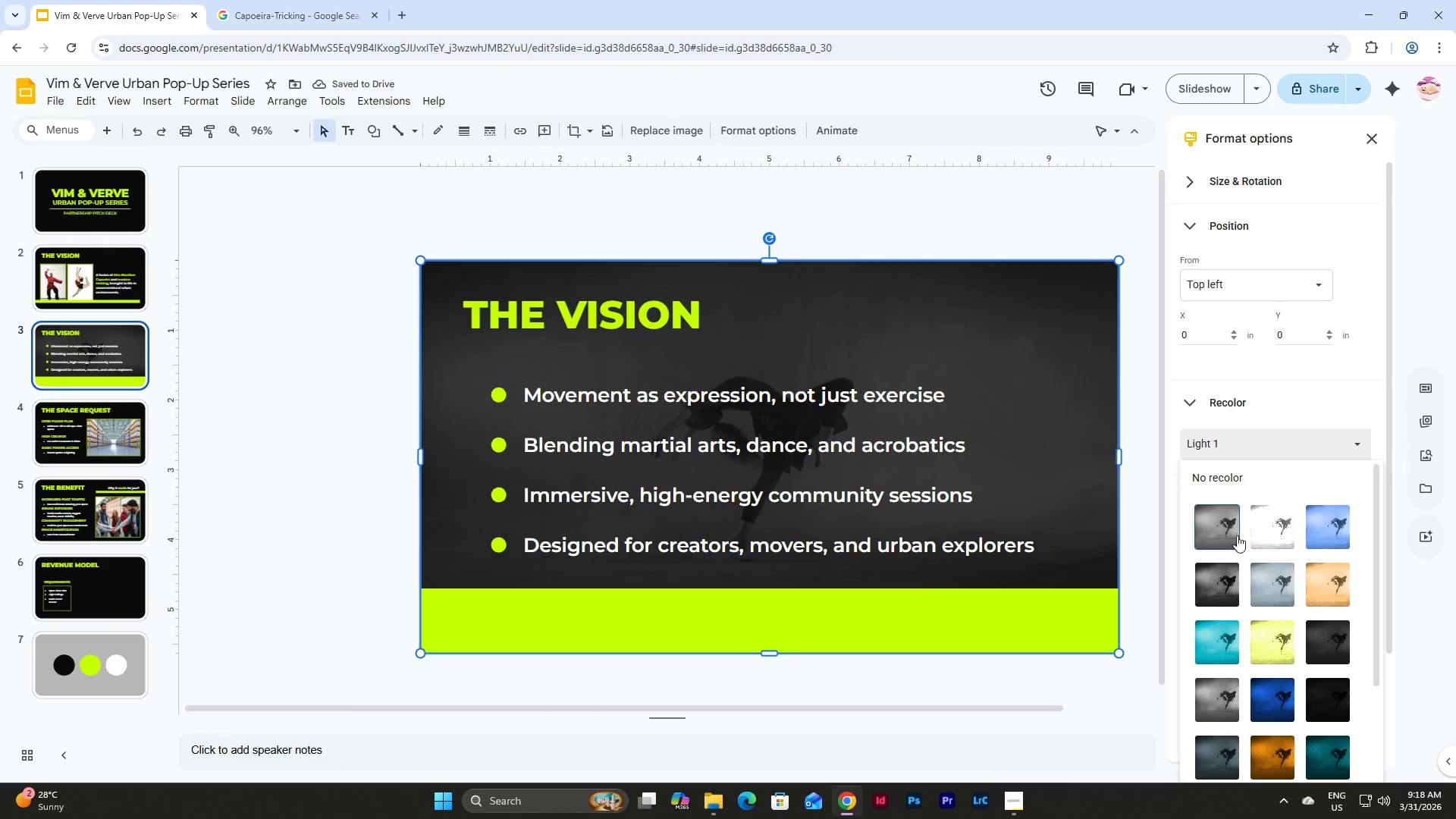 
scroll: coordinate [1237, 554], scroll_direction: down, amount: 2.0
 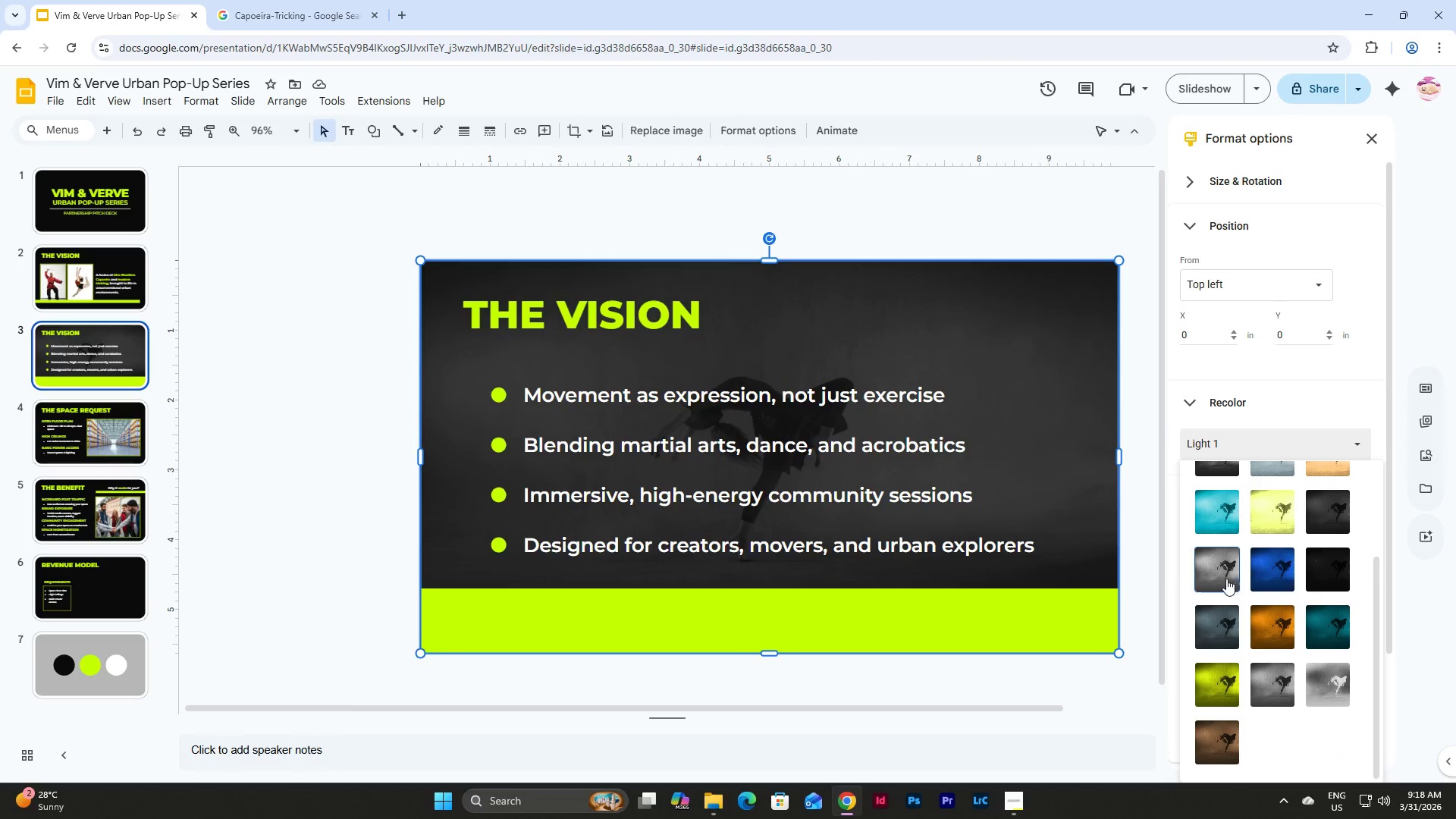 
left_click([1218, 567])
 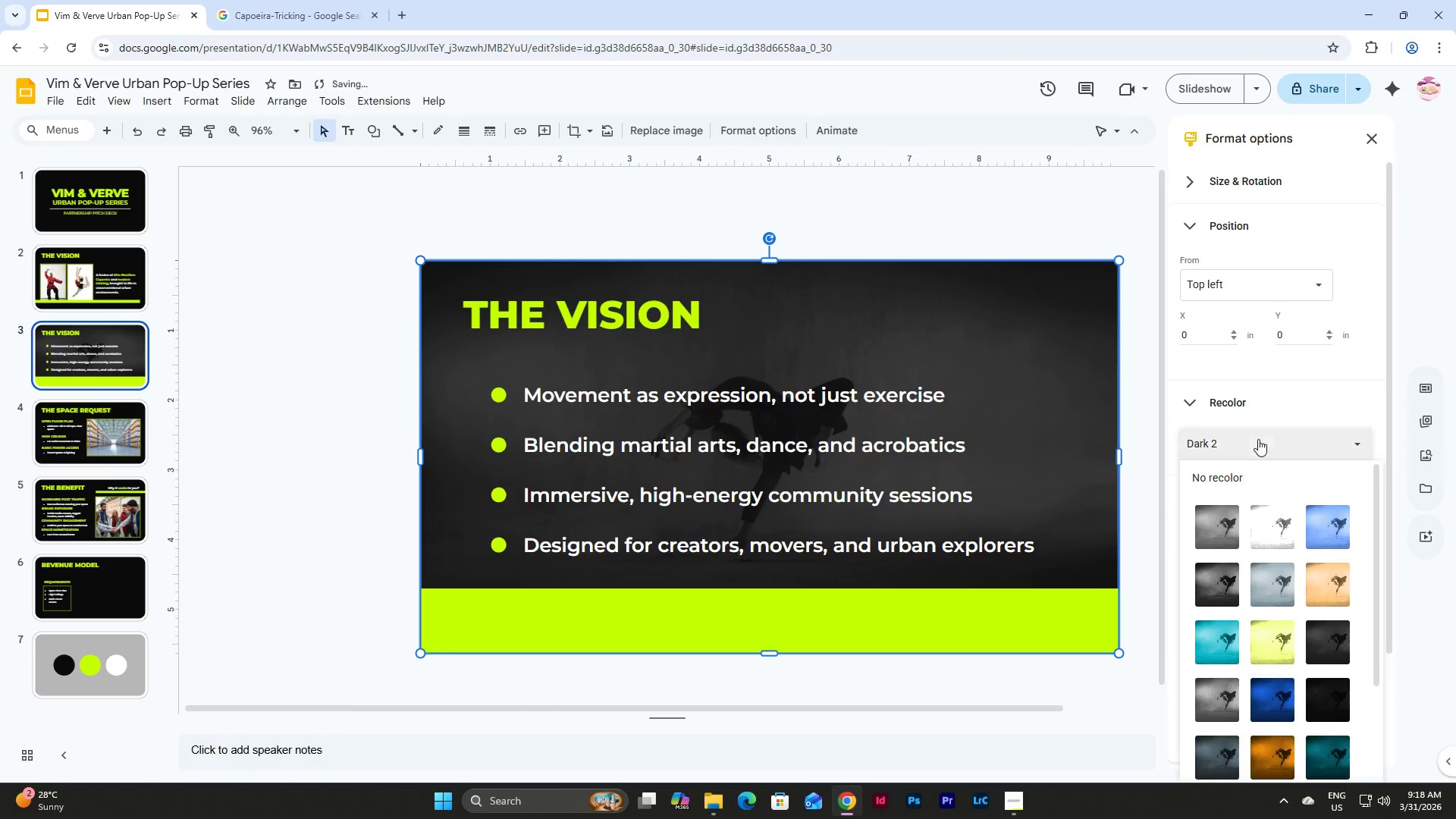 
double_click([1258, 439])
 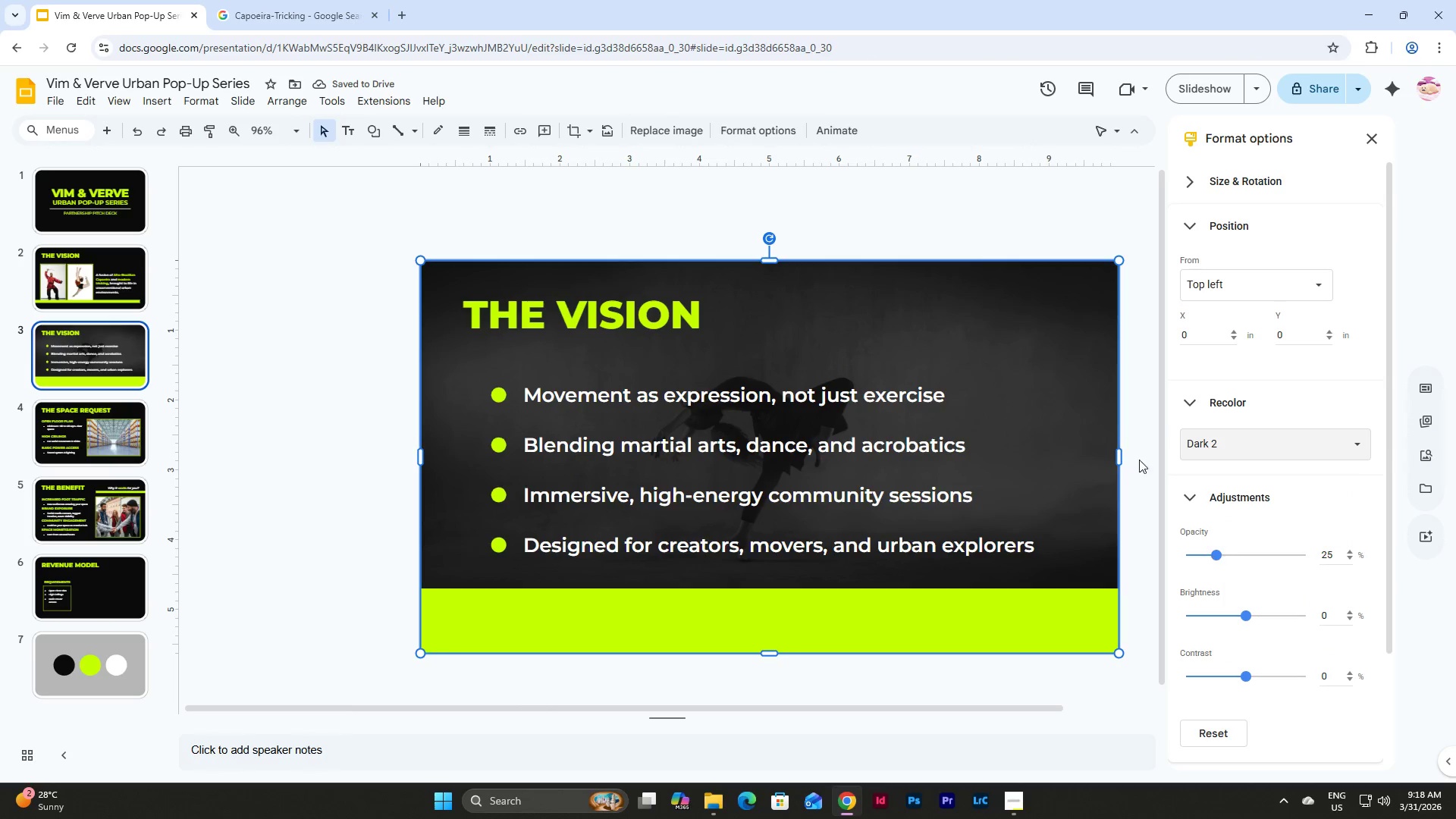 
left_click([956, 310])
 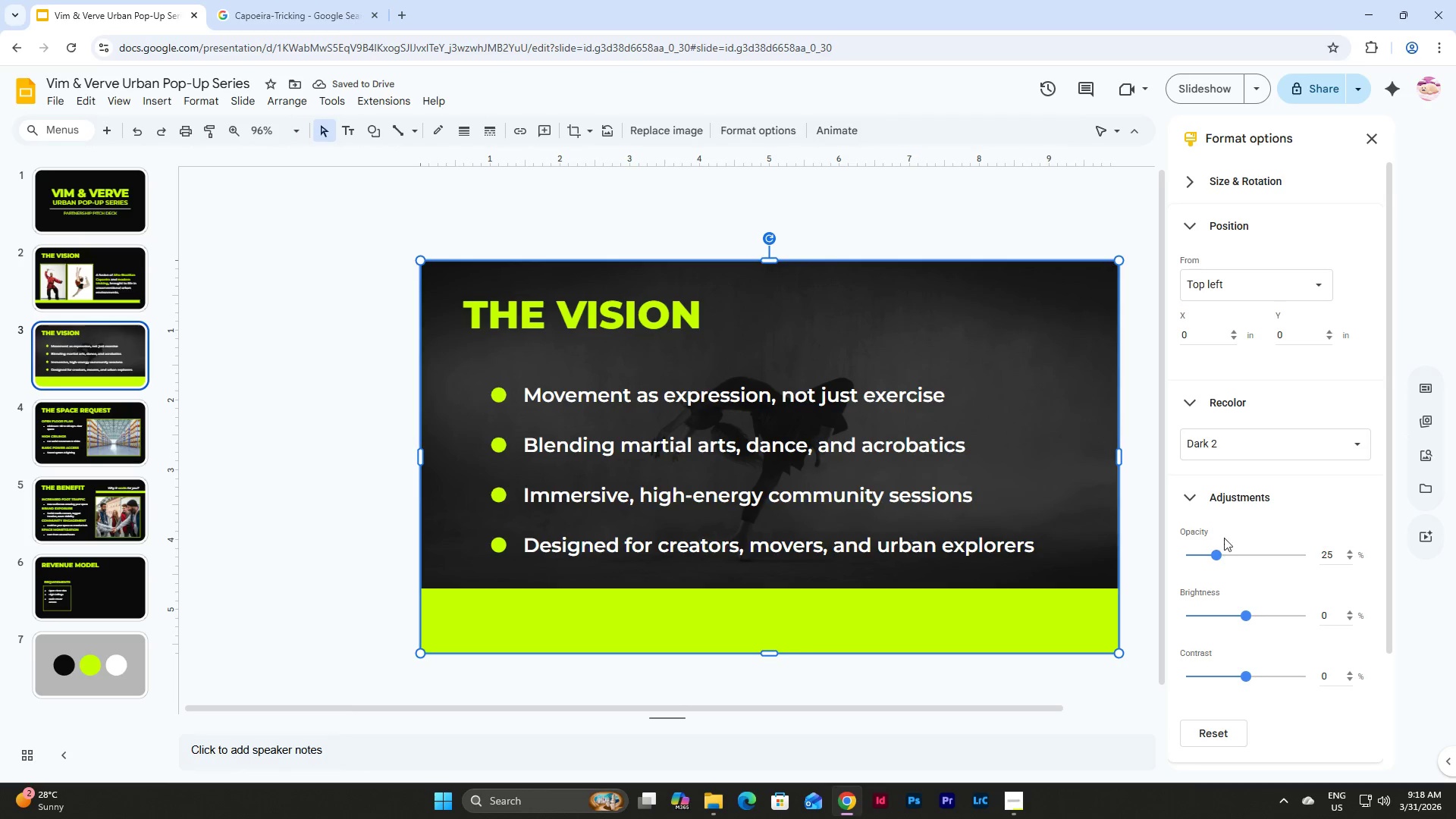 
left_click_drag(start_coordinate=[1216, 555], to_coordinate=[1222, 555])
 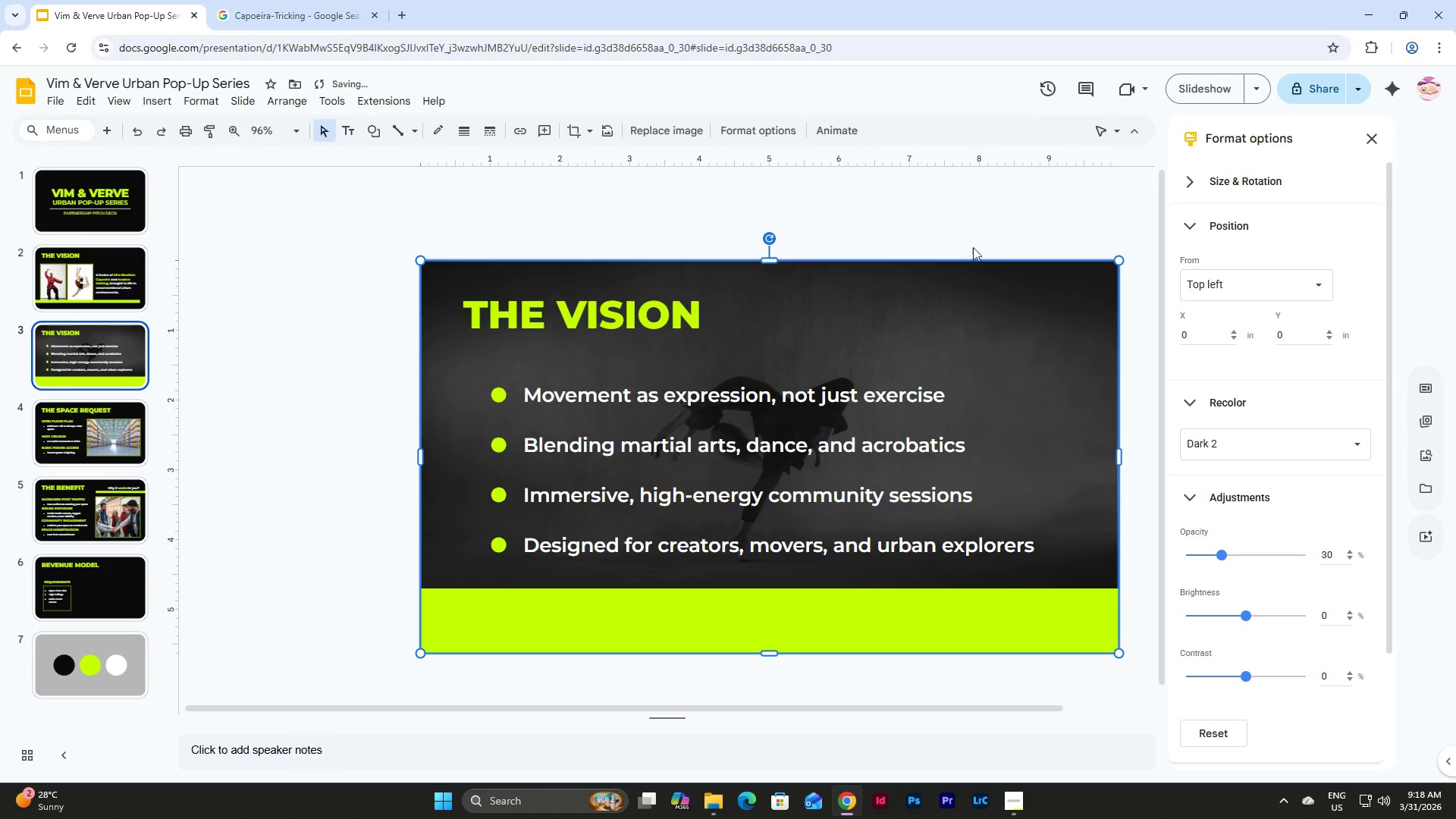 
left_click([960, 232])
 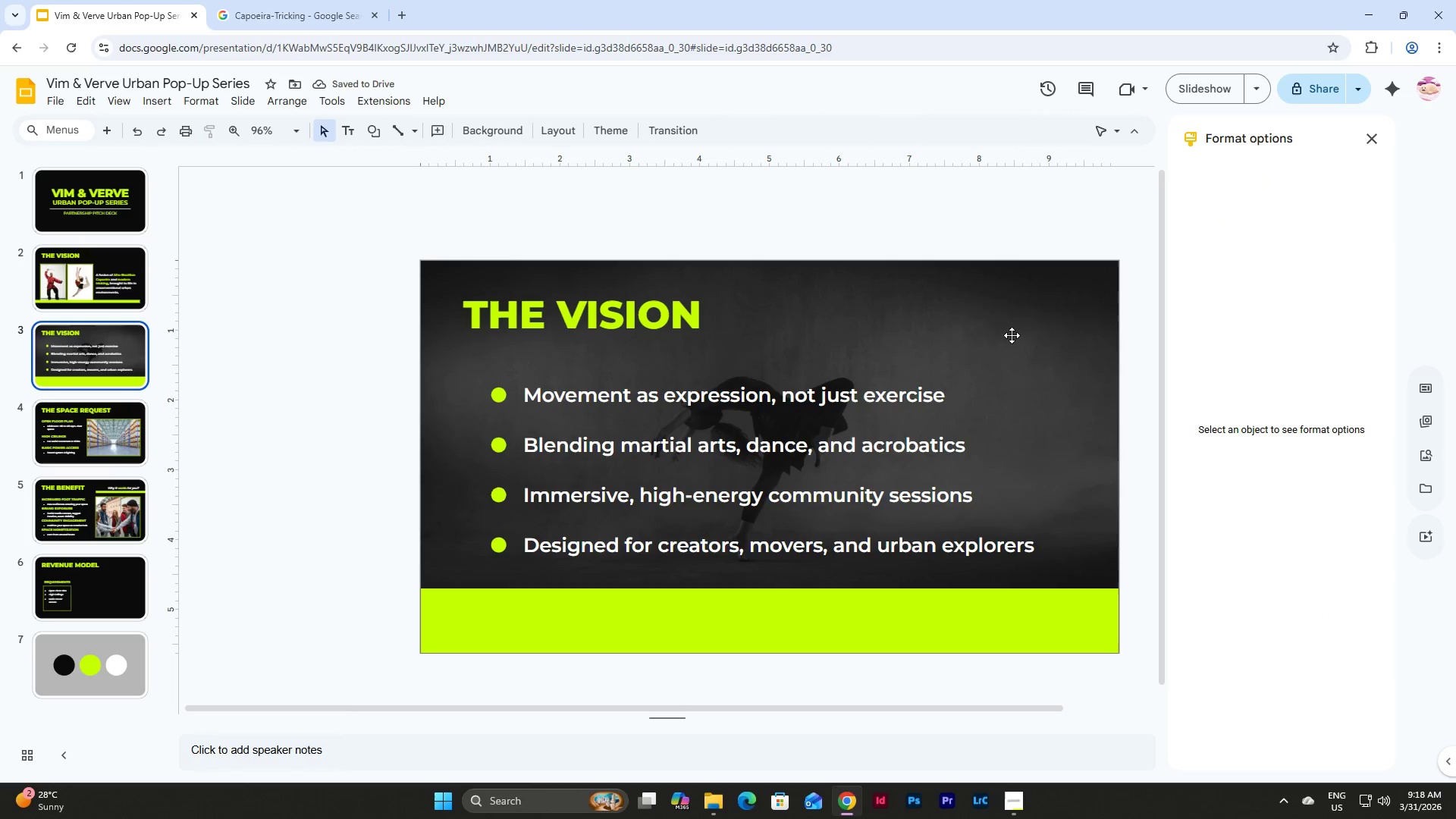 
left_click([909, 328])
 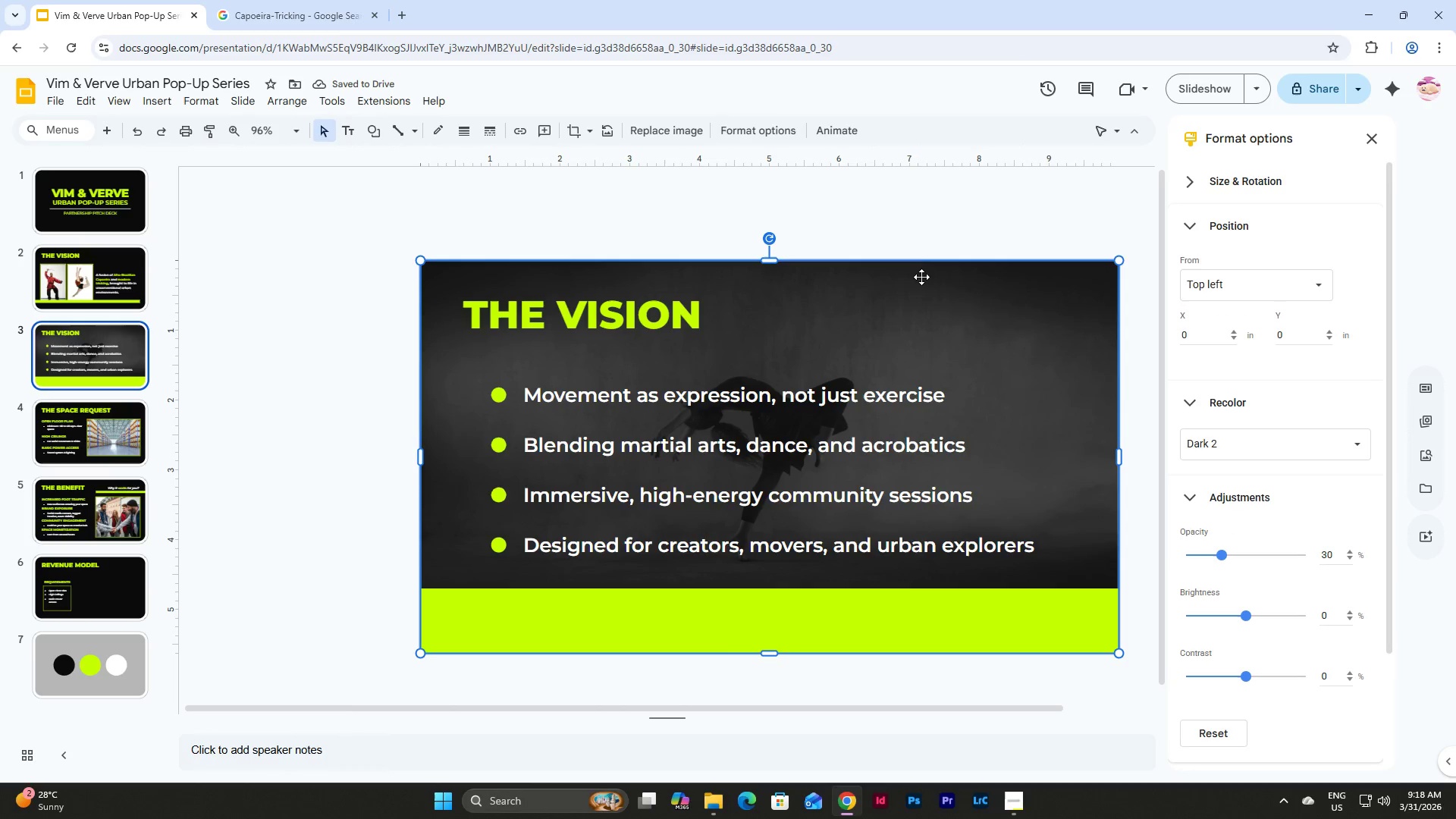 
left_click([905, 219])
 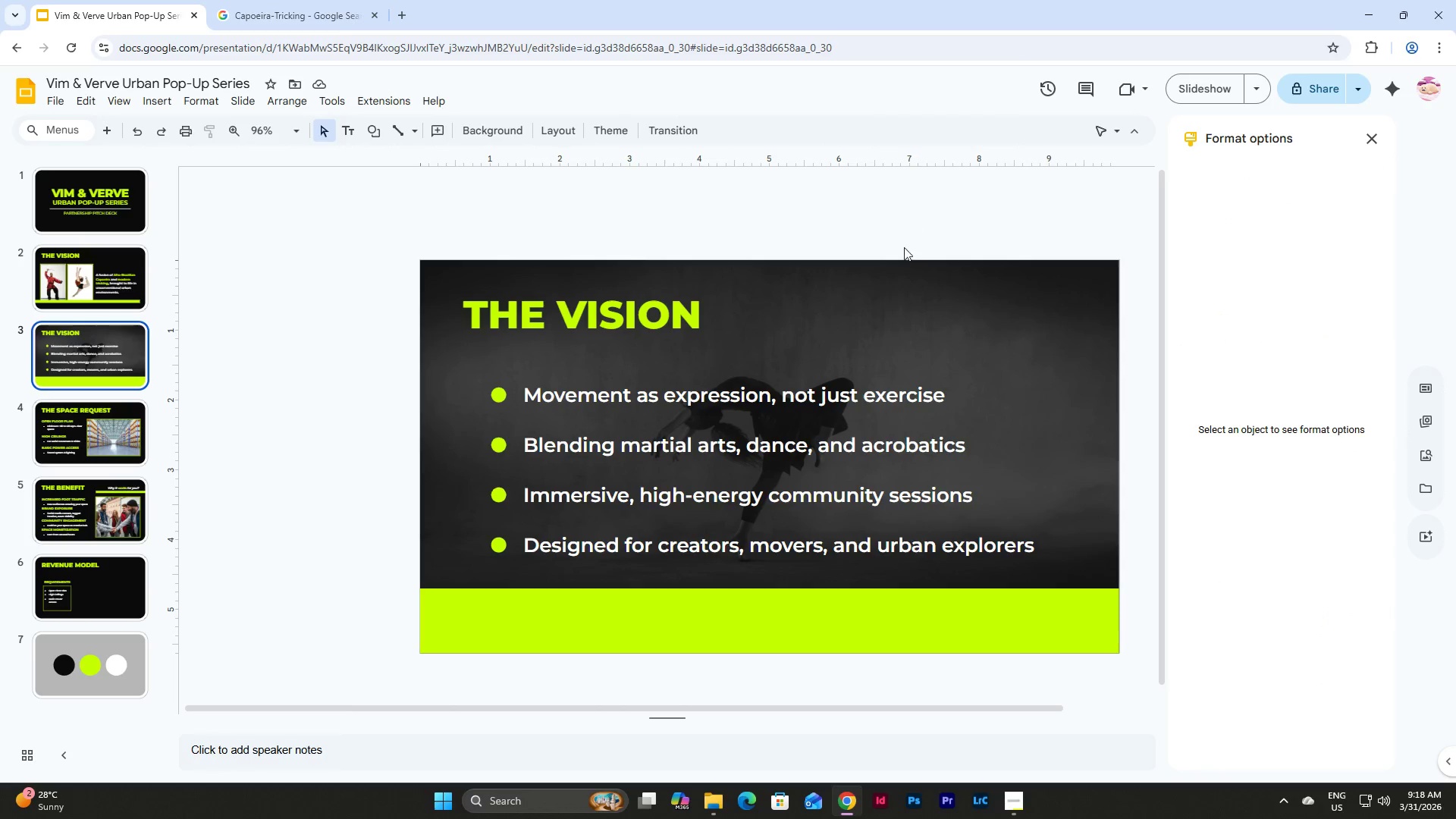 
double_click([889, 315])
 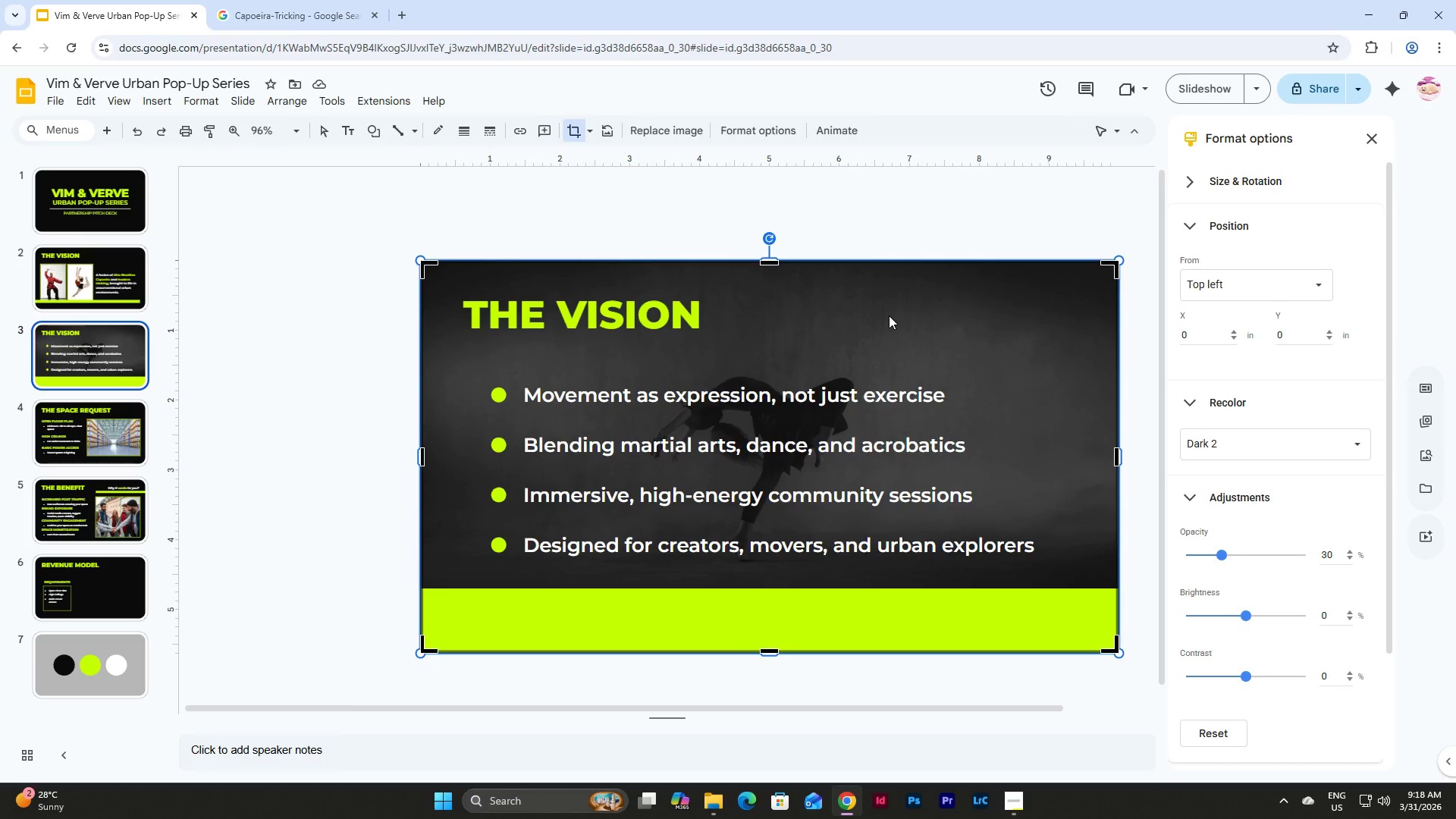 
left_click([878, 211])
 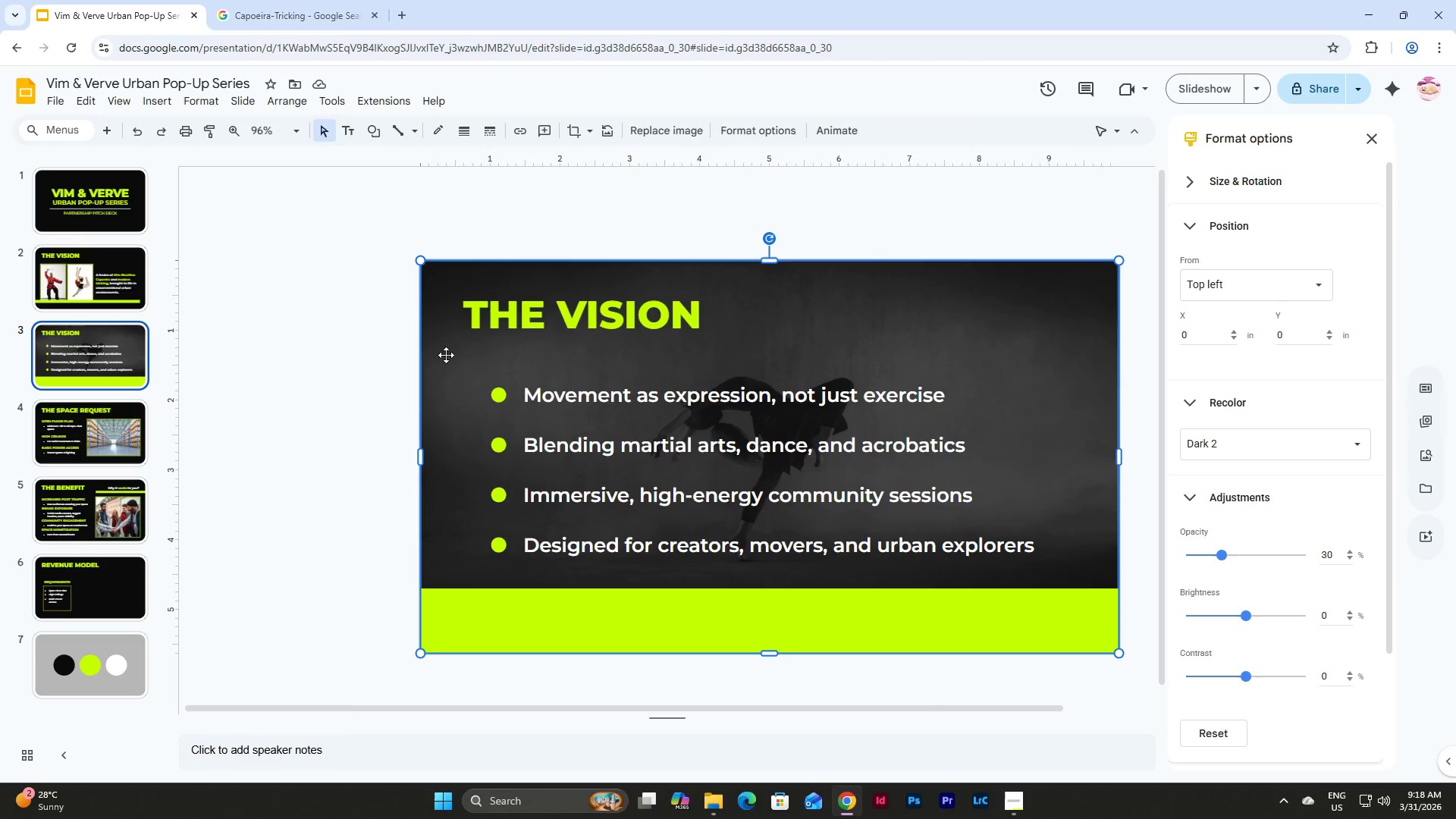 
wait(5.11)
 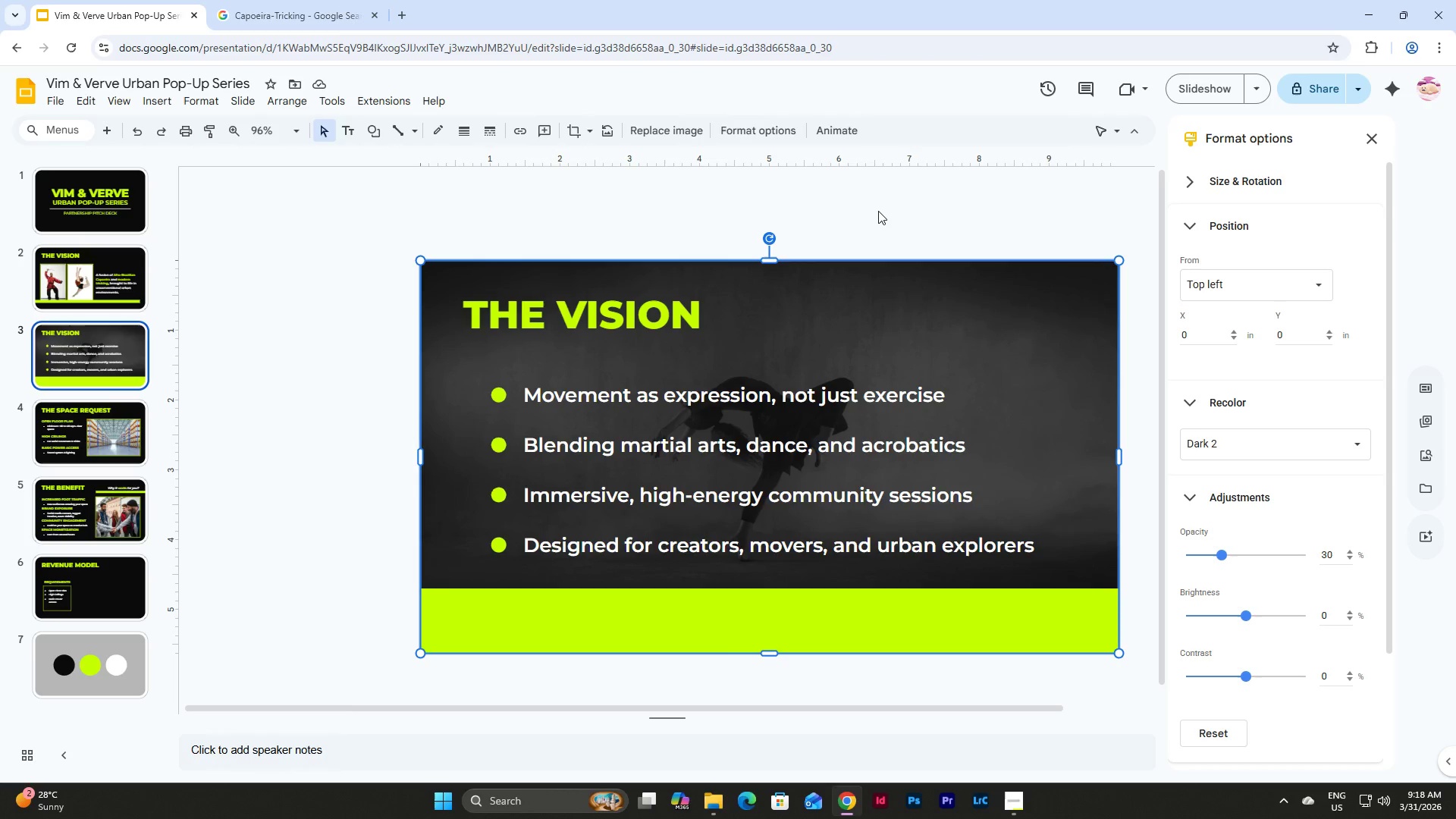 
left_click([297, 377])
 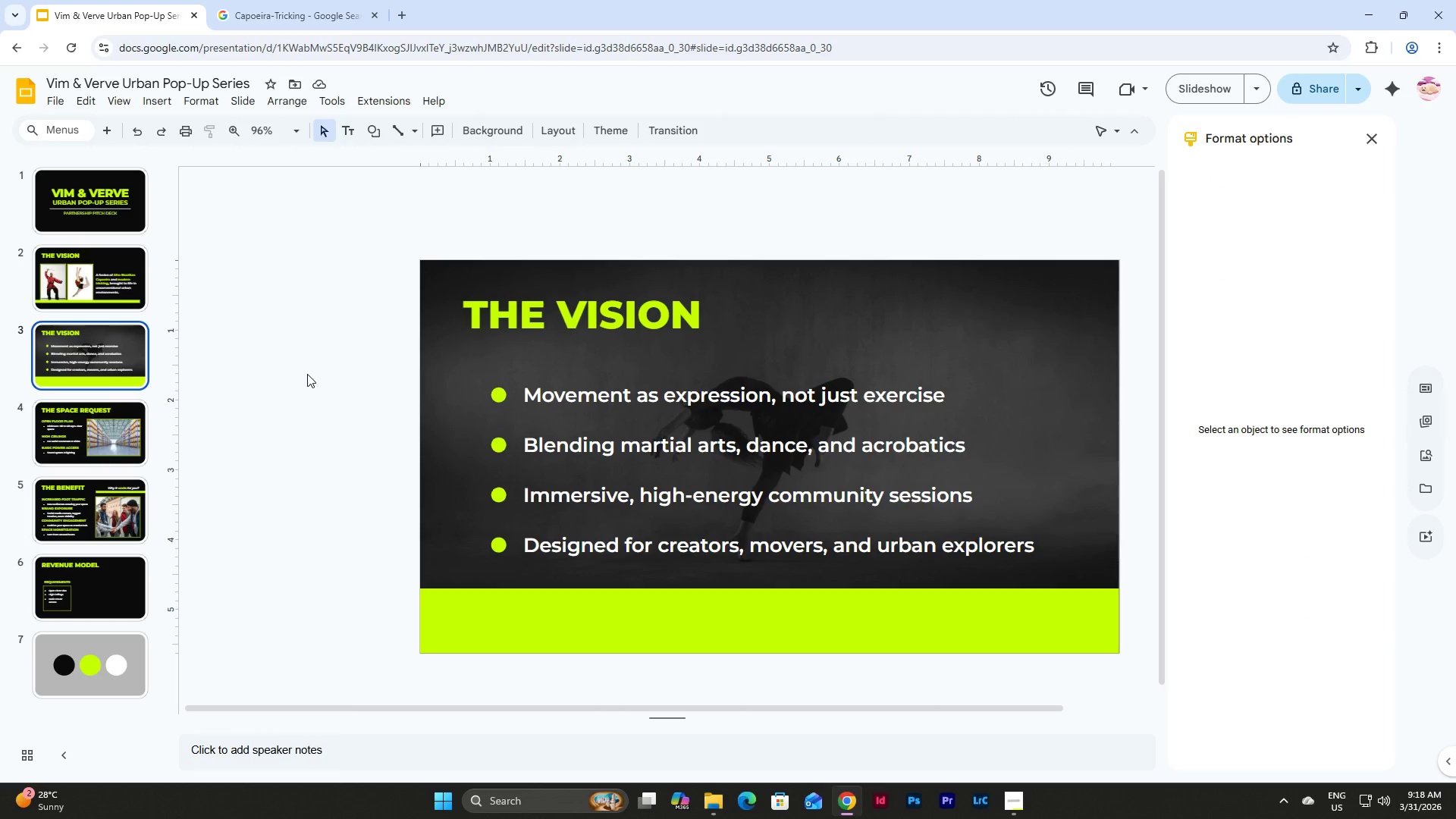 
left_click([837, 329])
 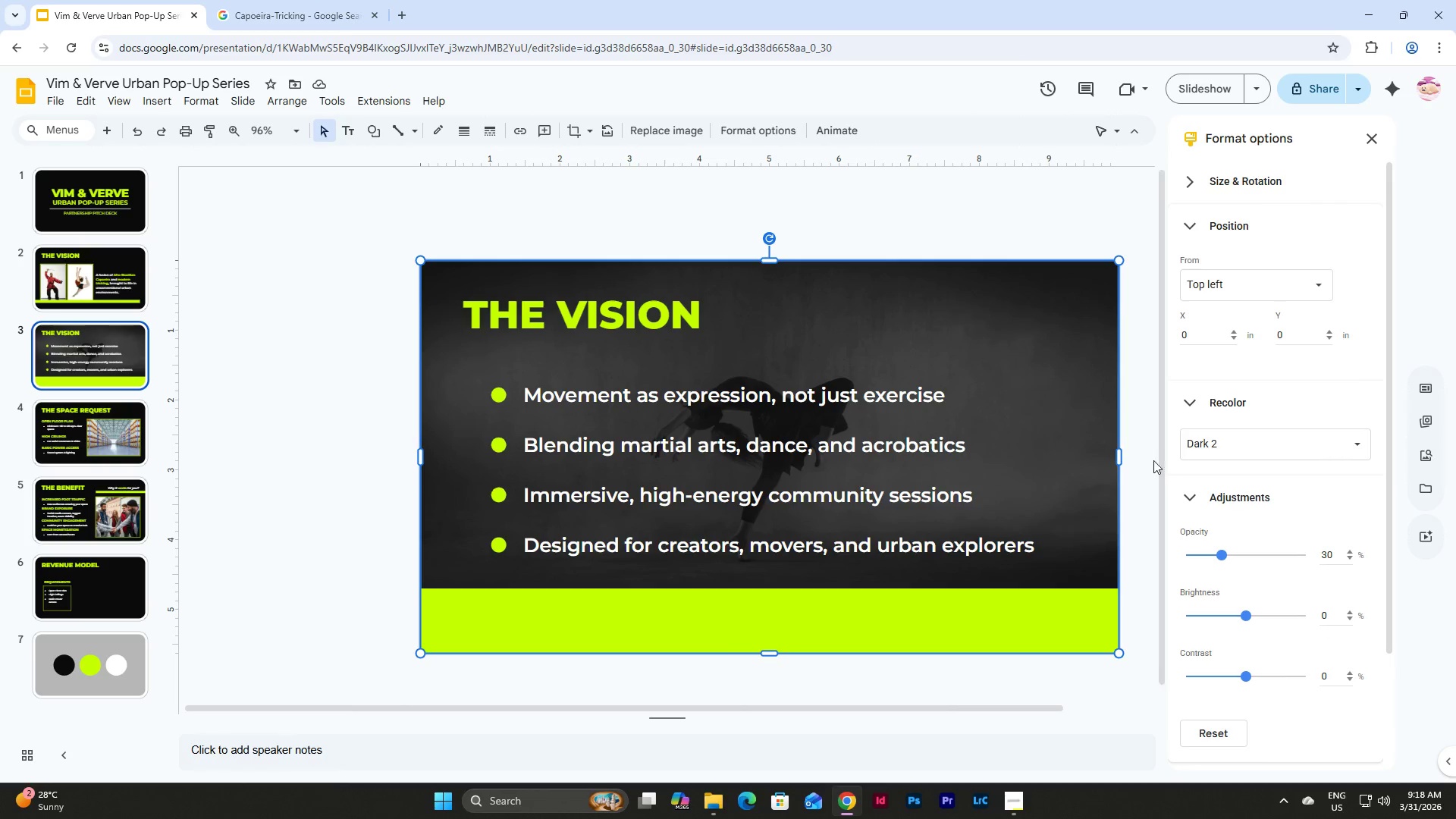 
left_click([1267, 443])
 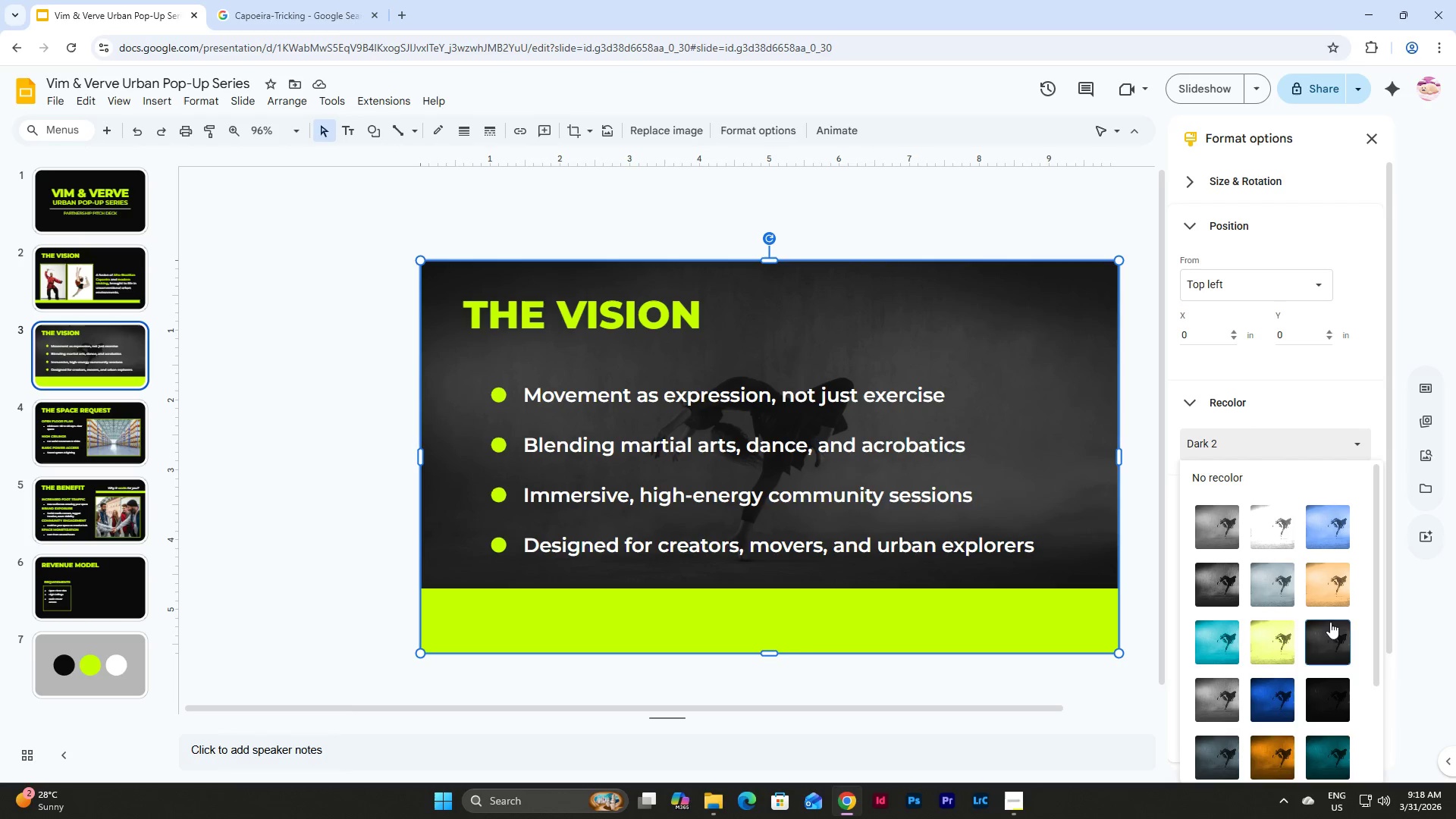 
left_click([1336, 632])
 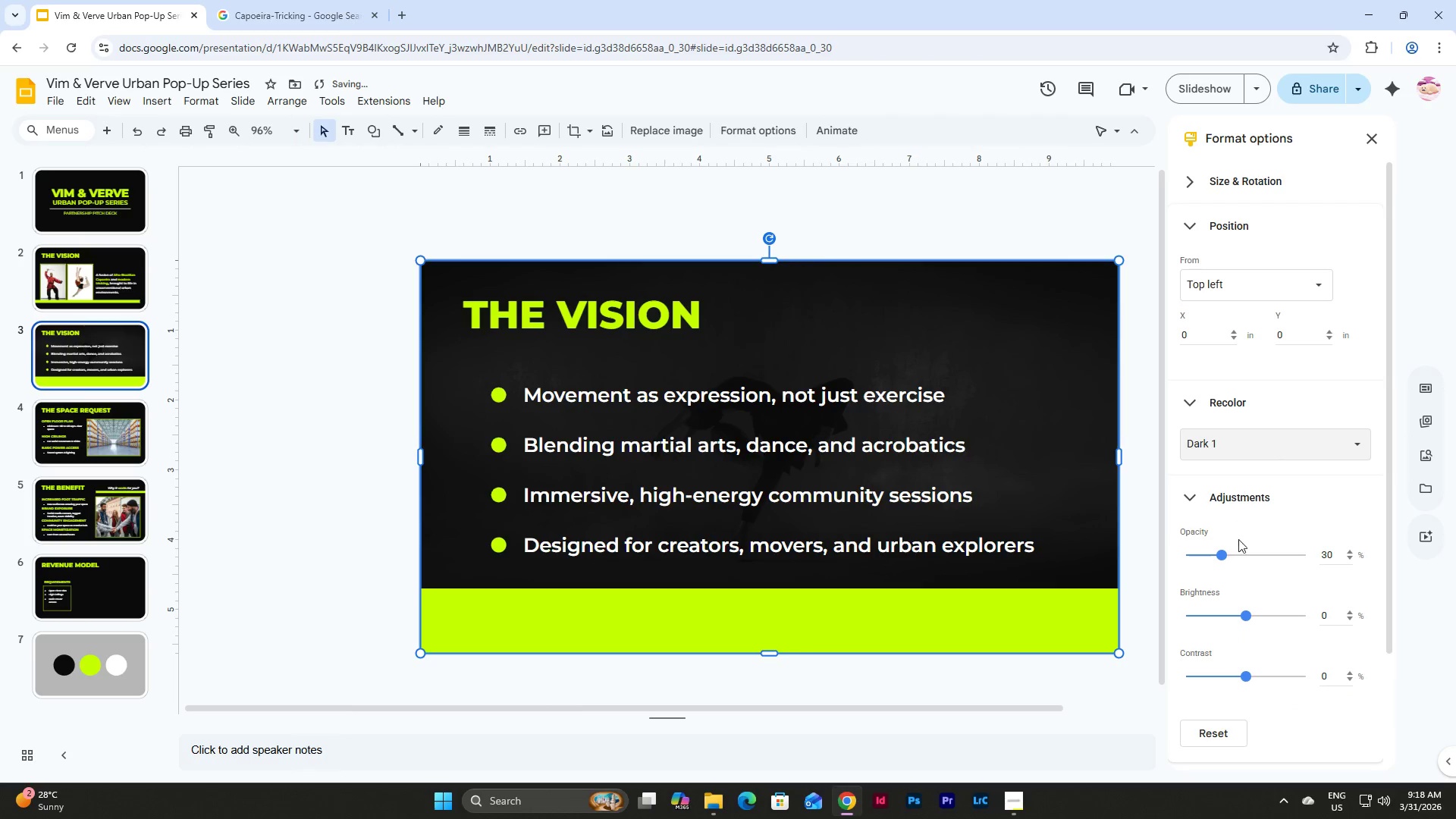 
left_click_drag(start_coordinate=[1227, 551], to_coordinate=[1274, 551])
 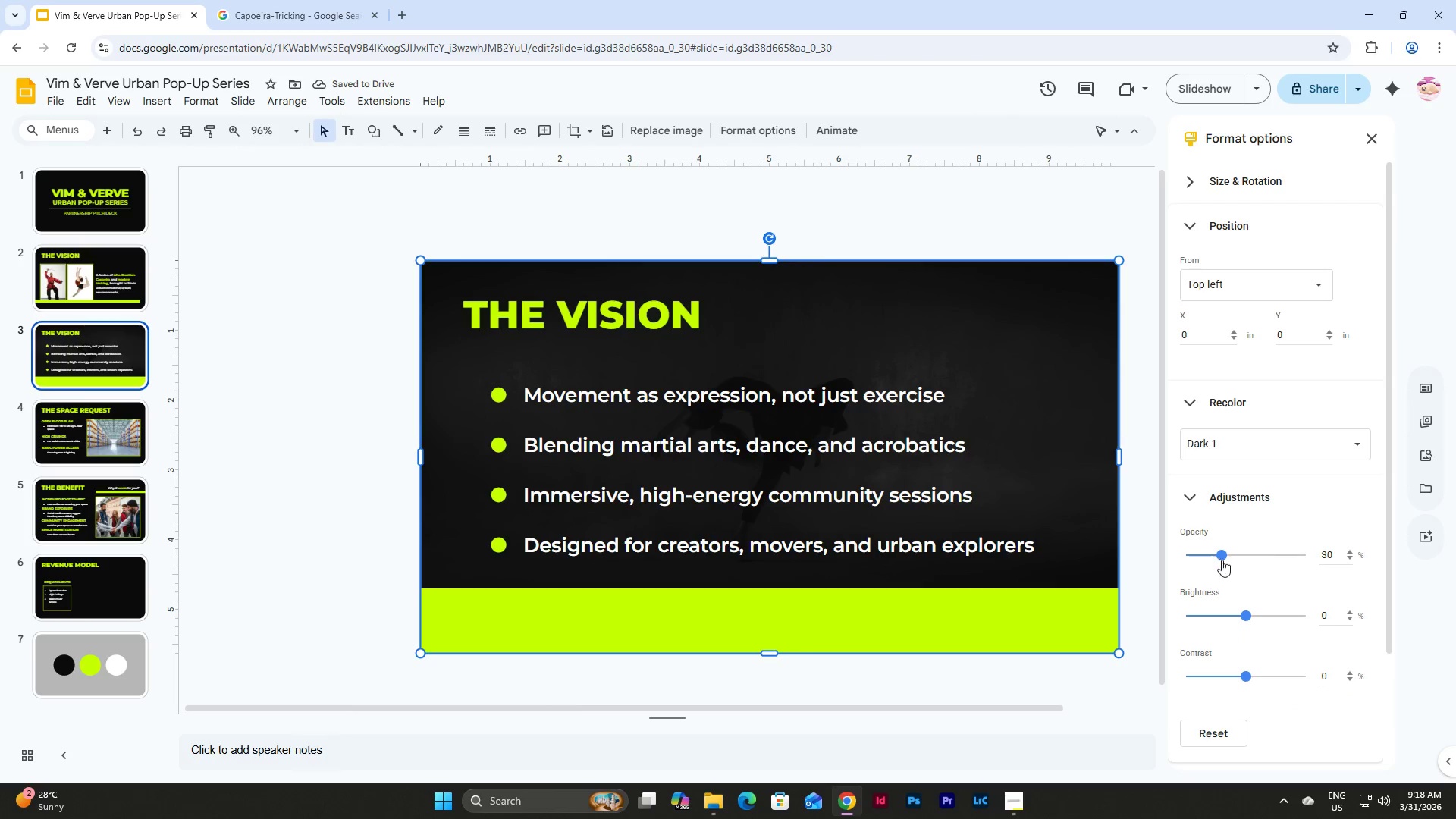 
left_click_drag(start_coordinate=[1215, 560], to_coordinate=[1244, 555])
 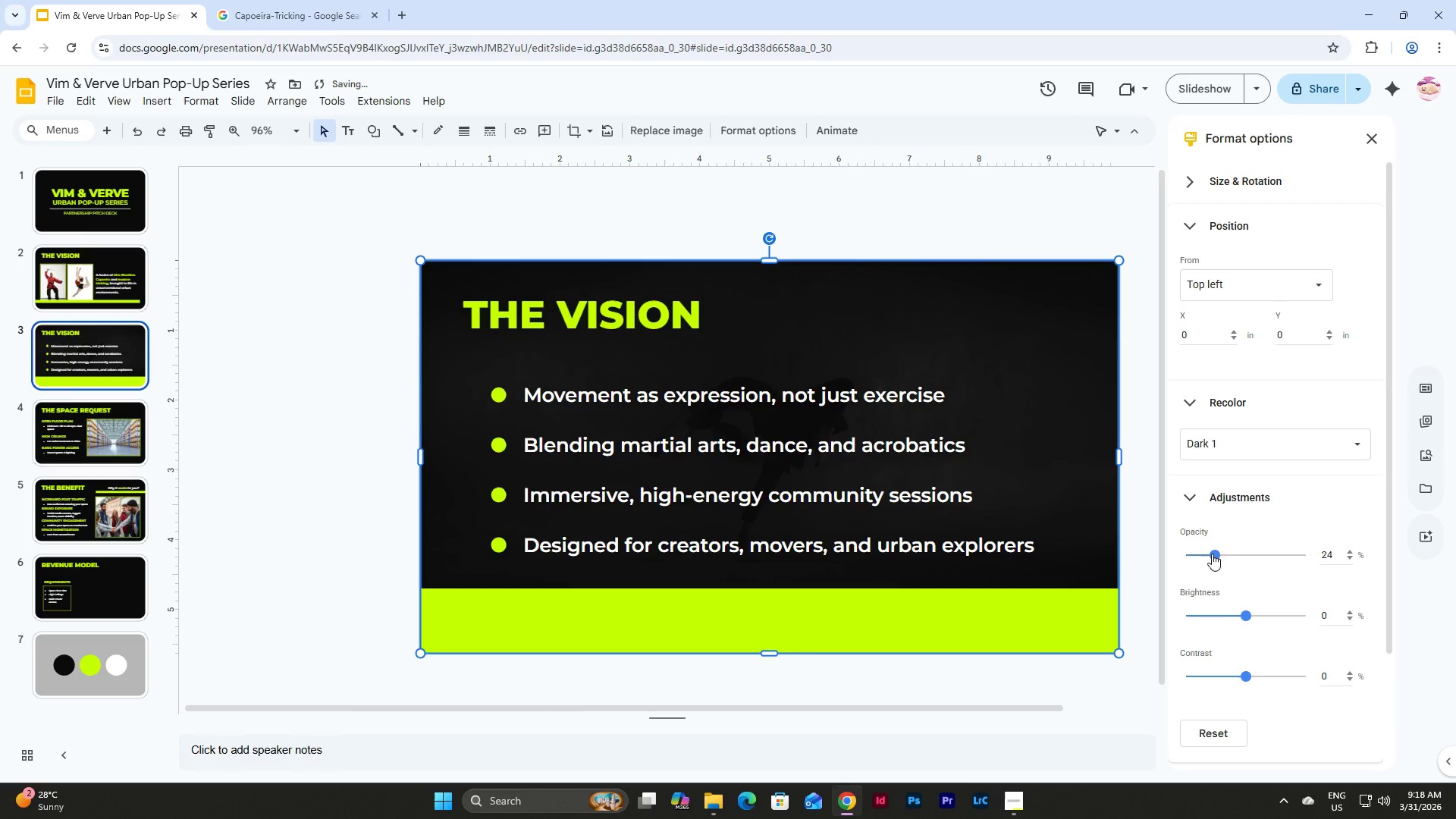 
left_click_drag(start_coordinate=[1206, 554], to_coordinate=[1244, 554])
 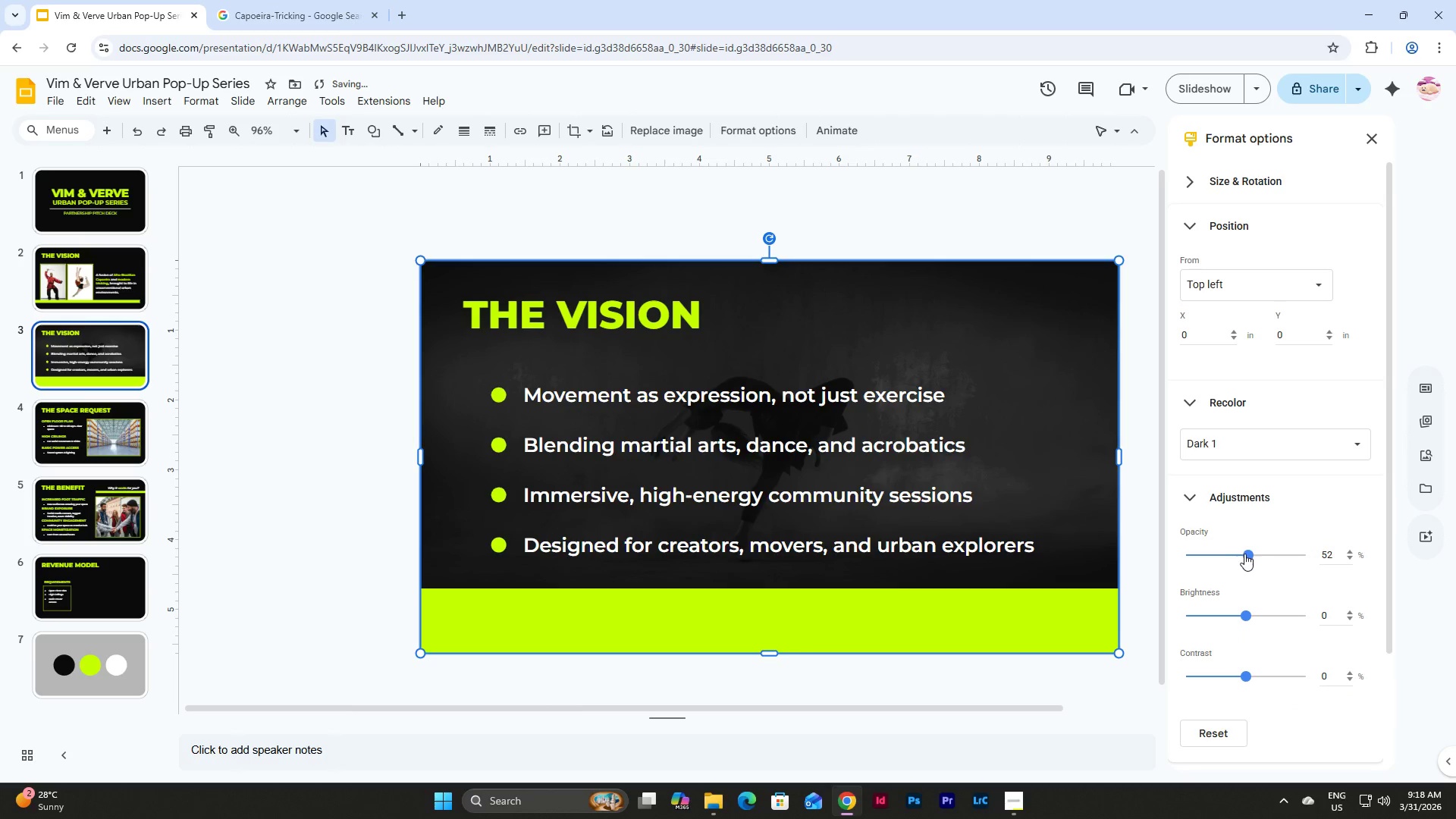 
left_click_drag(start_coordinate=[1245, 554], to_coordinate=[1335, 561])
 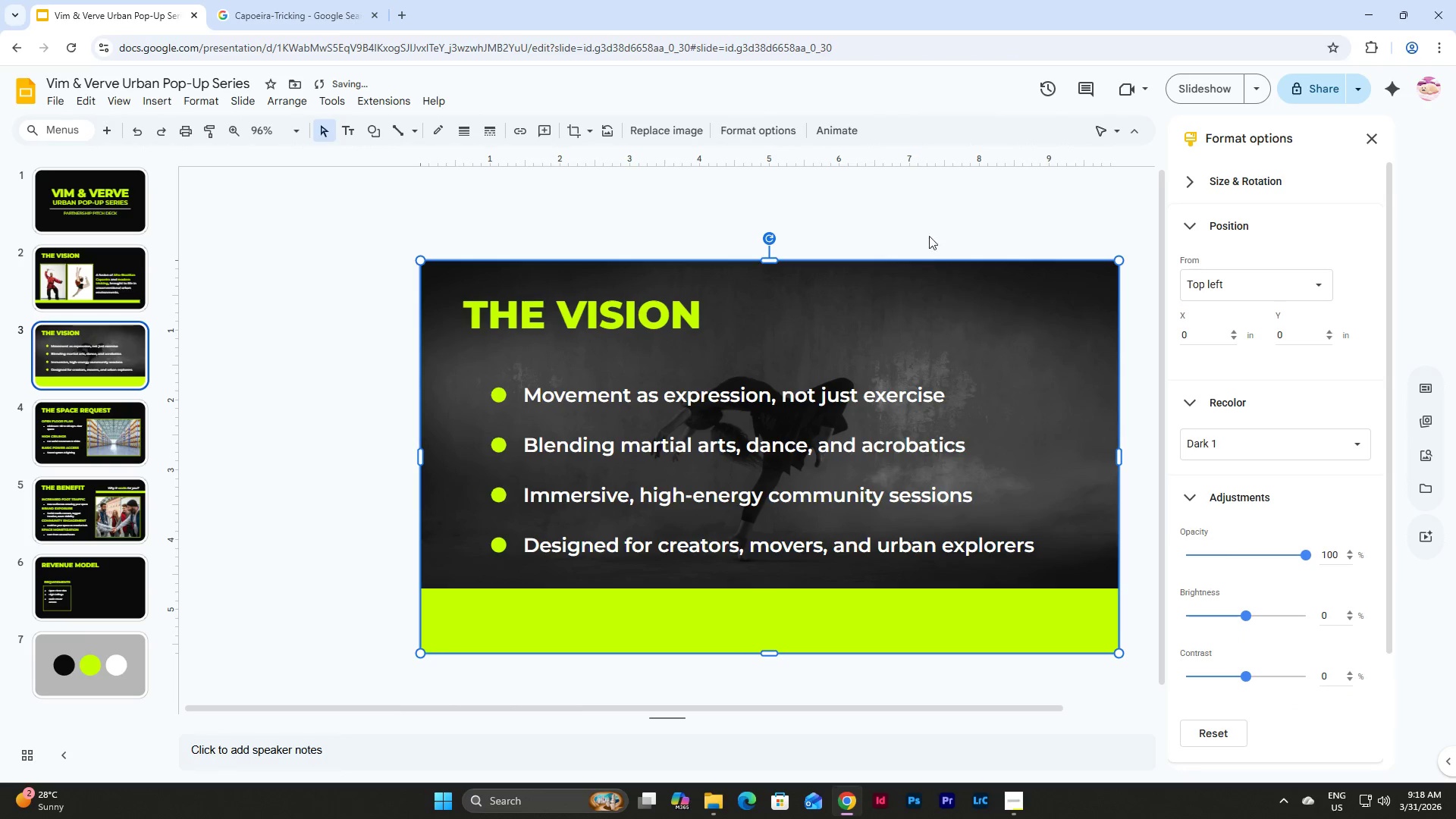 
left_click([929, 215])
 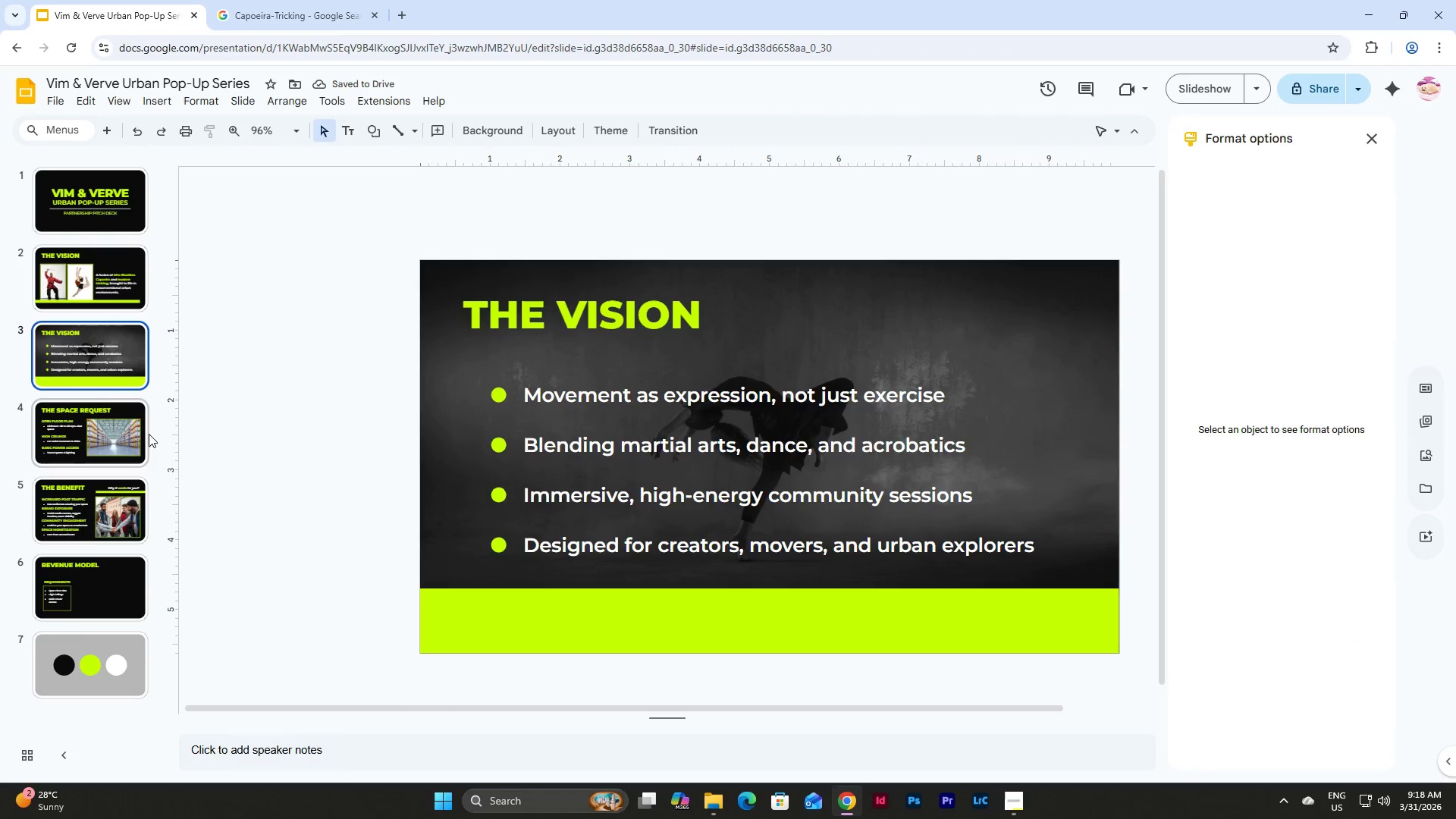 
left_click([108, 415])
 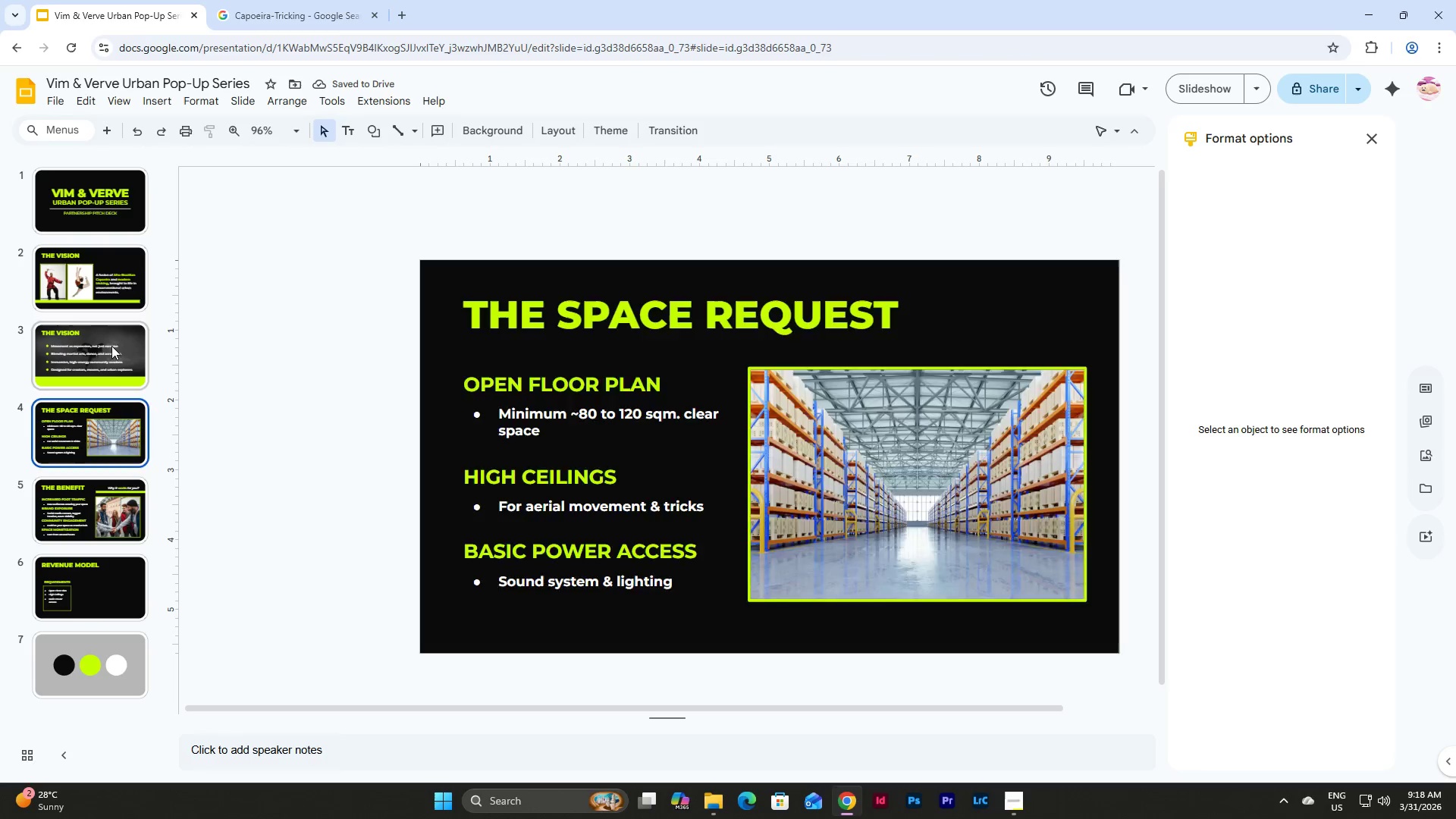 
double_click([110, 271])
 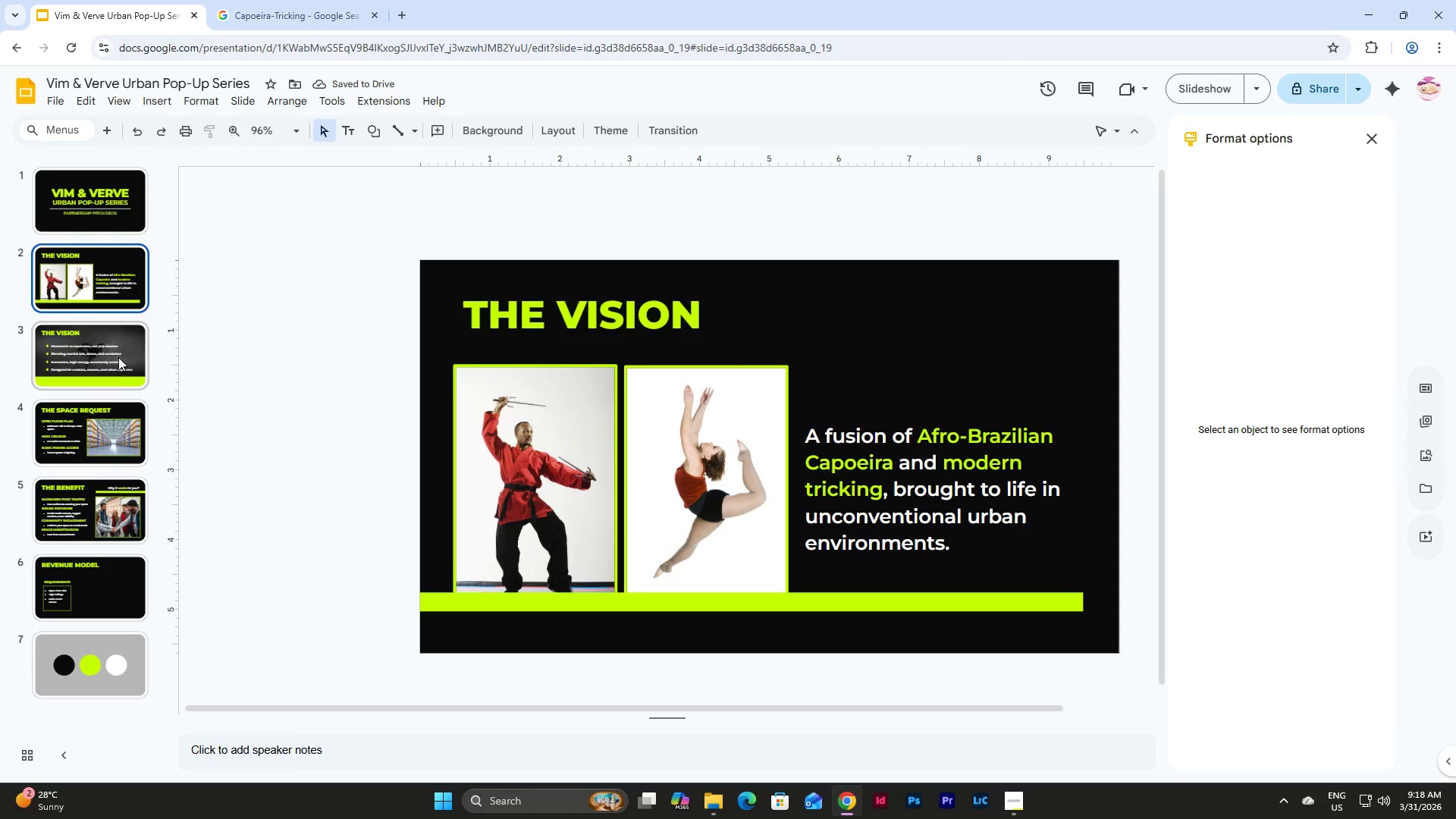 
left_click([111, 379])
 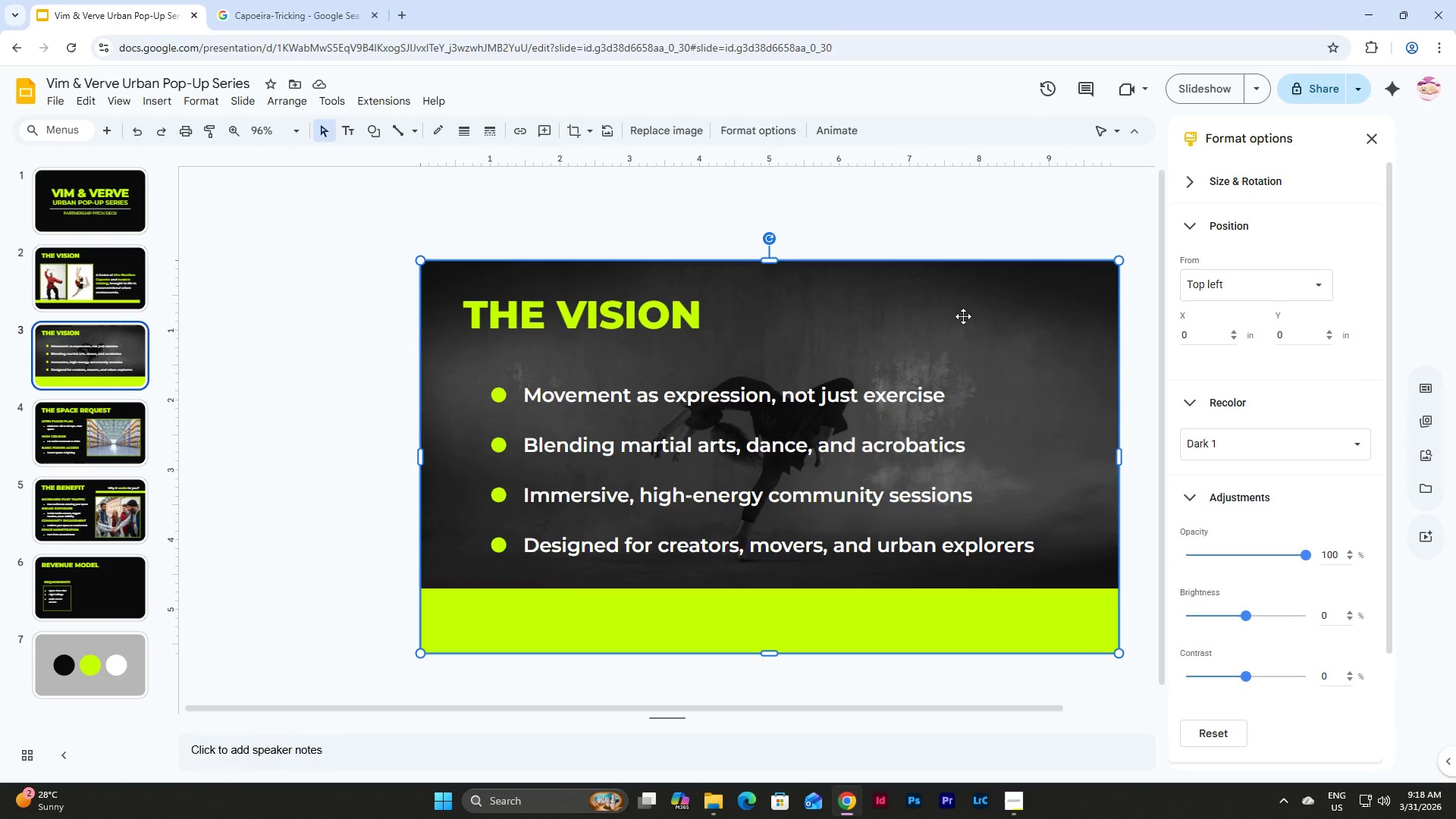 
left_click([1320, 441])
 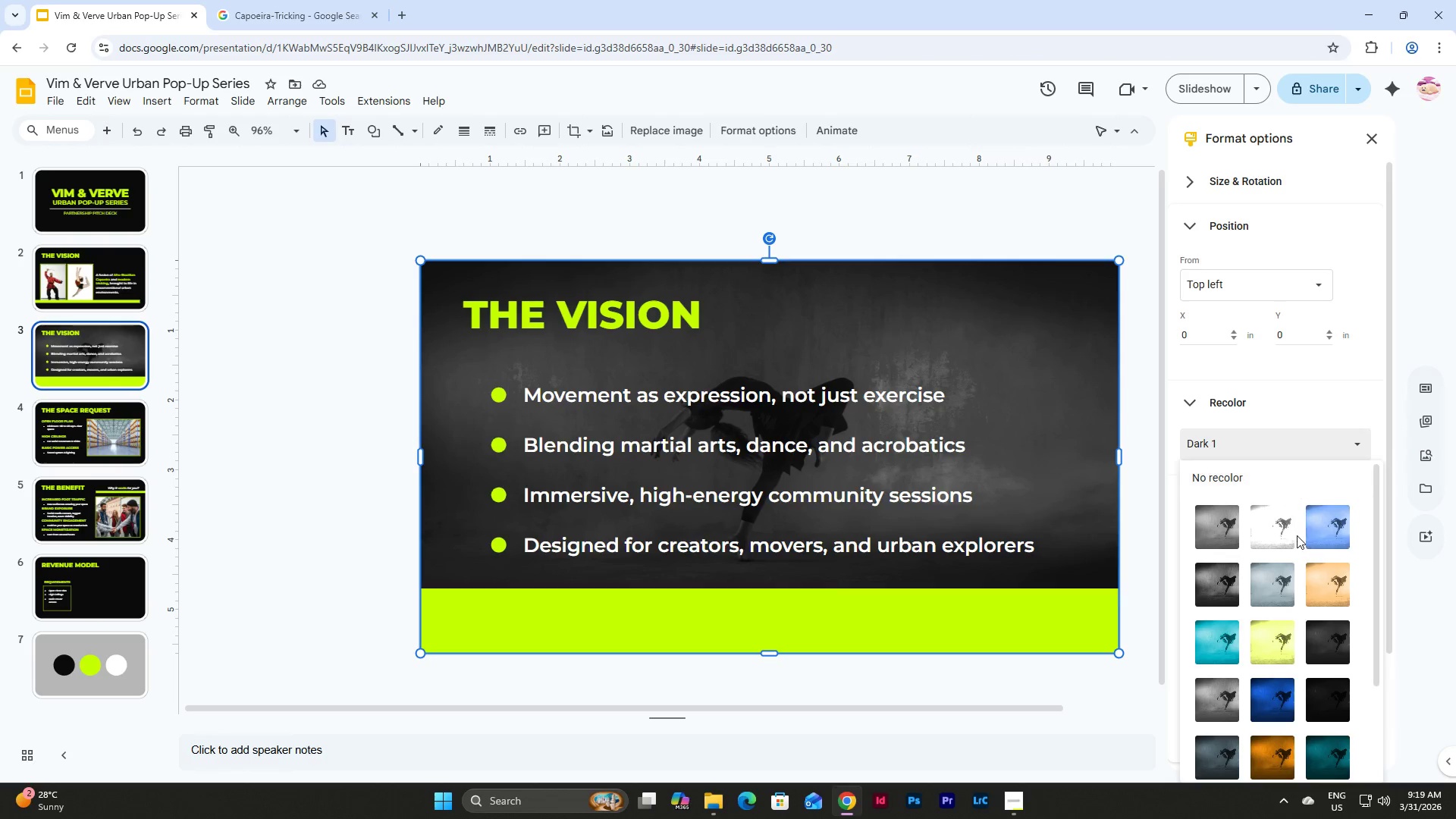 
scroll: coordinate [1297, 535], scroll_direction: down, amount: 3.0
 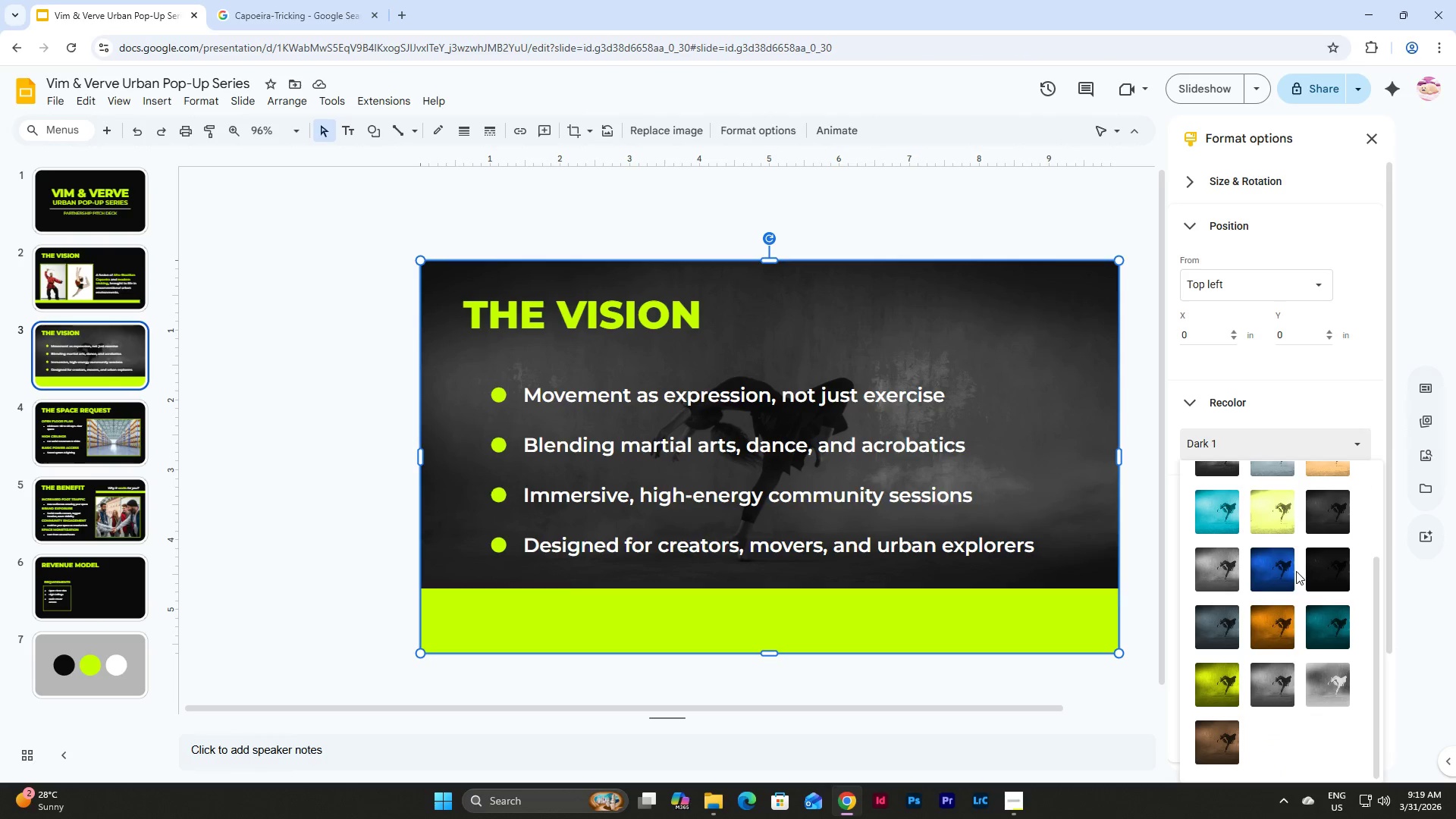 
left_click([1269, 698])
 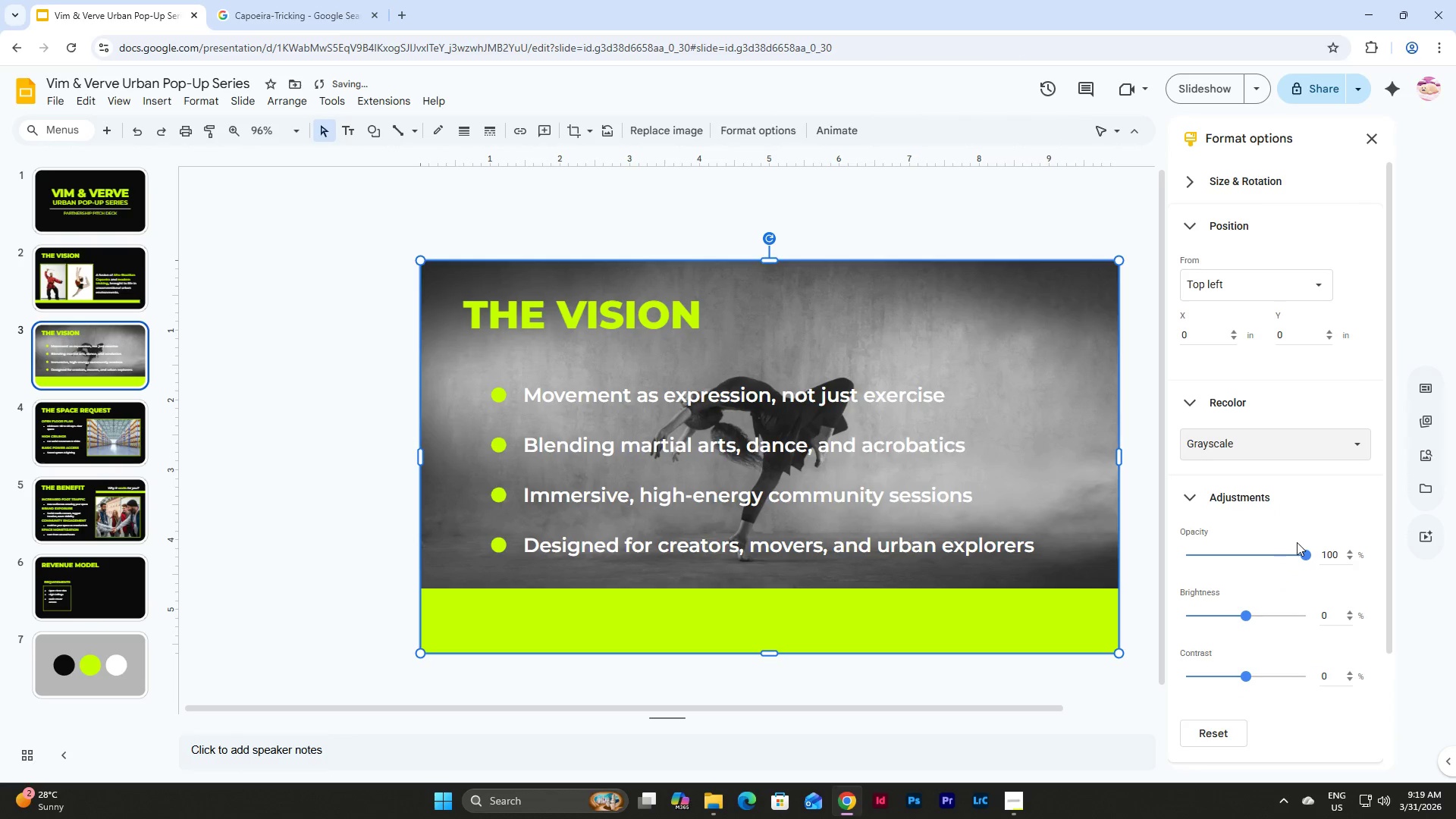 
key(Control+Z)
 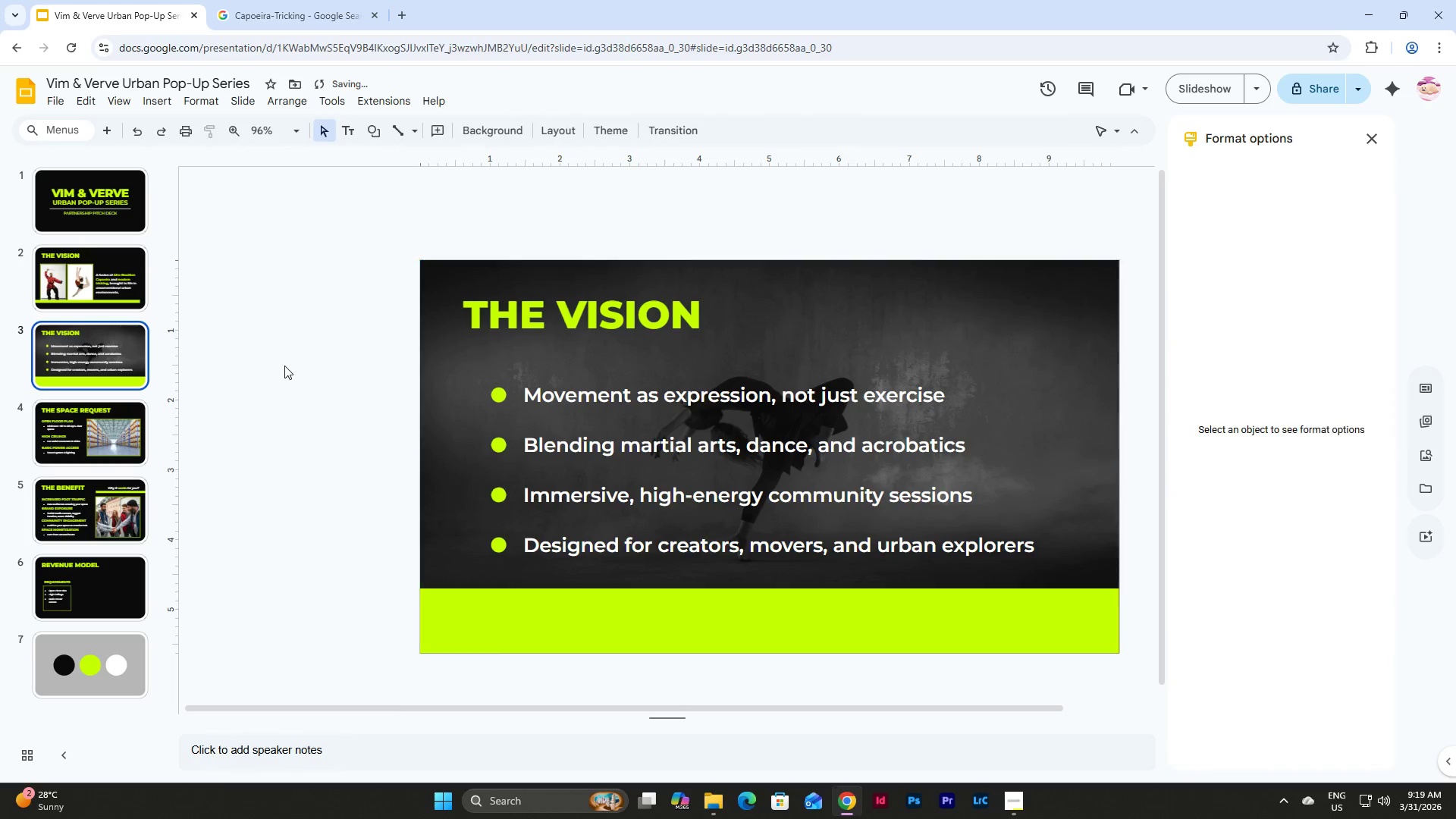 
double_click([102, 425])
 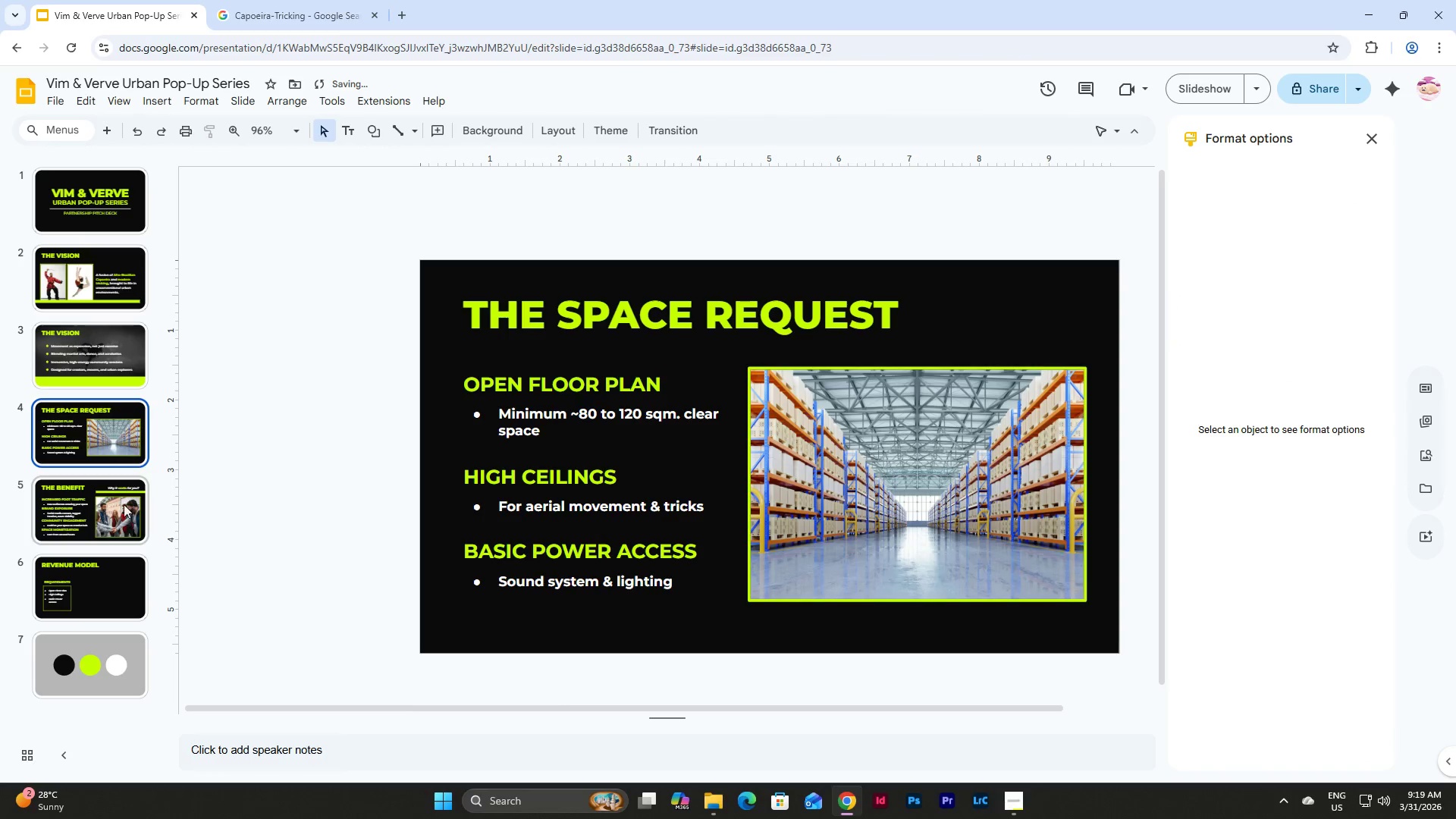 
left_click([118, 513])
 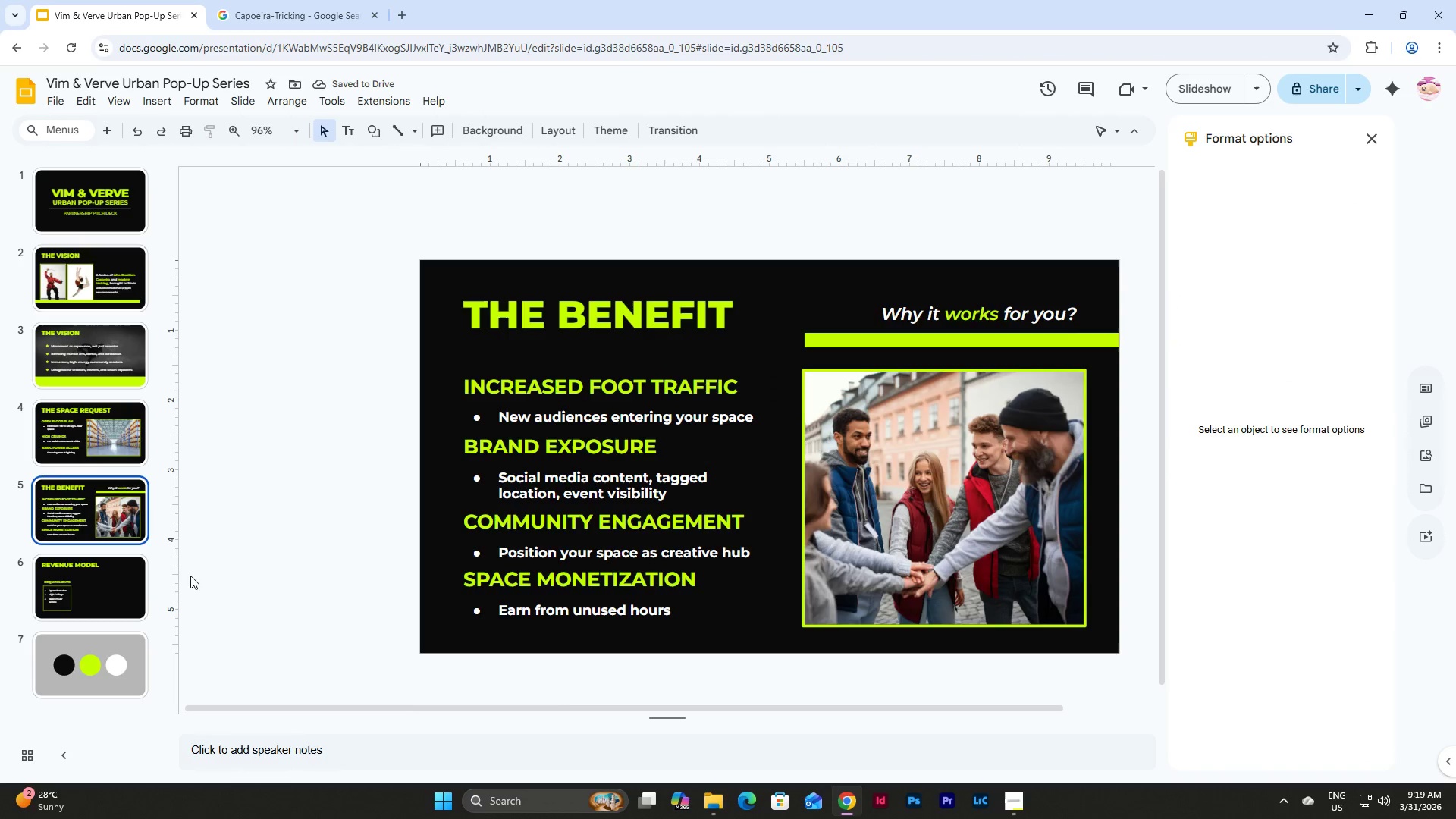 
left_click([133, 594])
 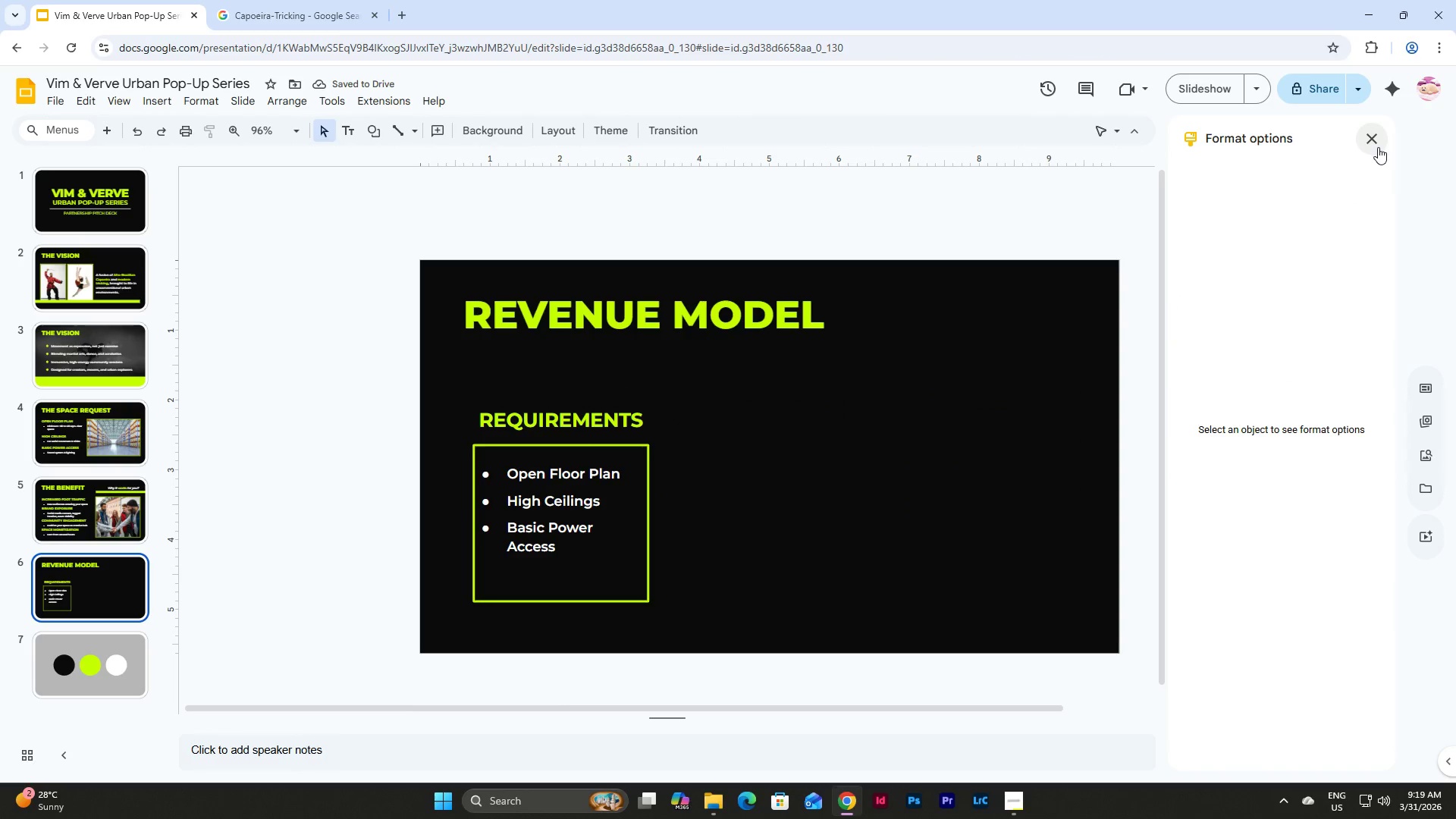 
left_click([1370, 140])
 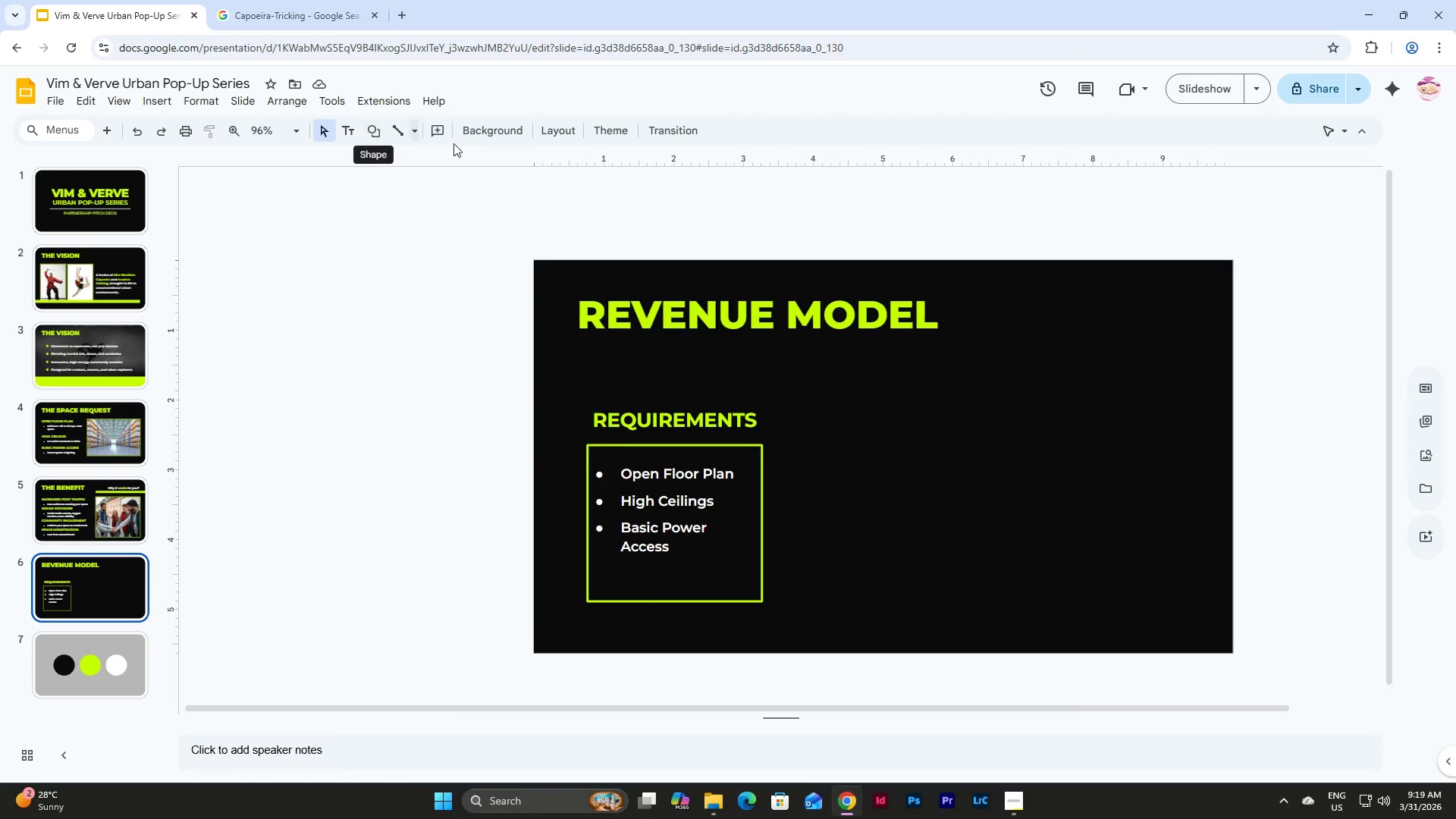 
left_click([1421, 453])
 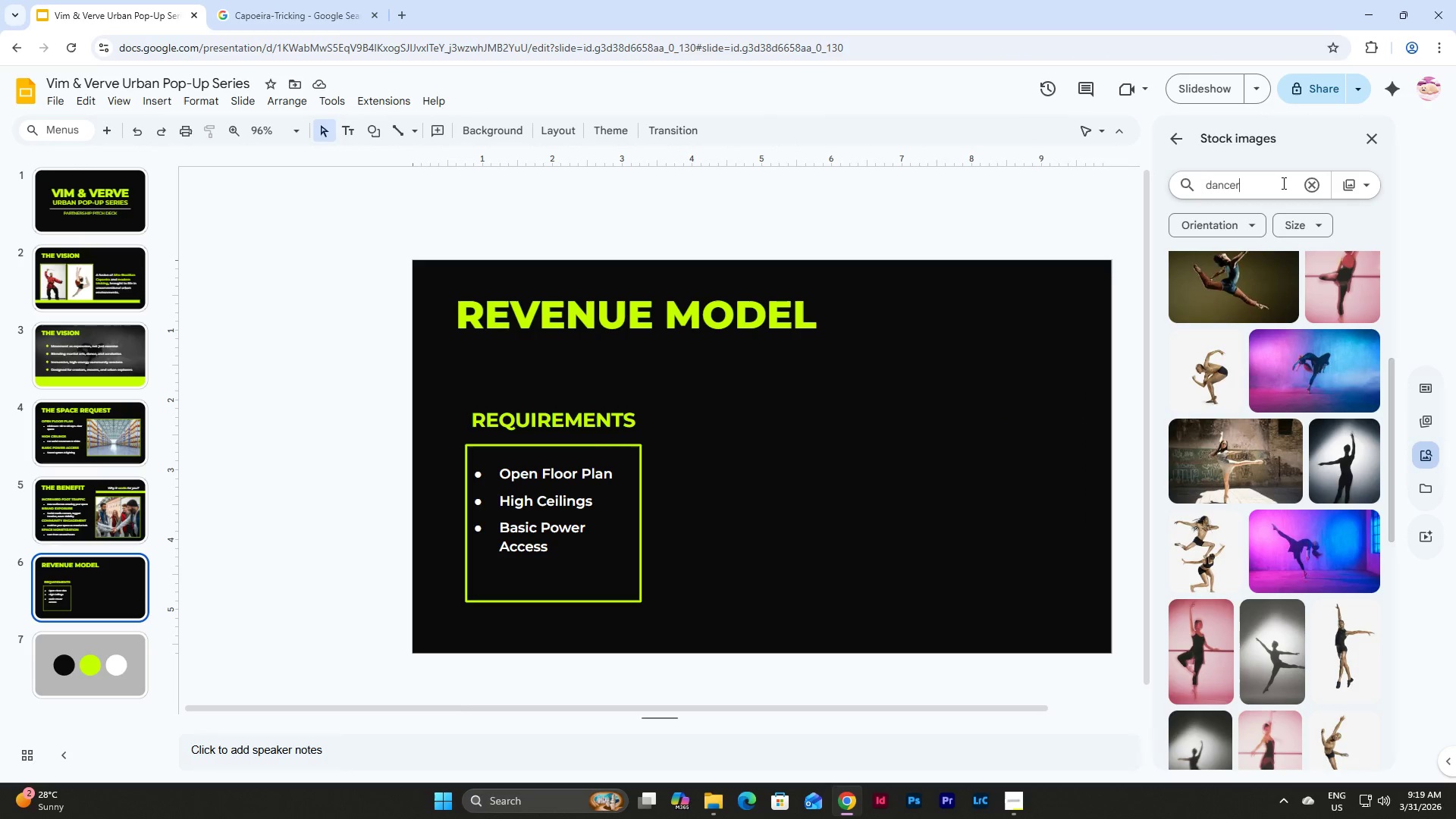 
left_click_drag(start_coordinate=[1281, 183], to_coordinate=[1140, 192])
 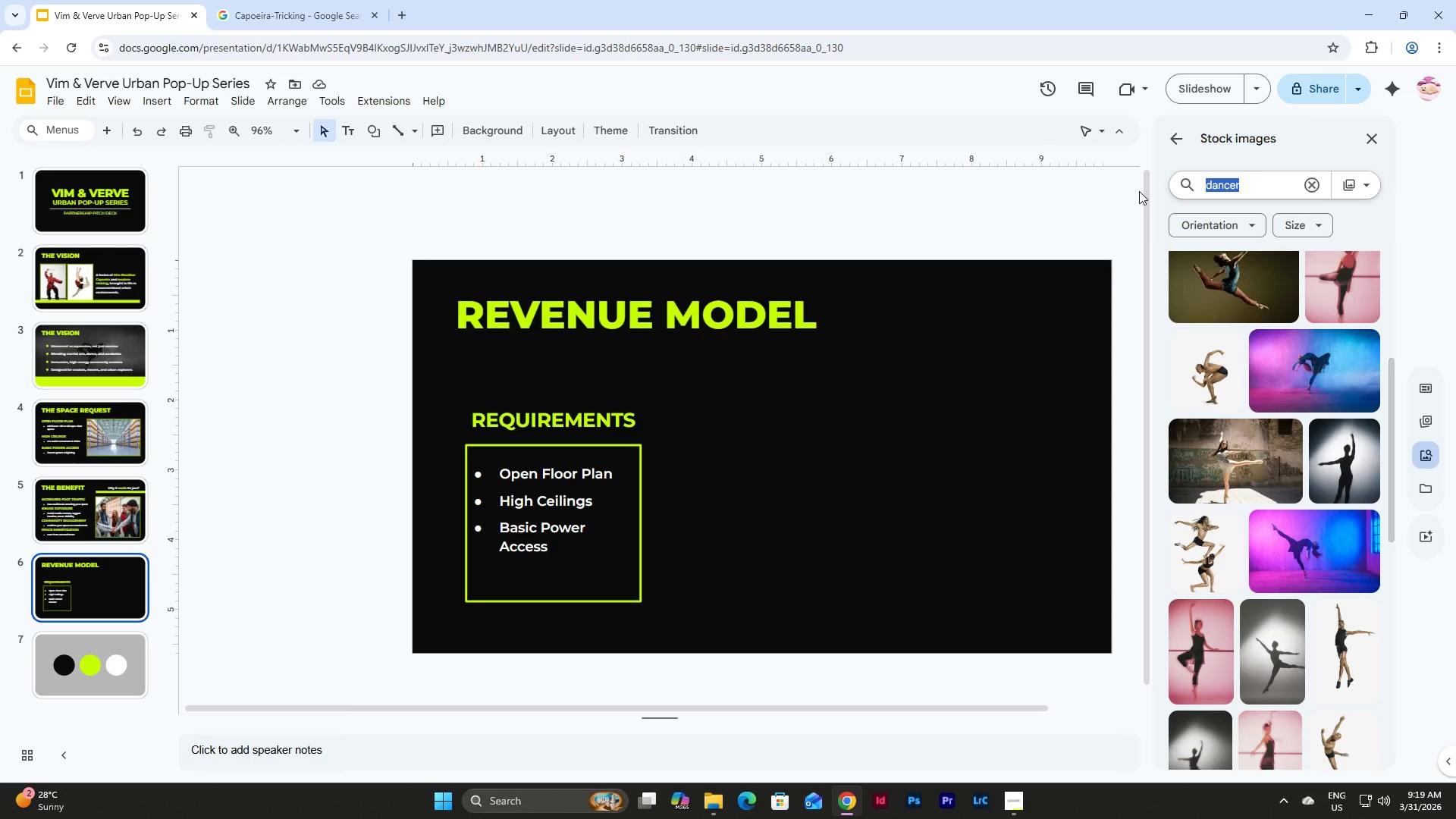 
type(revenue)
 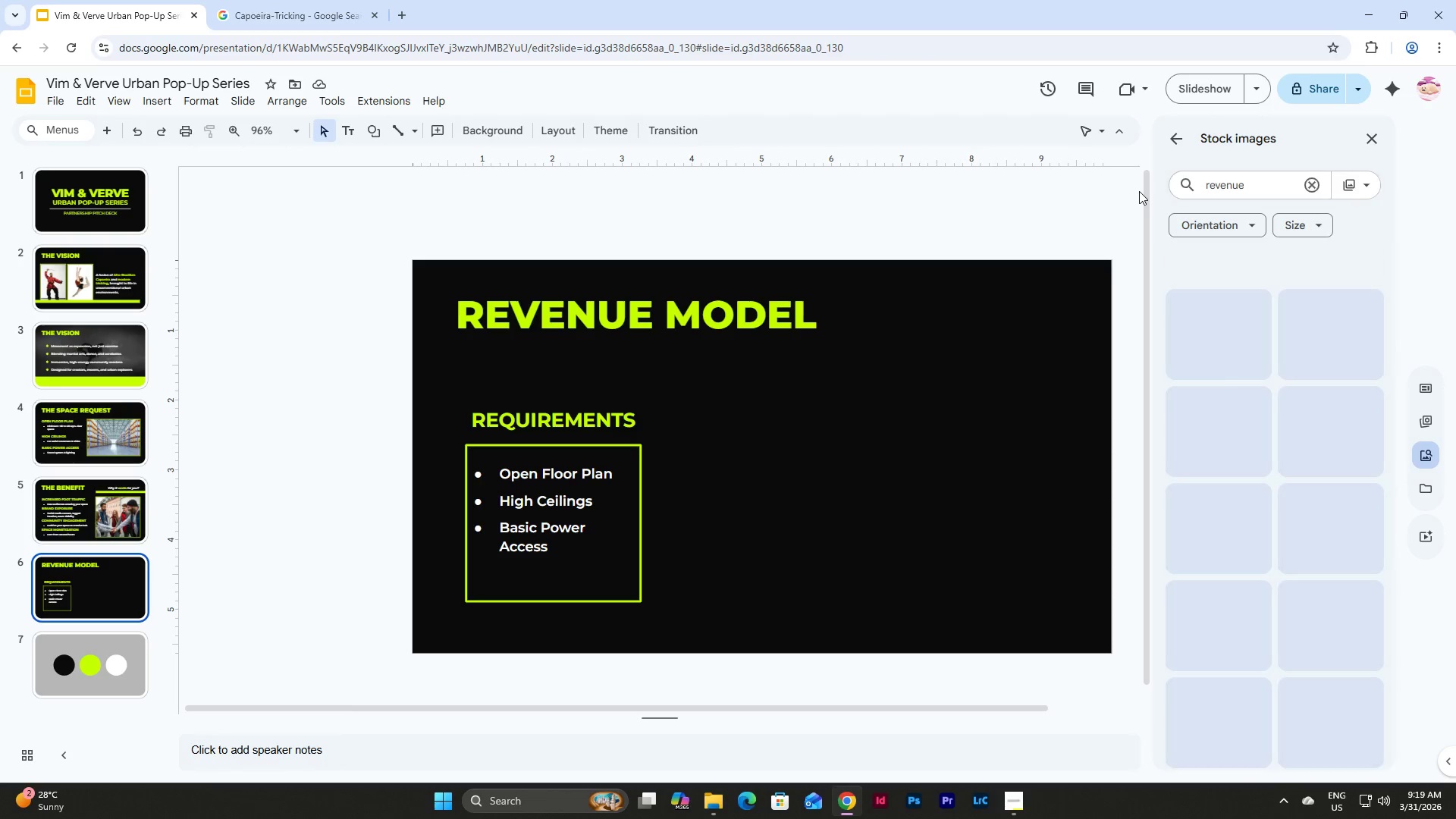 
key(Enter)
 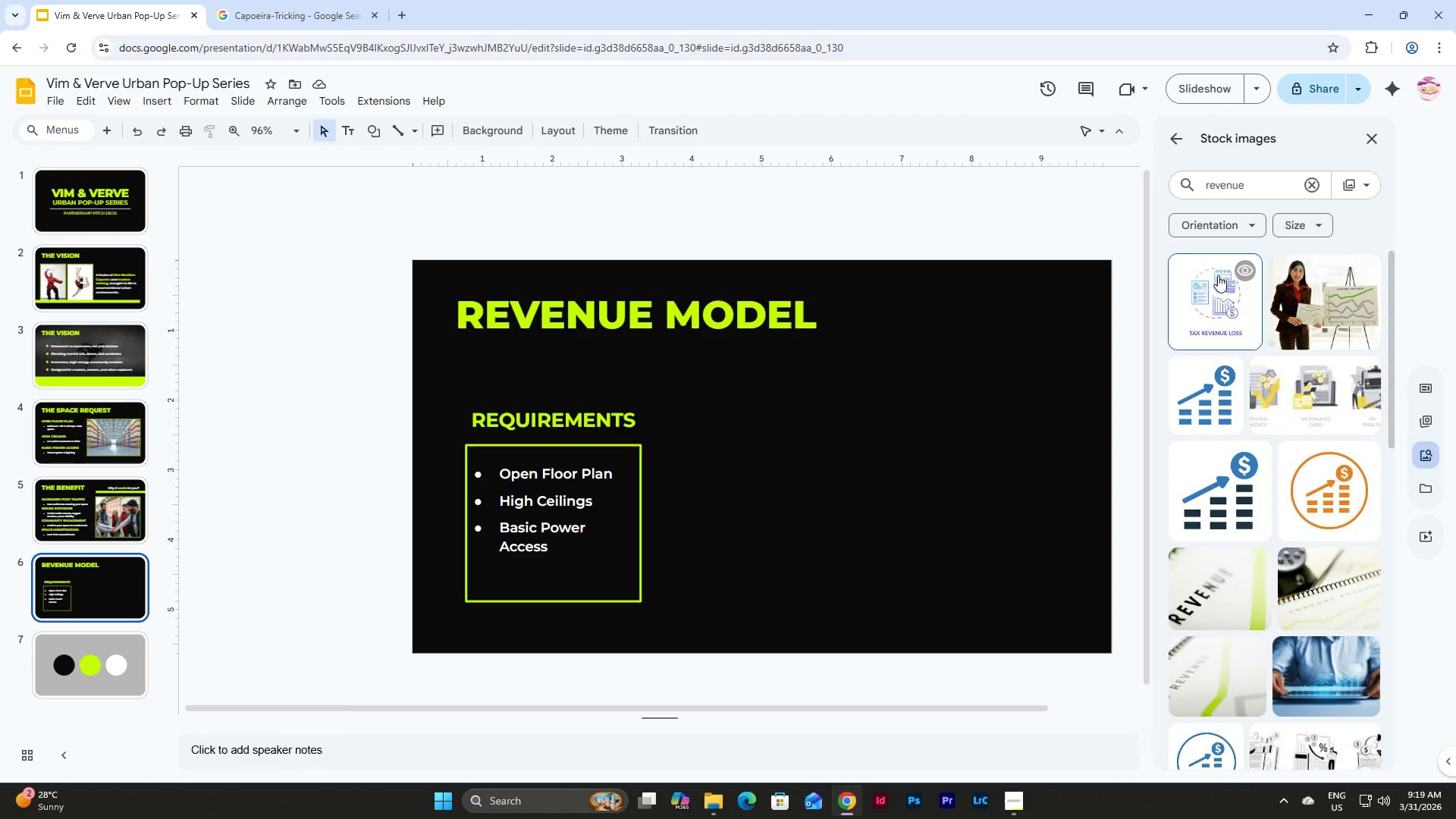 
scroll: coordinate [1258, 447], scroll_direction: down, amount: 16.0
 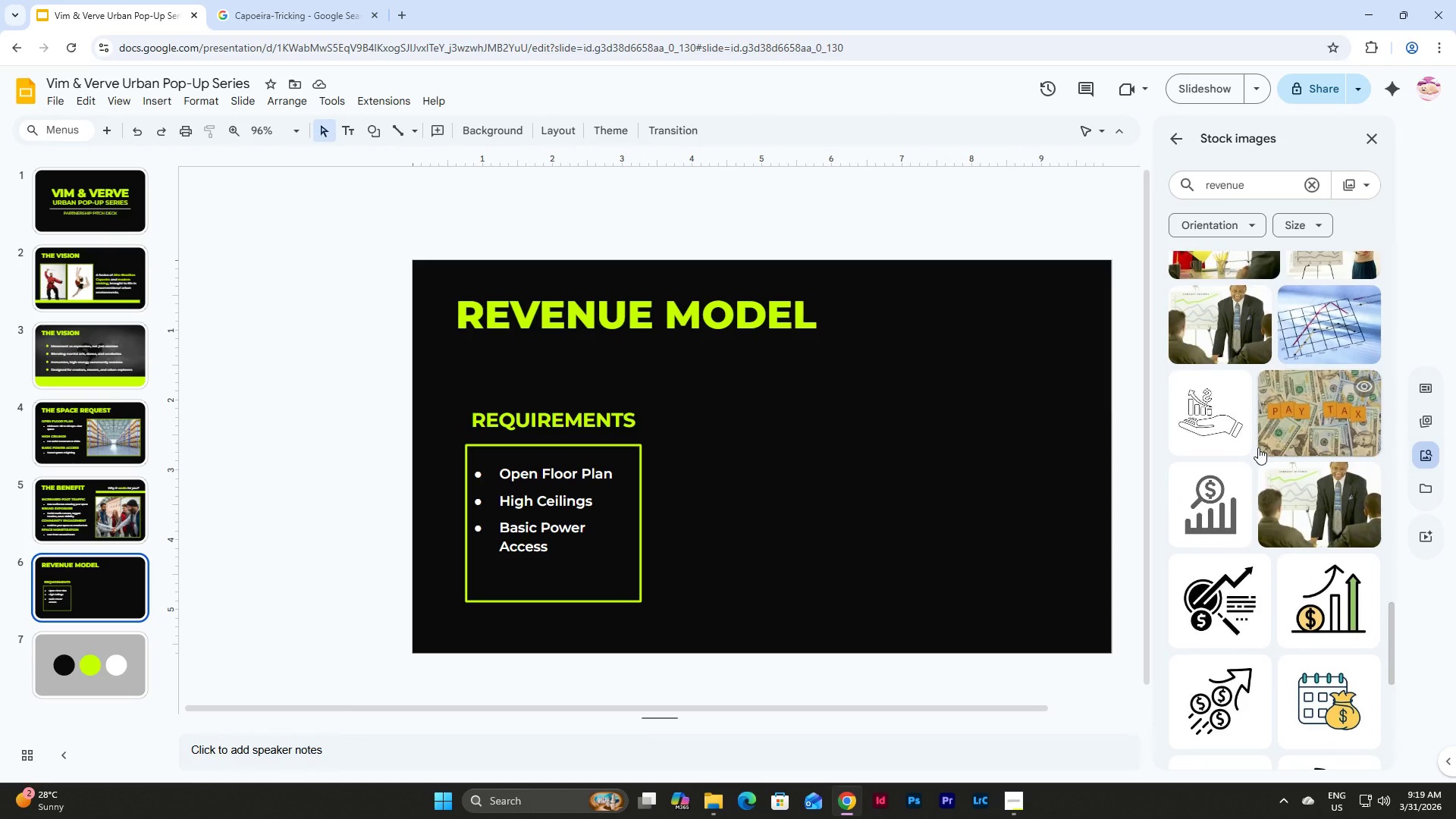 
scroll: coordinate [1258, 447], scroll_direction: up, amount: 5.0
 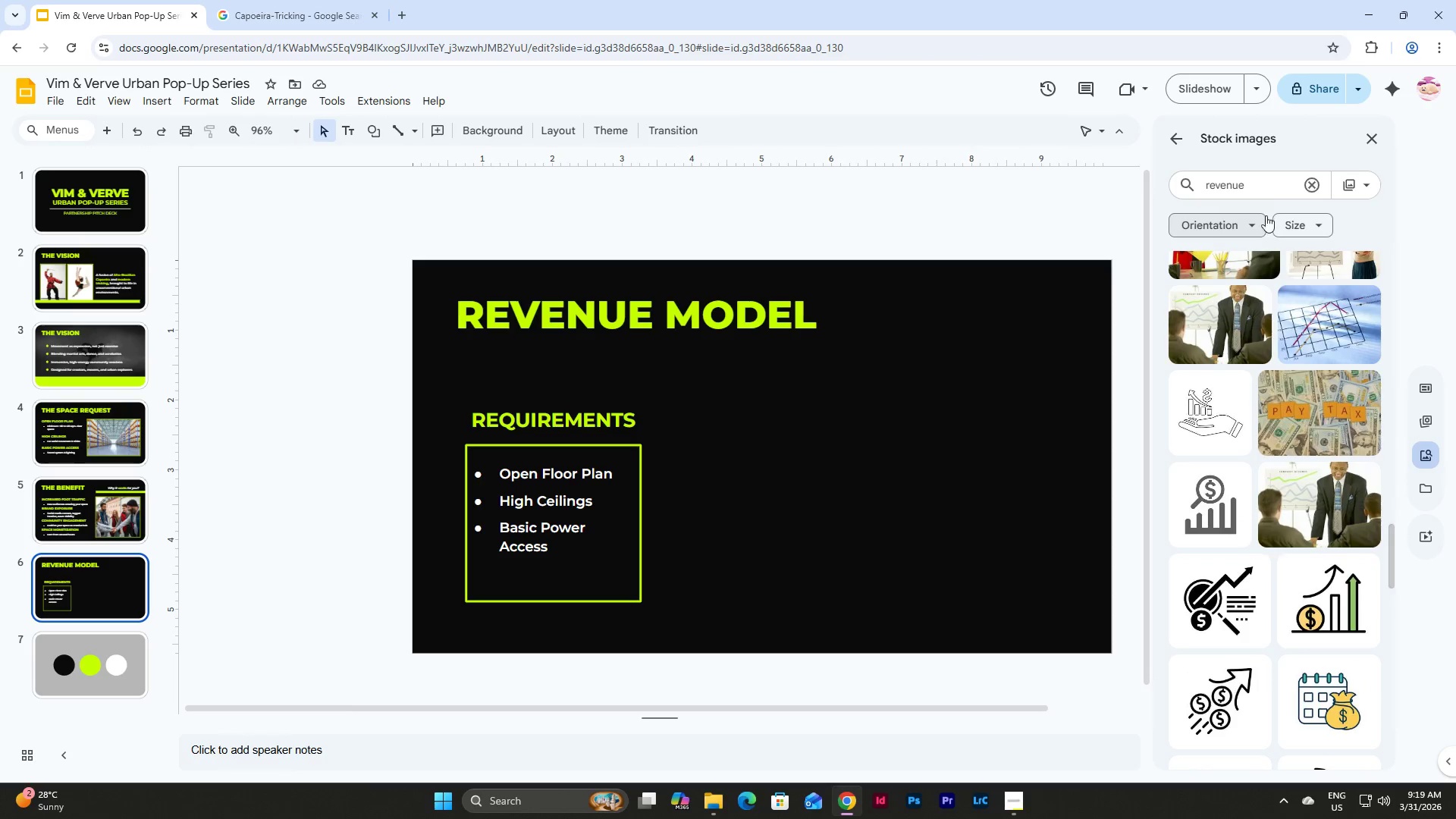 
left_click_drag(start_coordinate=[1266, 178], to_coordinate=[1171, 185])
 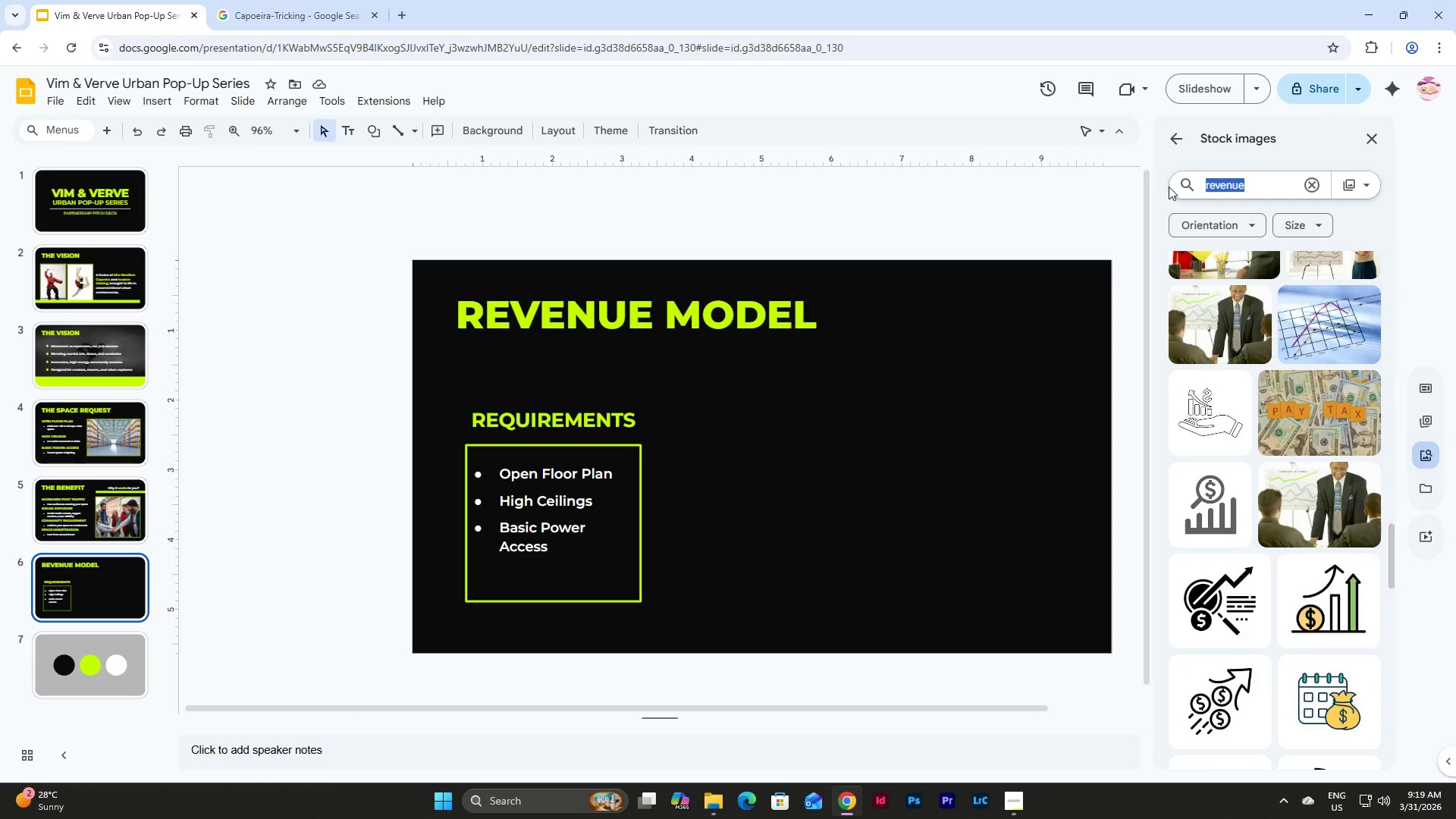 
type(money)
 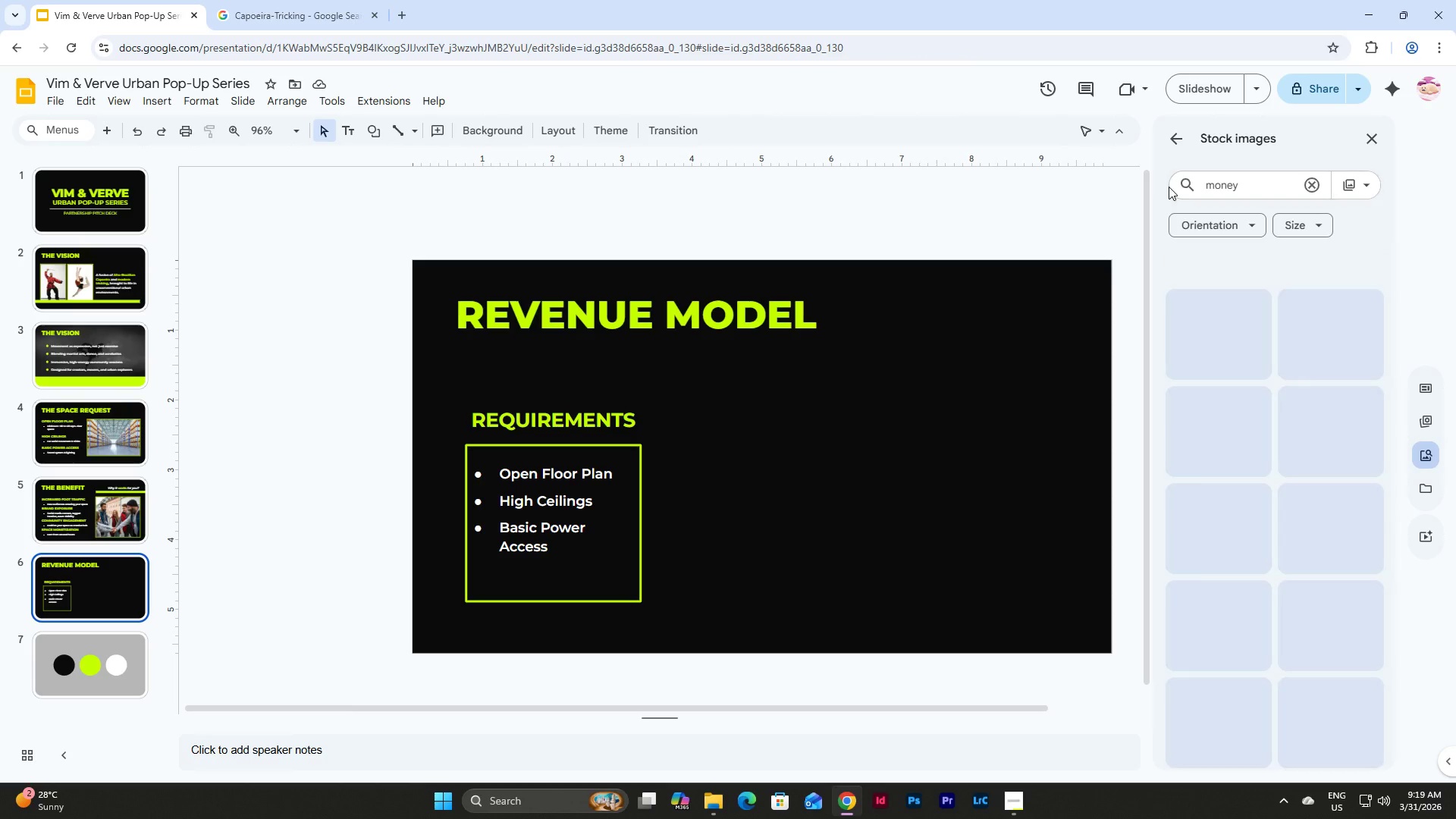 
key(Enter)
 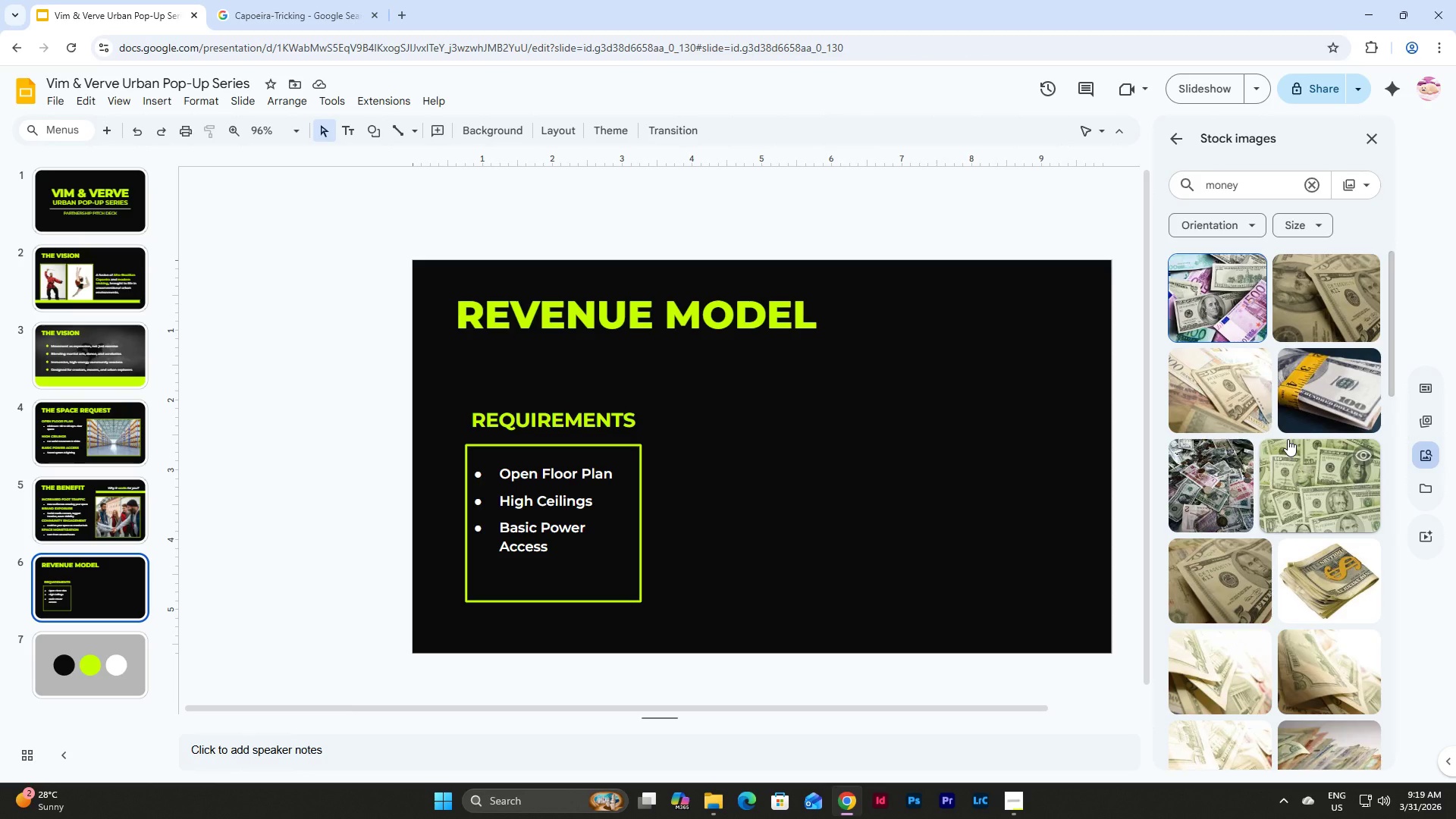 
left_click([1244, 385])
 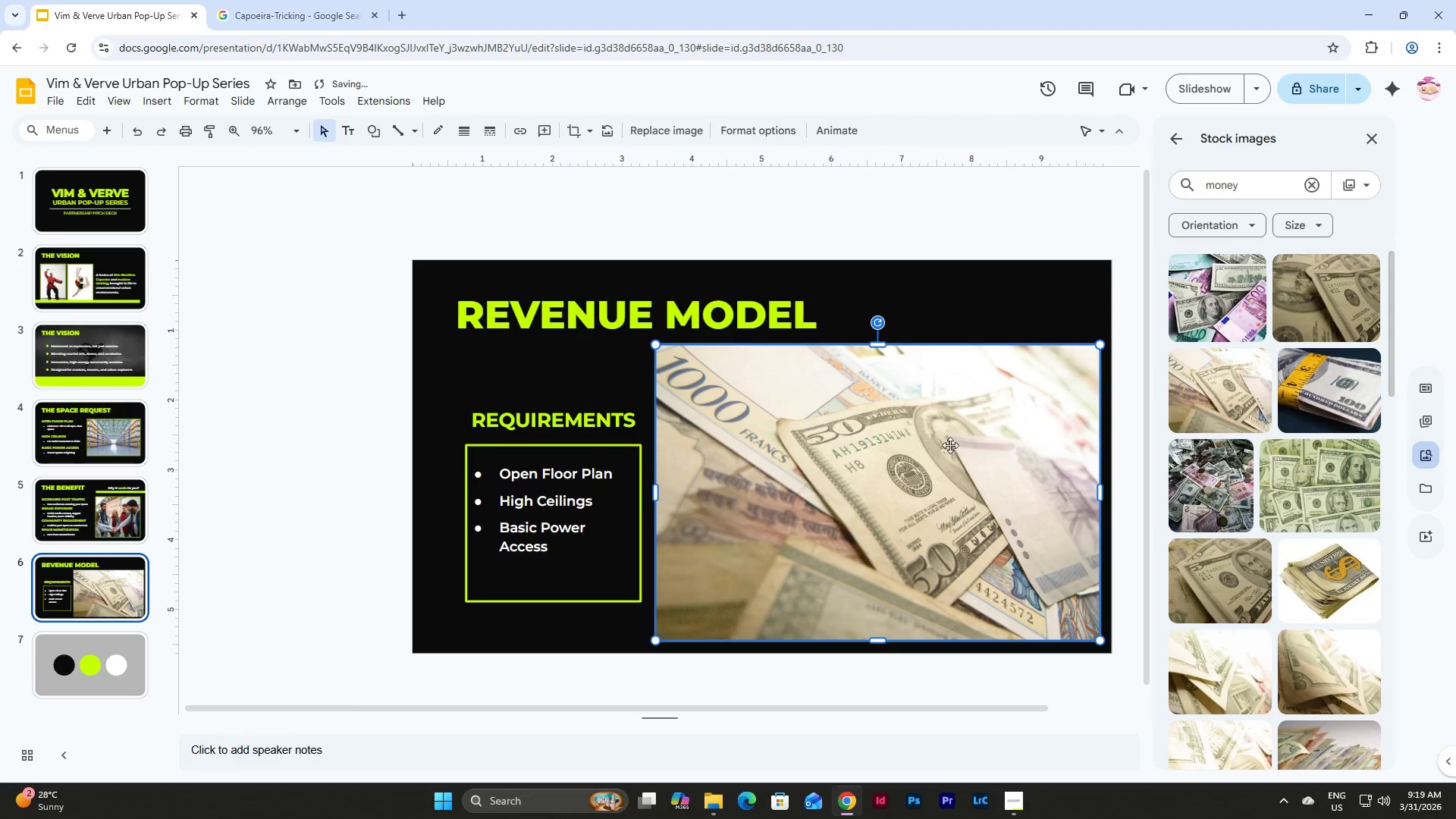 
left_click_drag(start_coordinate=[956, 442], to_coordinate=[711, 358])
 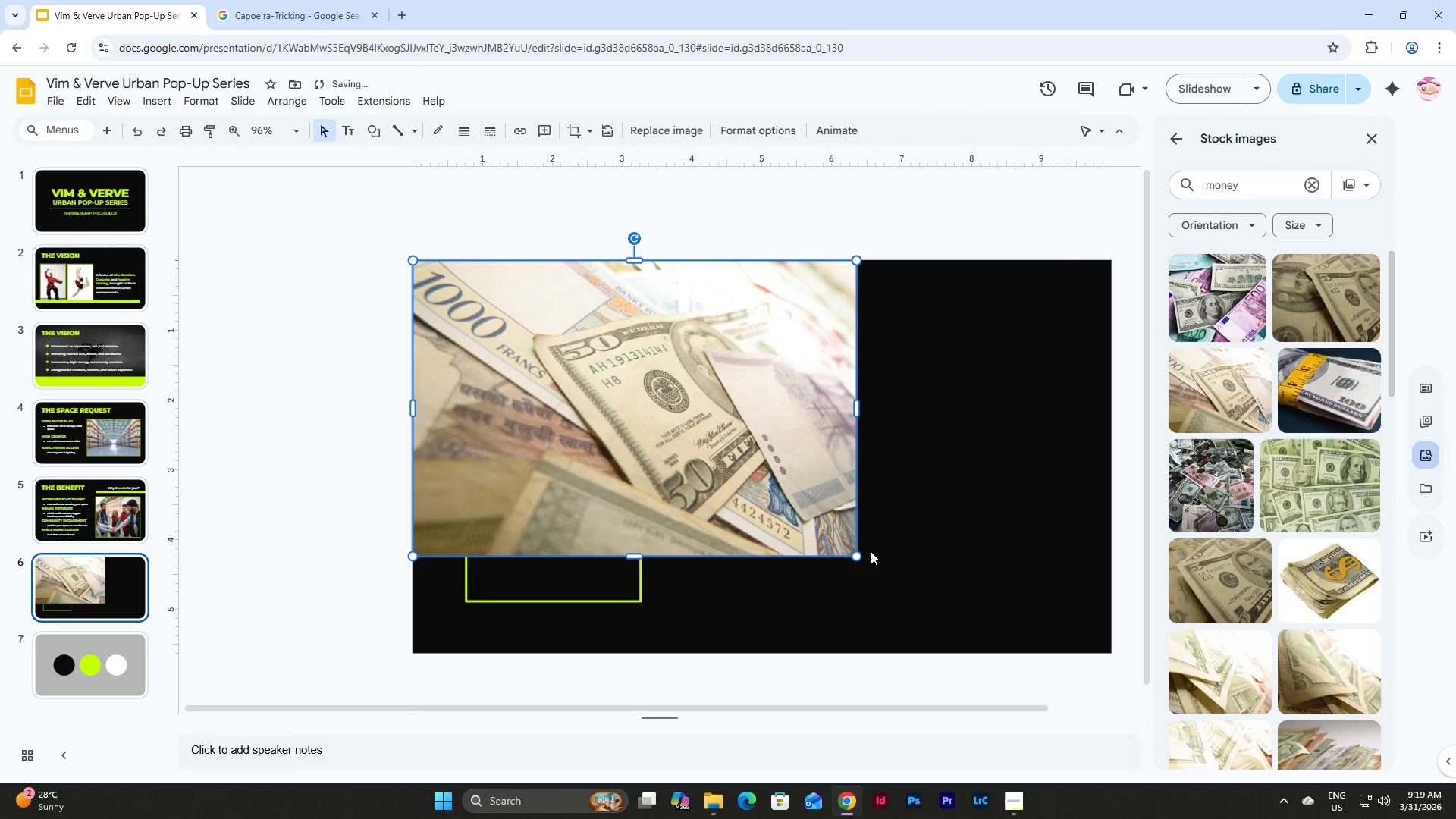 
left_click_drag(start_coordinate=[854, 554], to_coordinate=[1109, 612])
 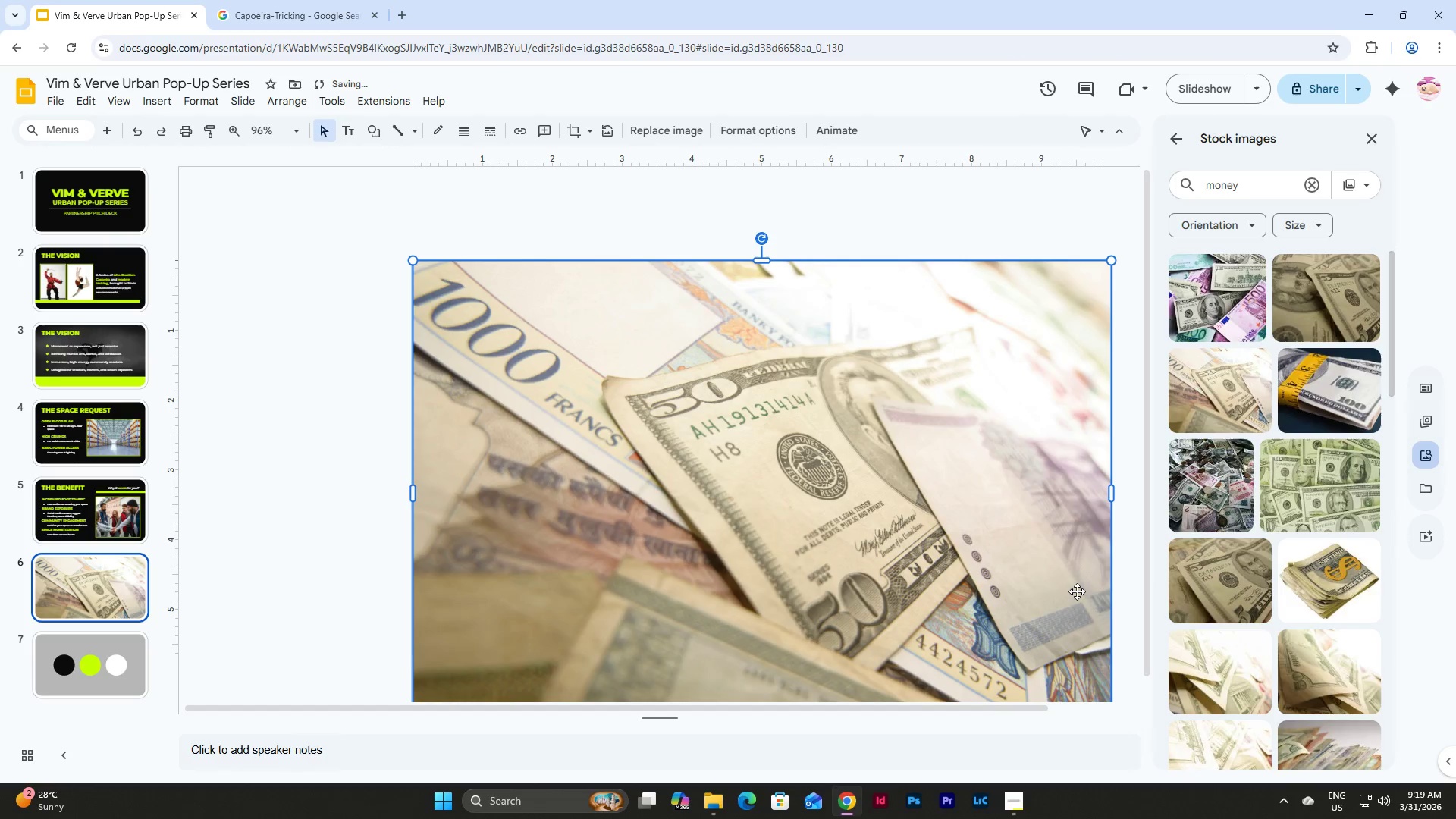 
scroll: coordinate [1075, 589], scroll_direction: down, amount: 5.0
 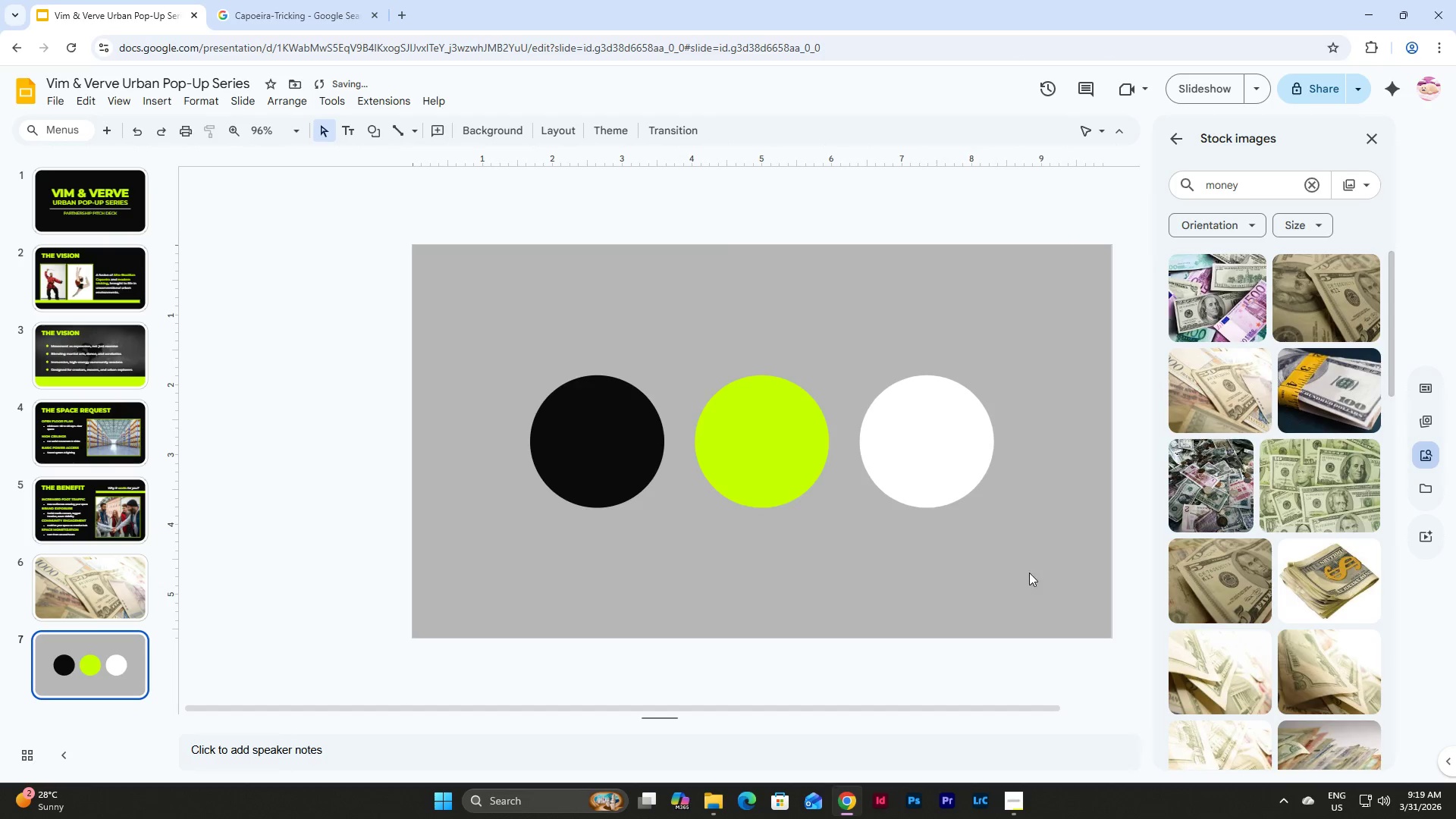 
scroll: coordinate [999, 558], scroll_direction: up, amount: 2.0
 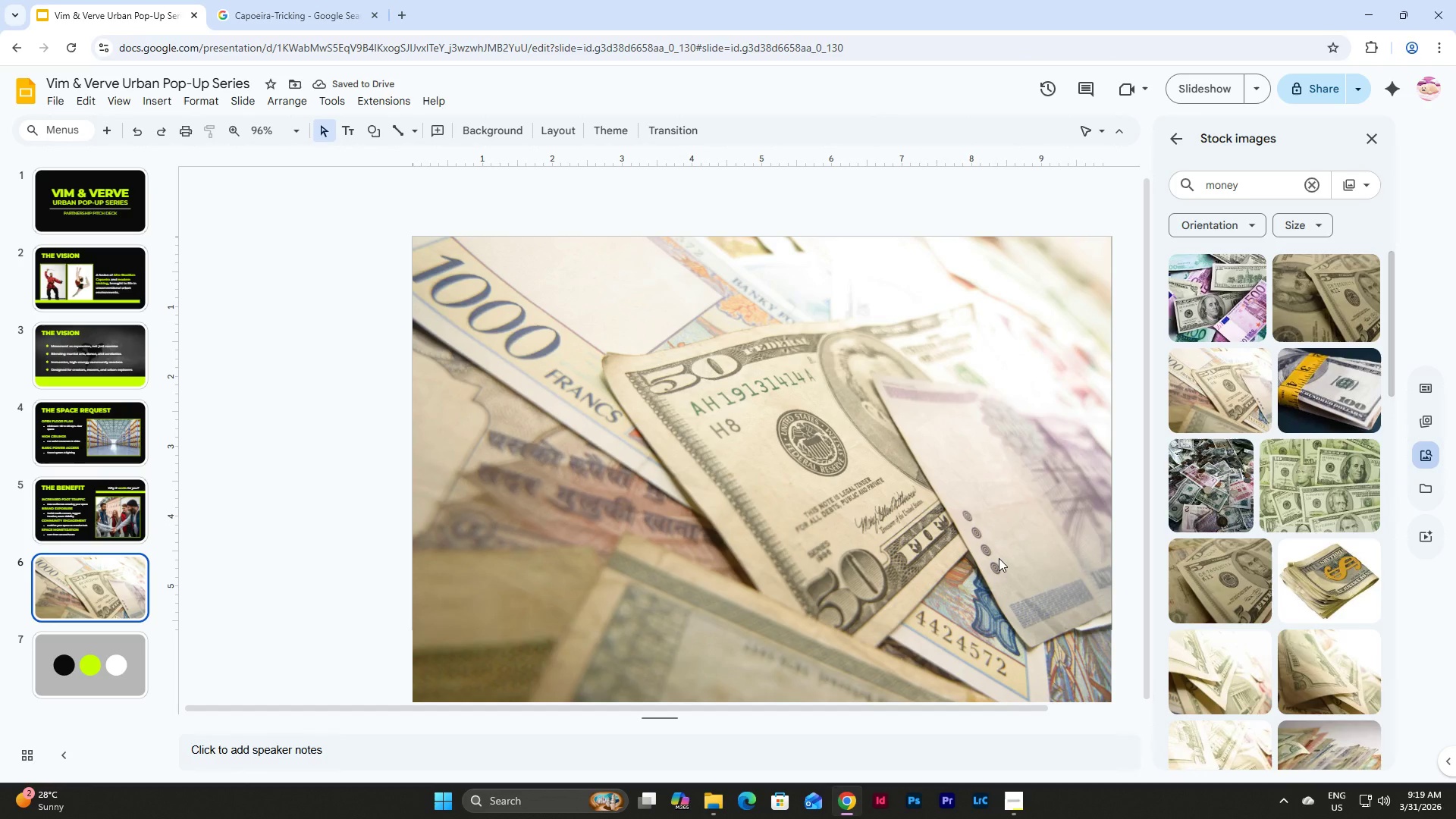 
key(Shift+ShiftLeft)
 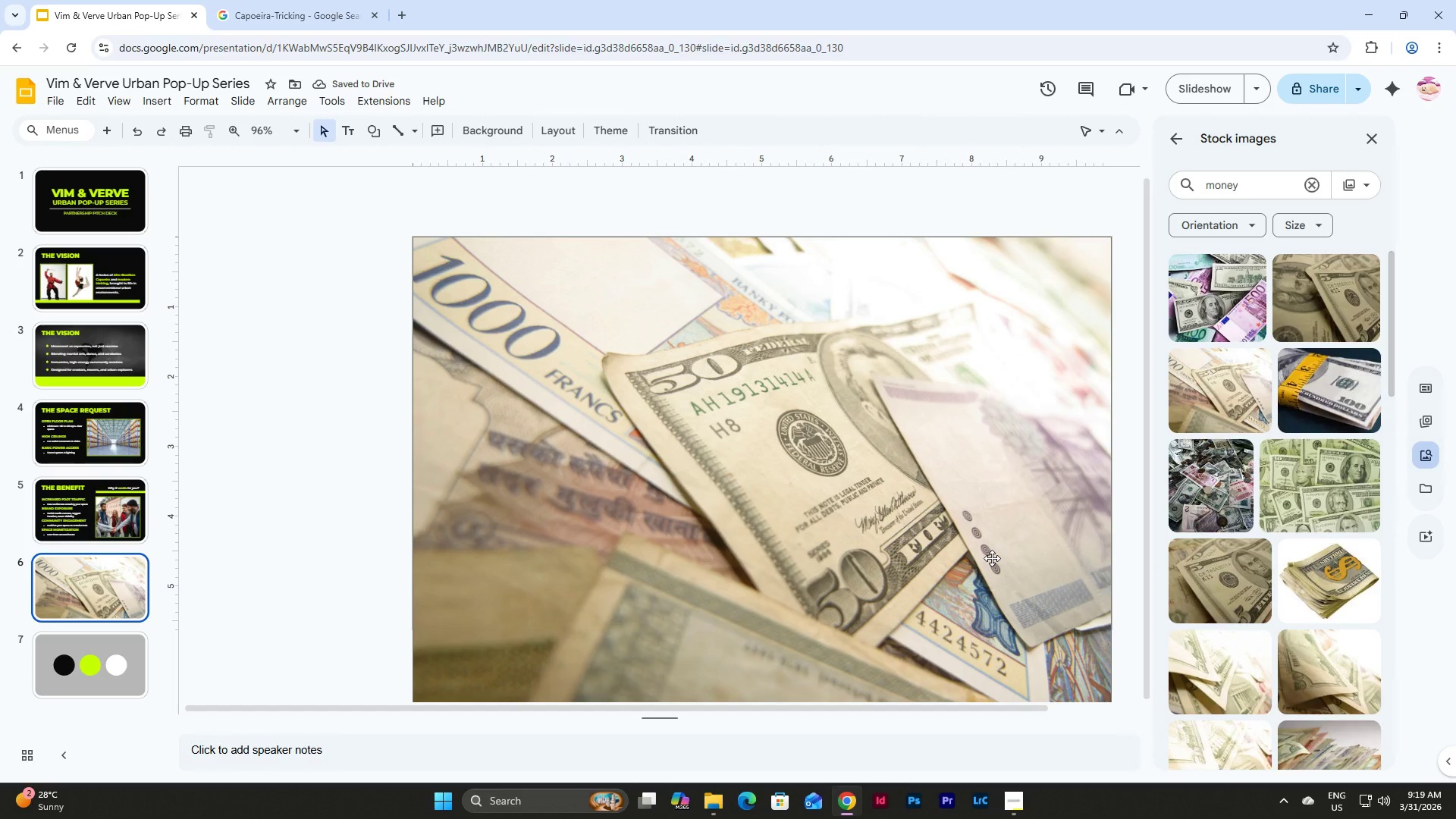 
hold_key(key=ControlLeft, duration=0.81)
scroll: coordinate [988, 554], scroll_direction: down, amount: 1.0
 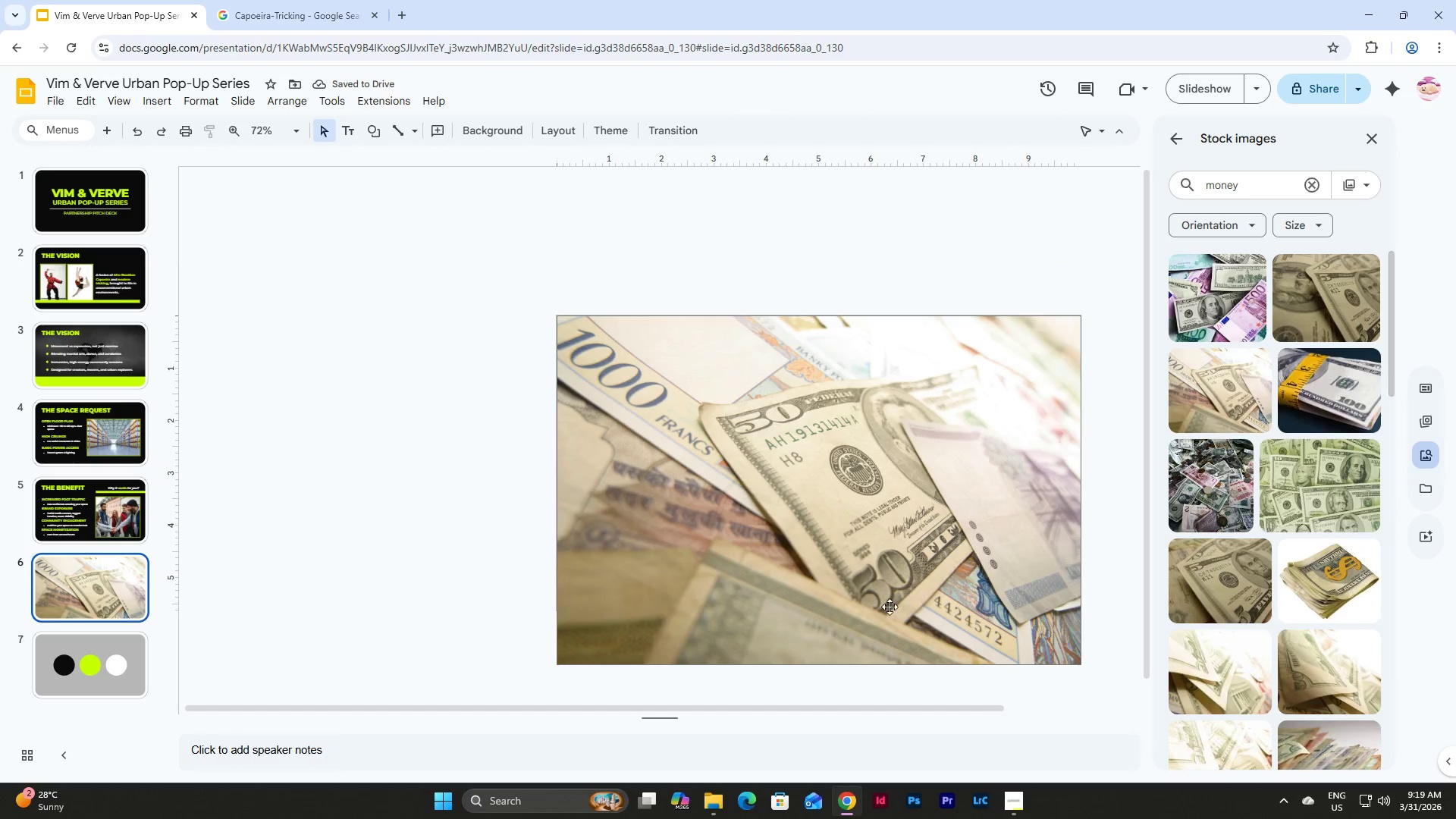 
left_click([882, 608])
 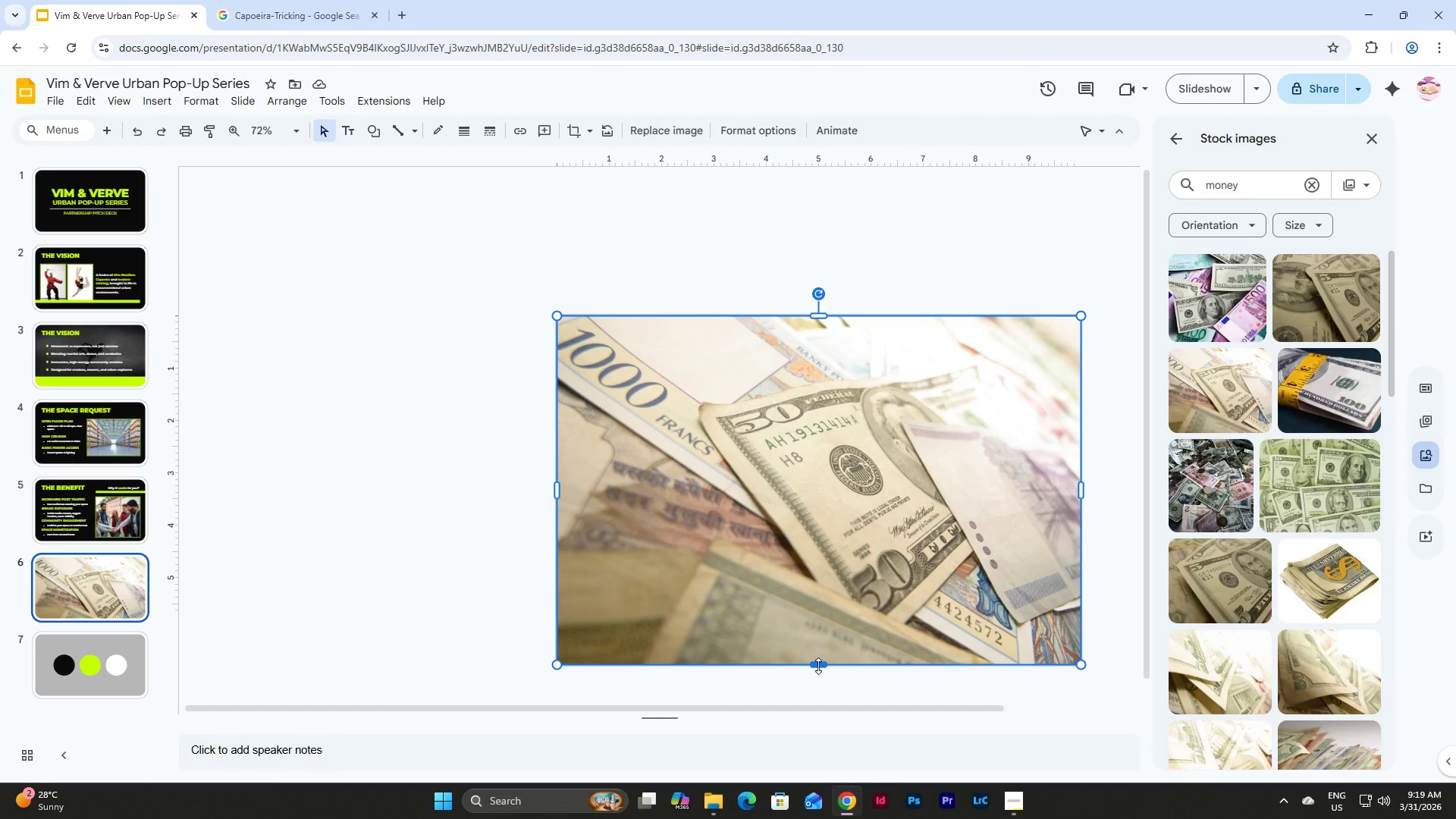 
left_click_drag(start_coordinate=[819, 664], to_coordinate=[824, 607])
 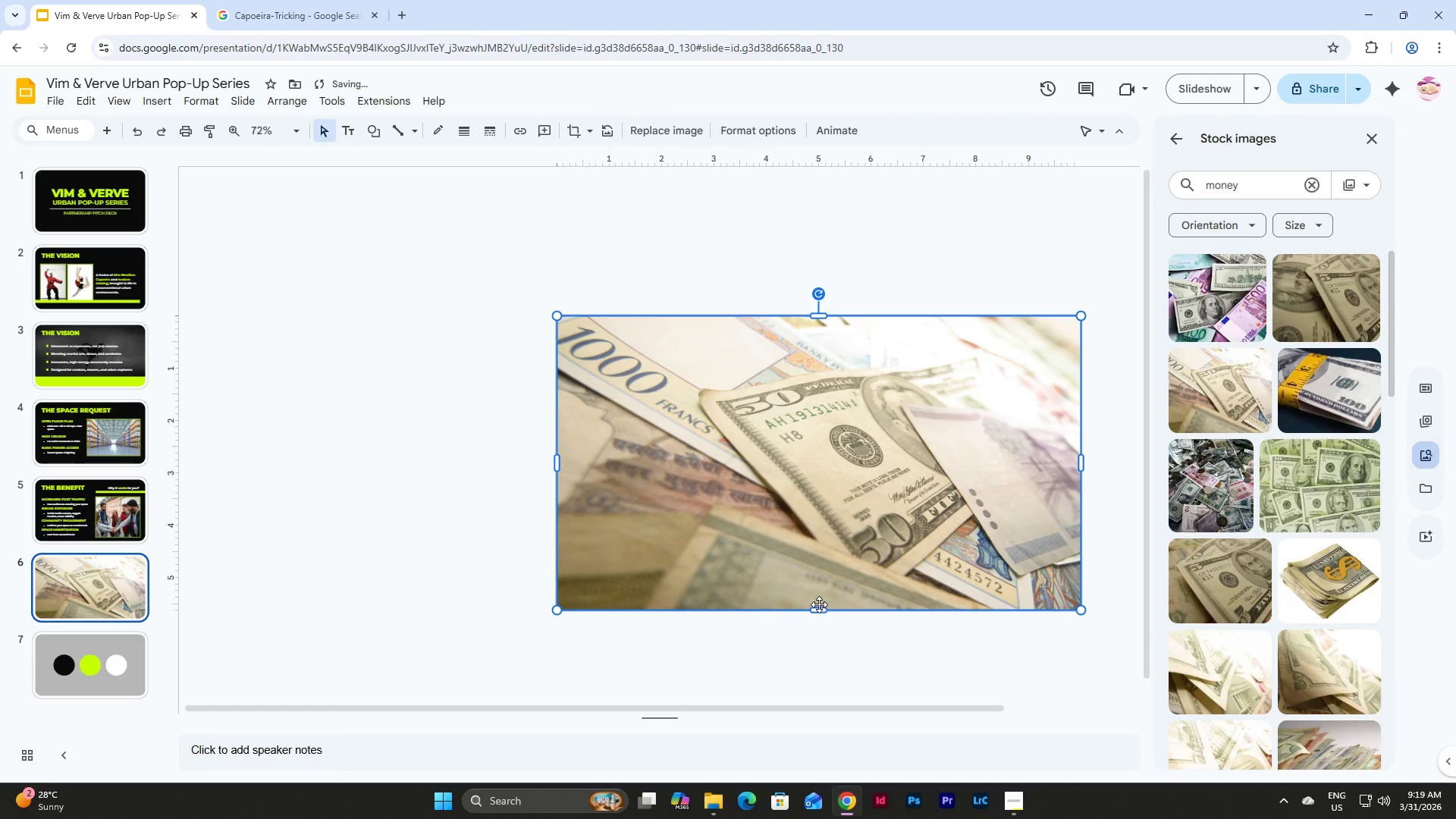 
left_click_drag(start_coordinate=[817, 607], to_coordinate=[820, 592])
 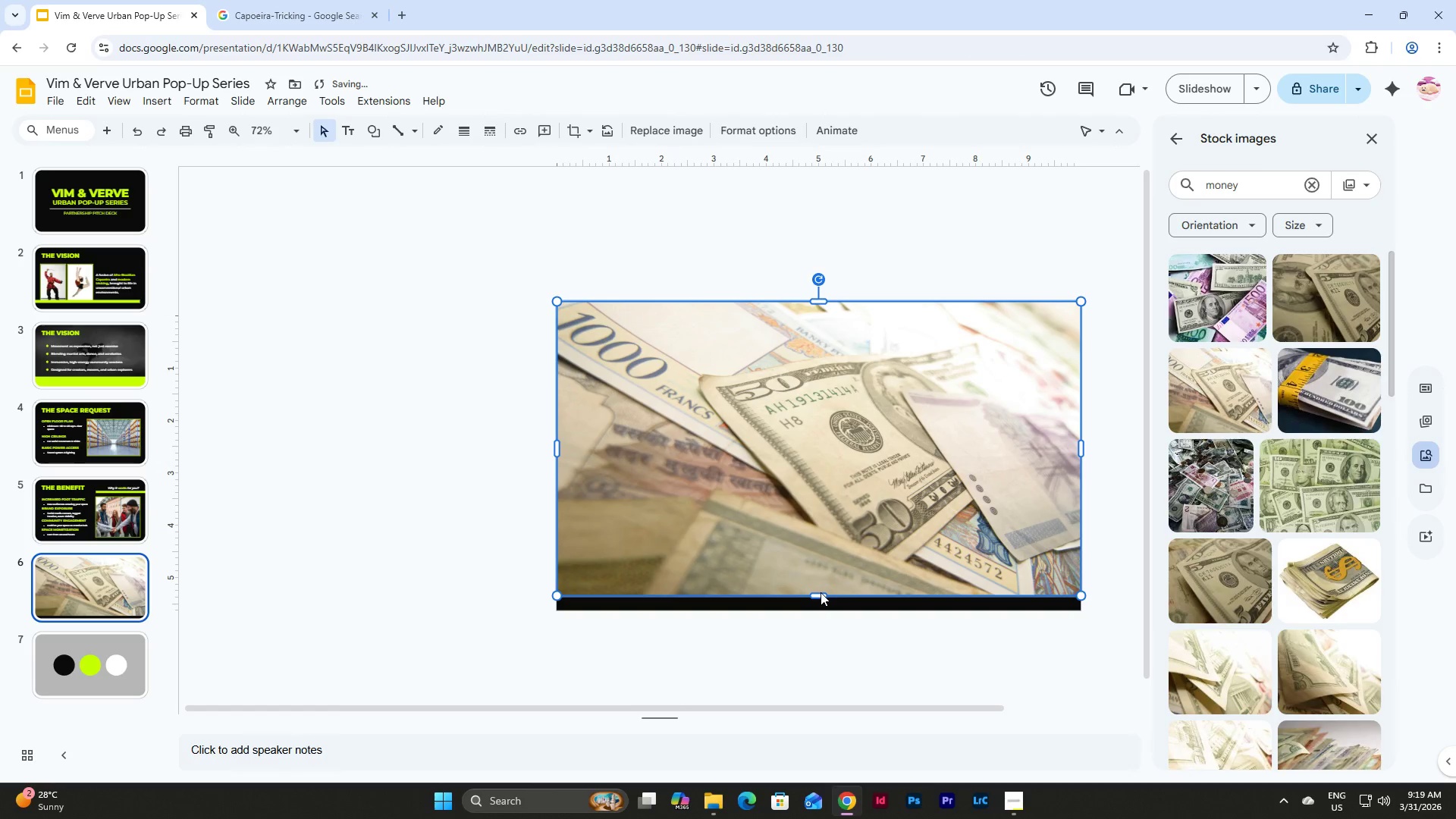 
key(Control+Z)
 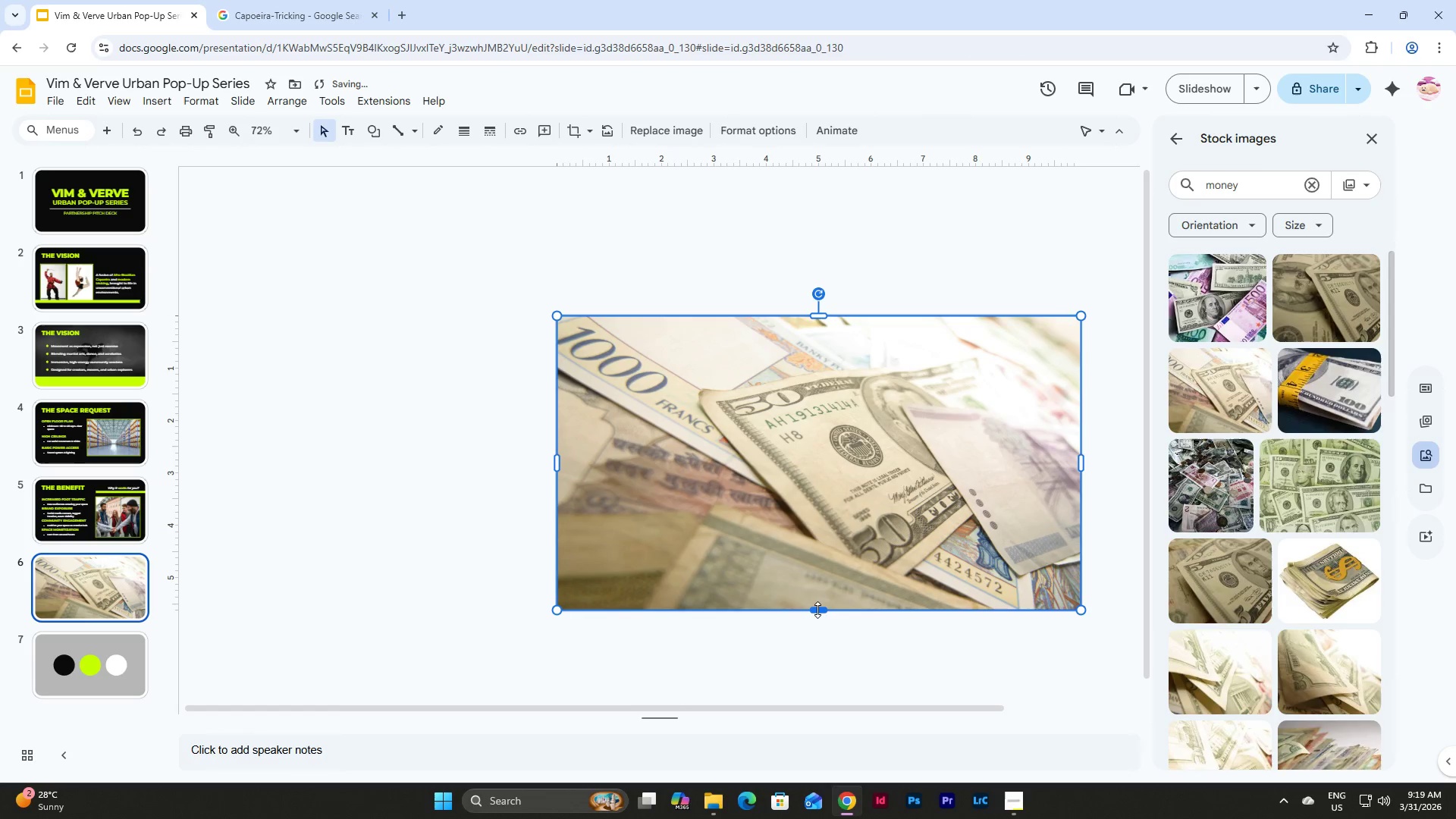 
left_click_drag(start_coordinate=[817, 610], to_coordinate=[821, 604])
 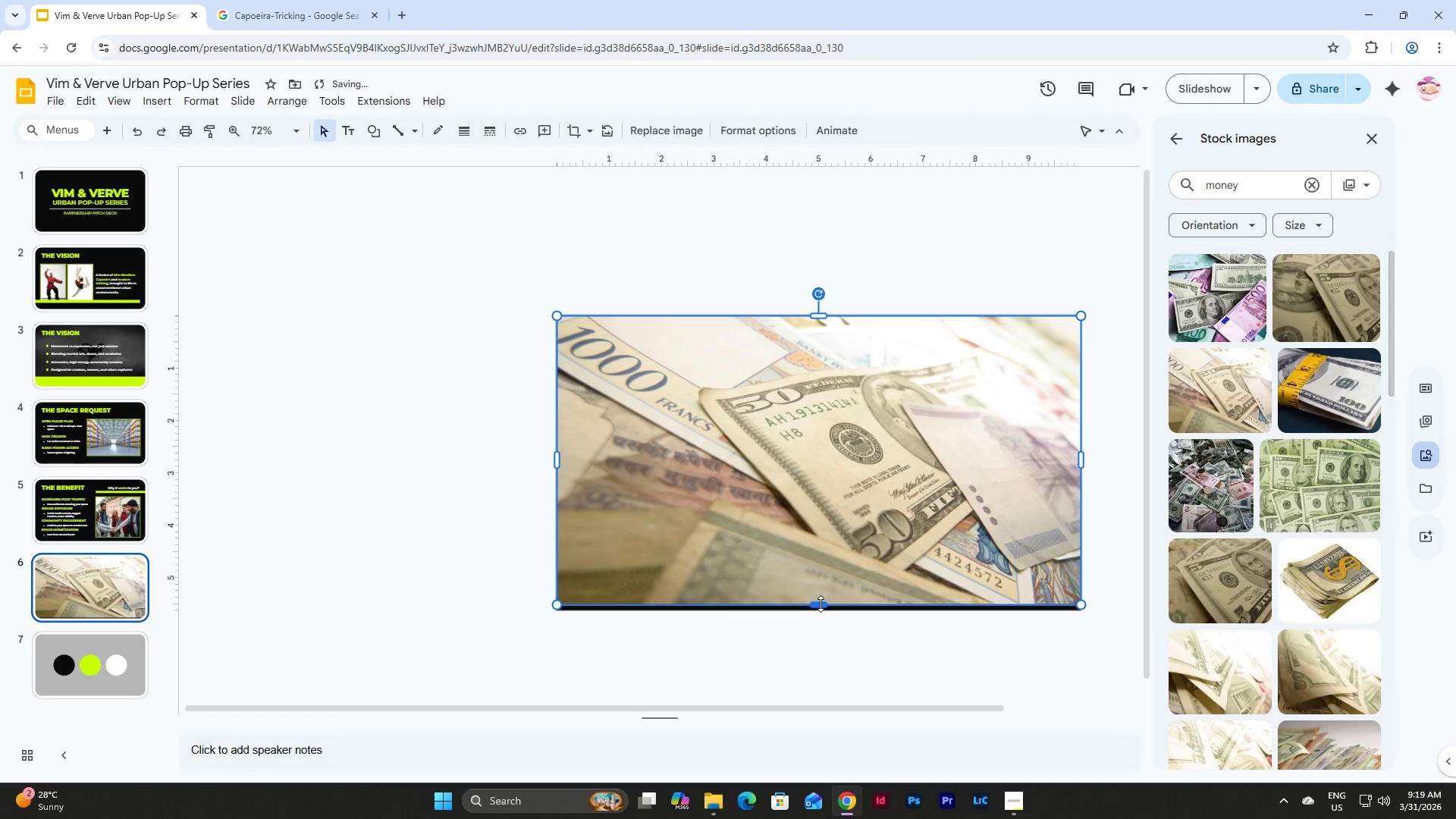 
left_click_drag(start_coordinate=[821, 604], to_coordinate=[820, 612])
 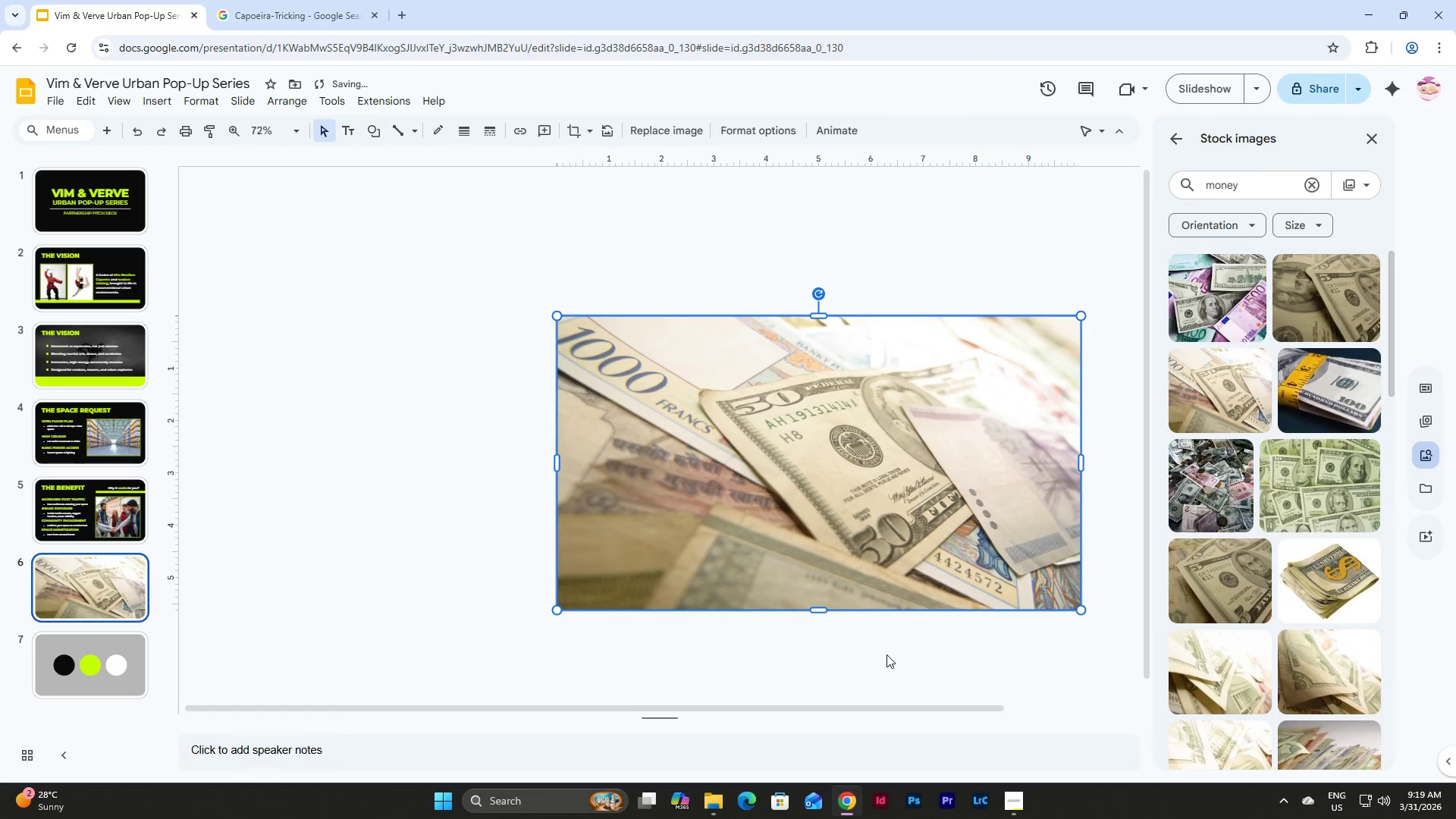 
left_click([889, 651])
 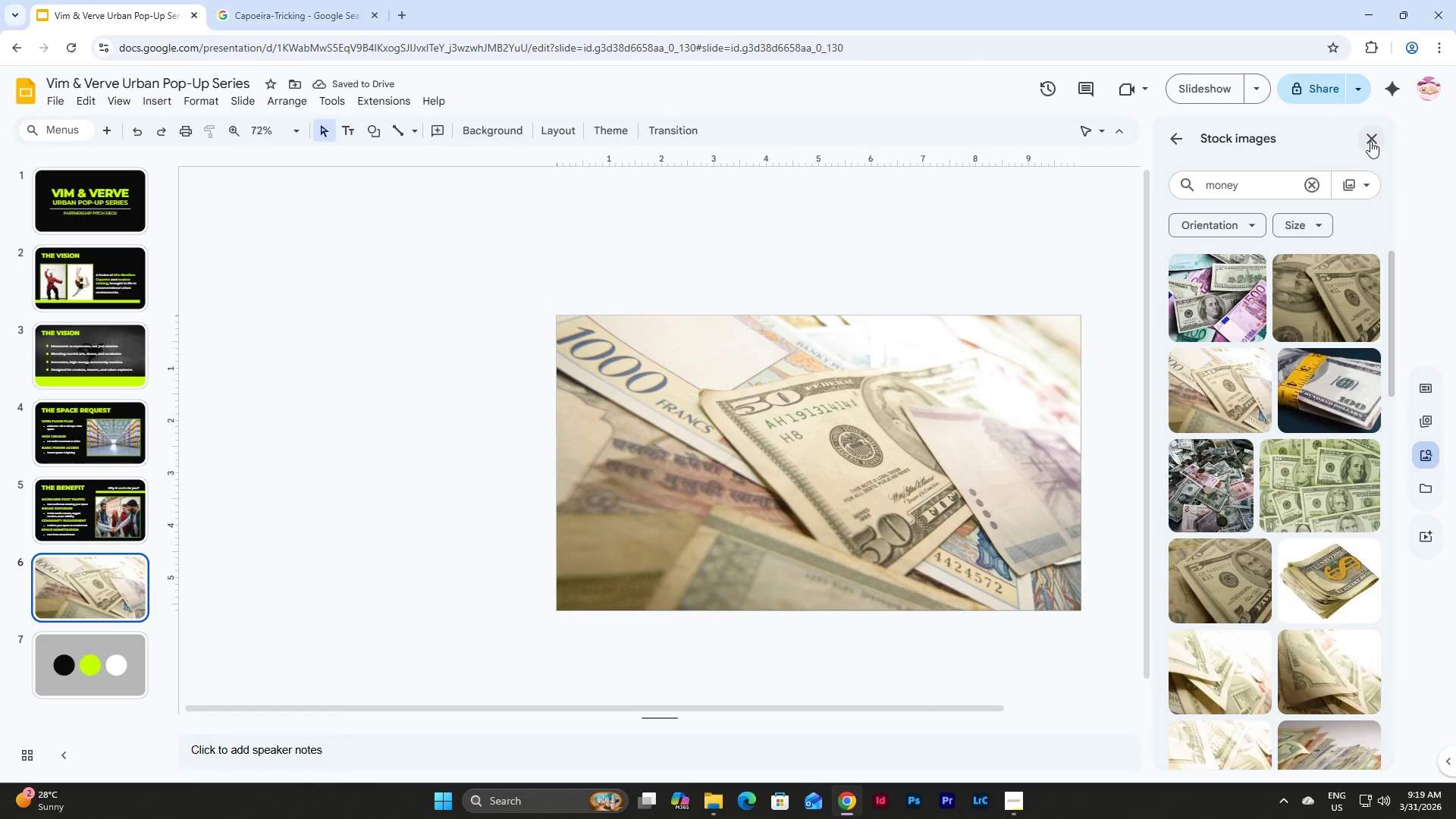 
left_click([789, 410])
 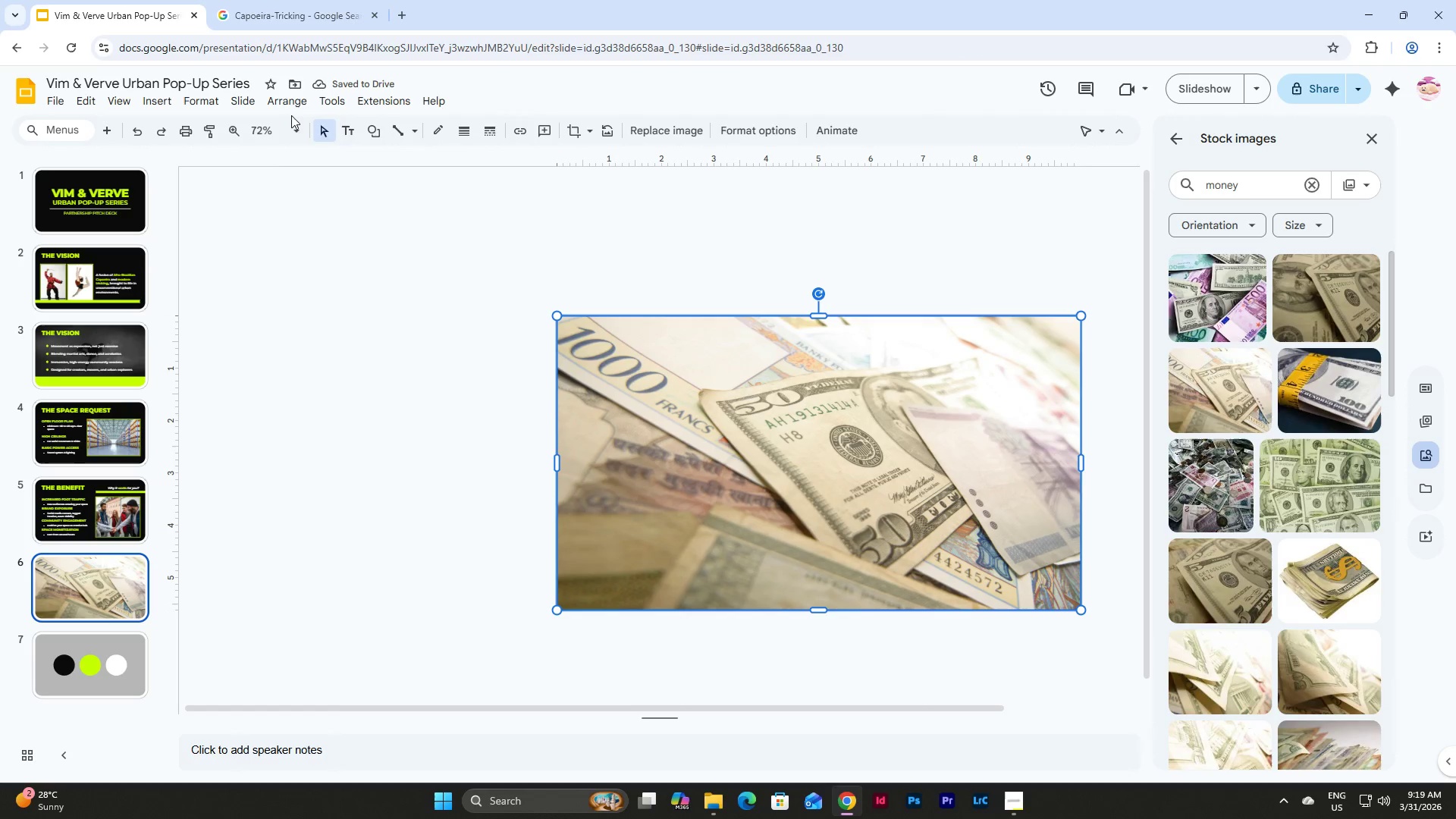 
left_click([287, 103])
 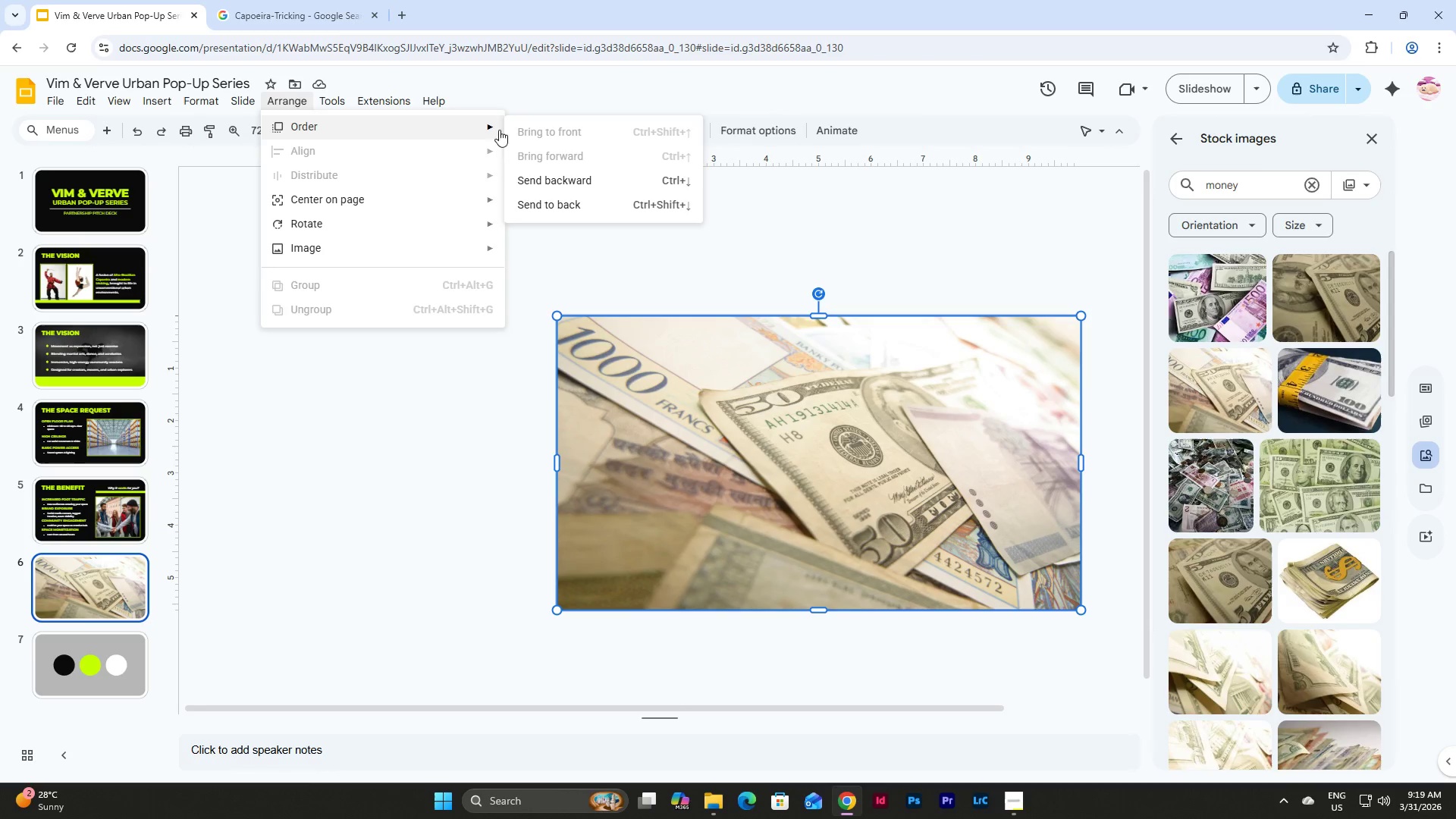 
left_click([585, 183])
 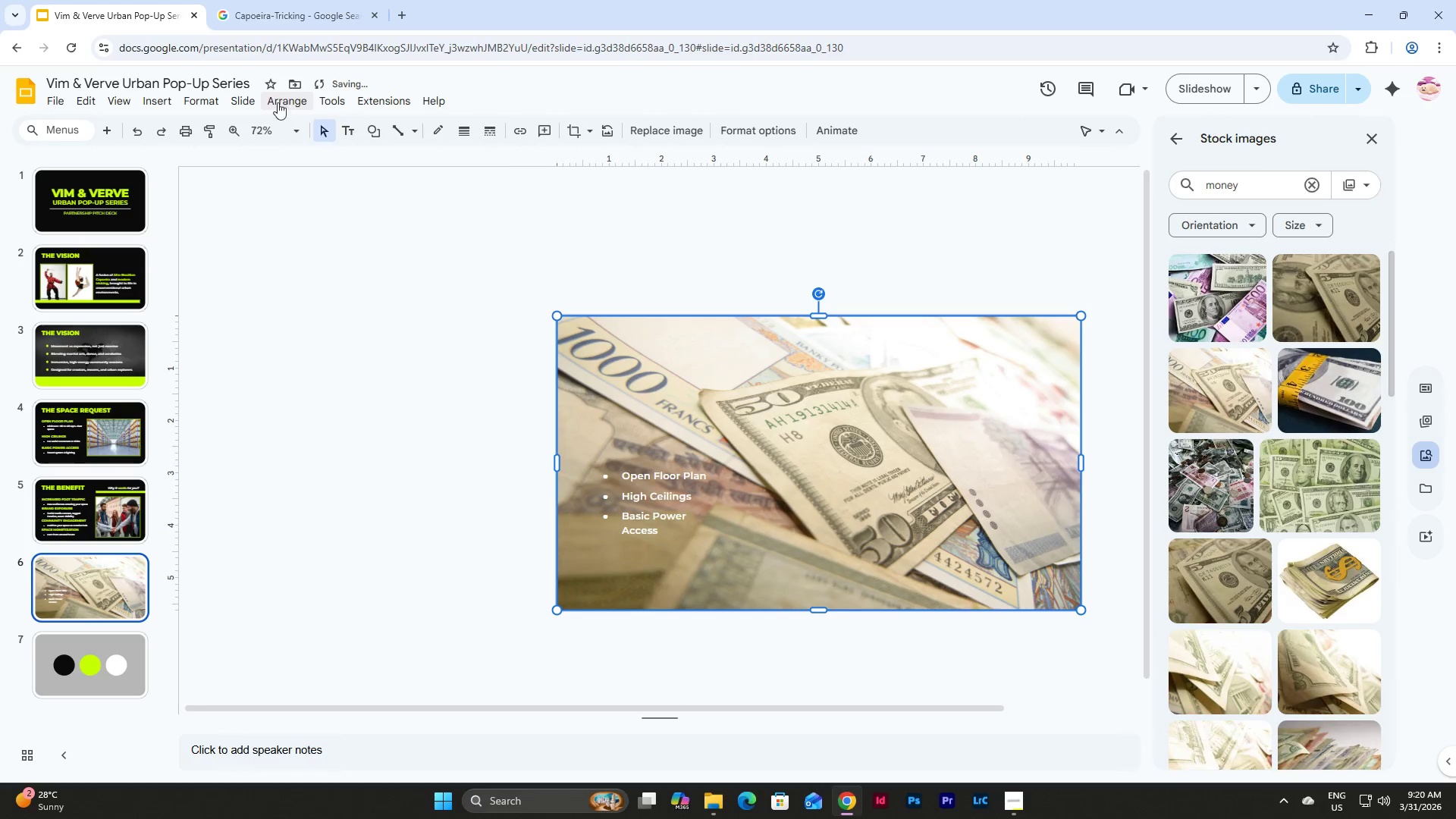 
double_click([388, 120])
 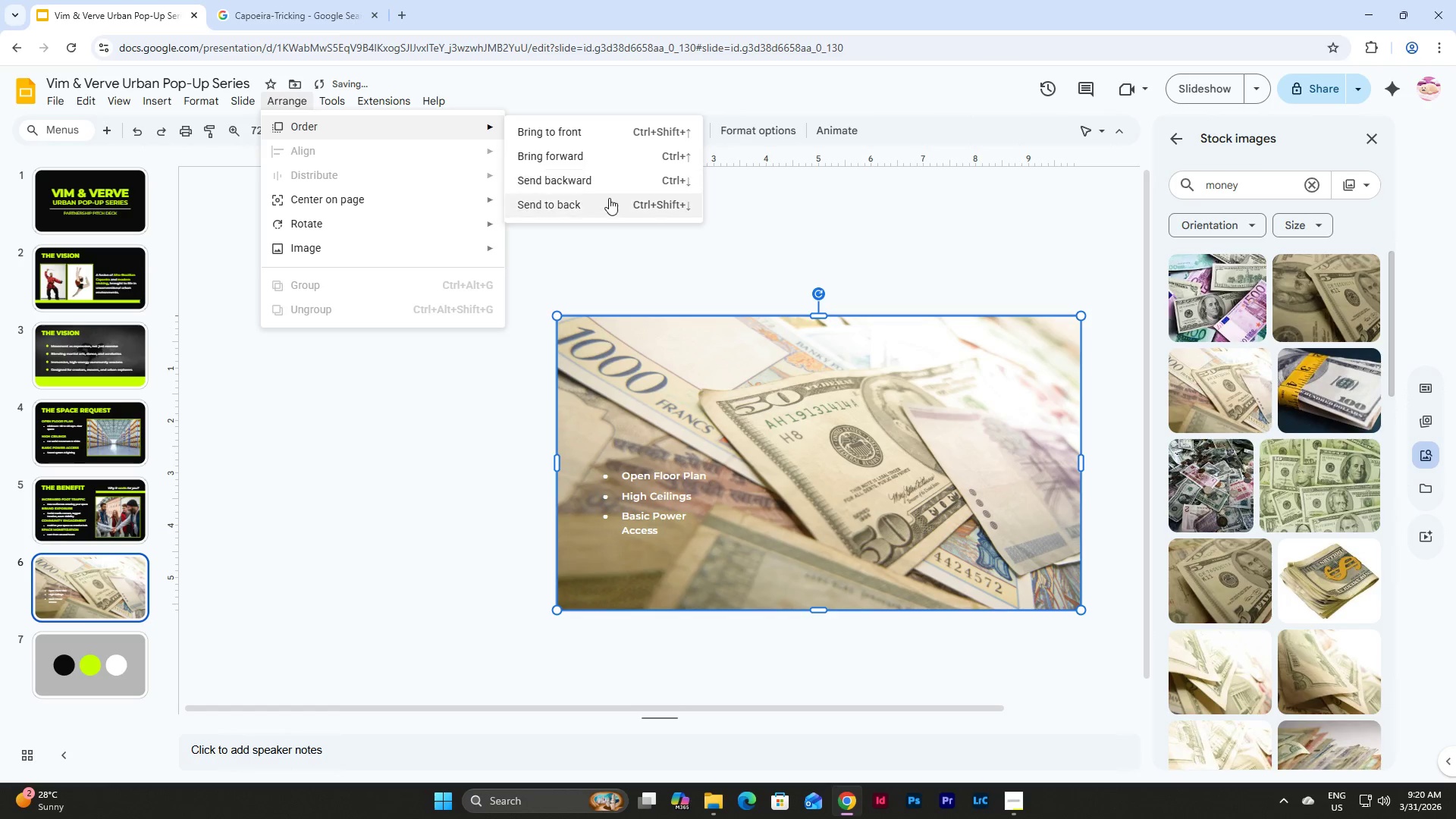 
left_click([604, 207])
 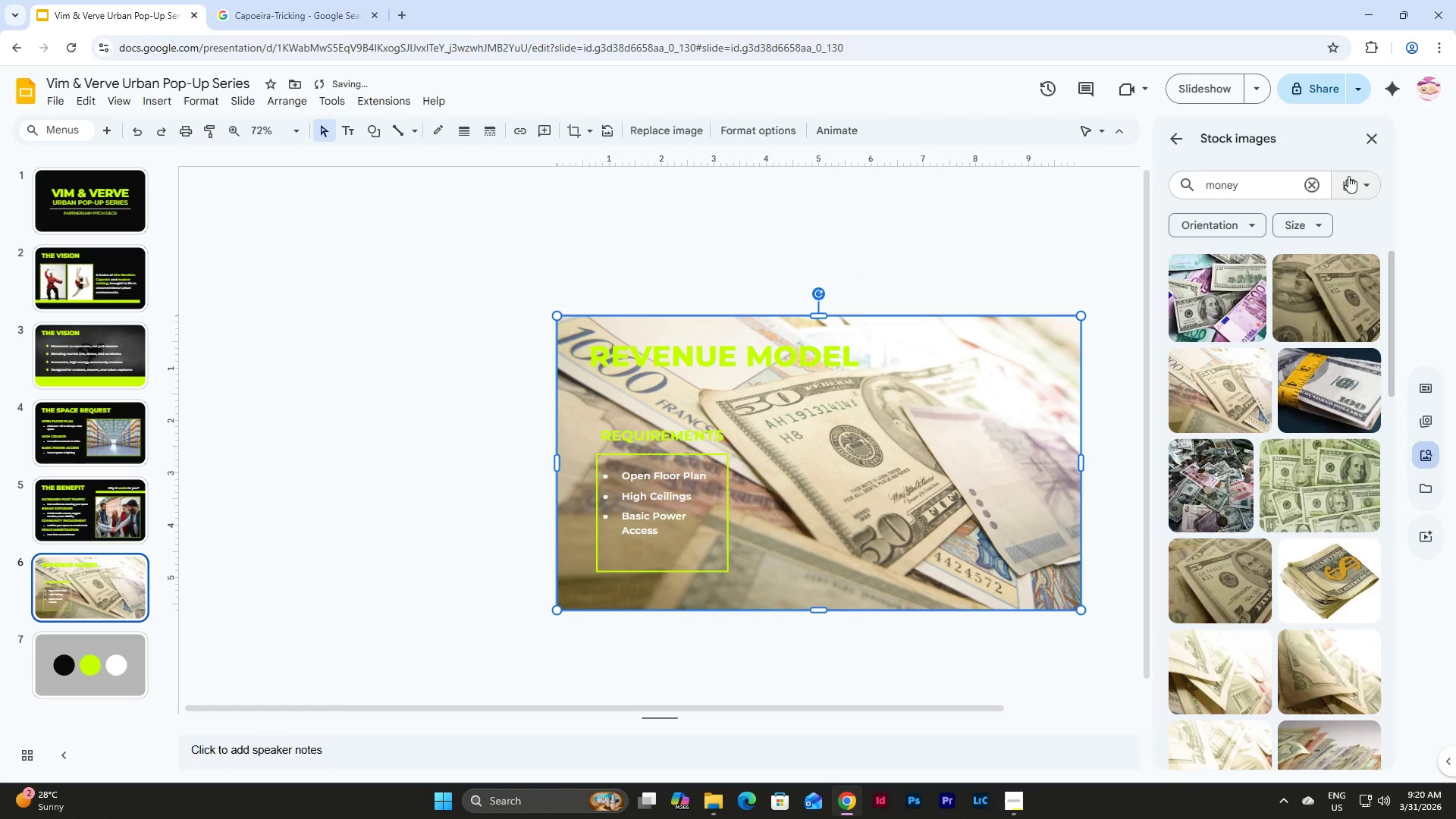 
left_click([765, 132])
 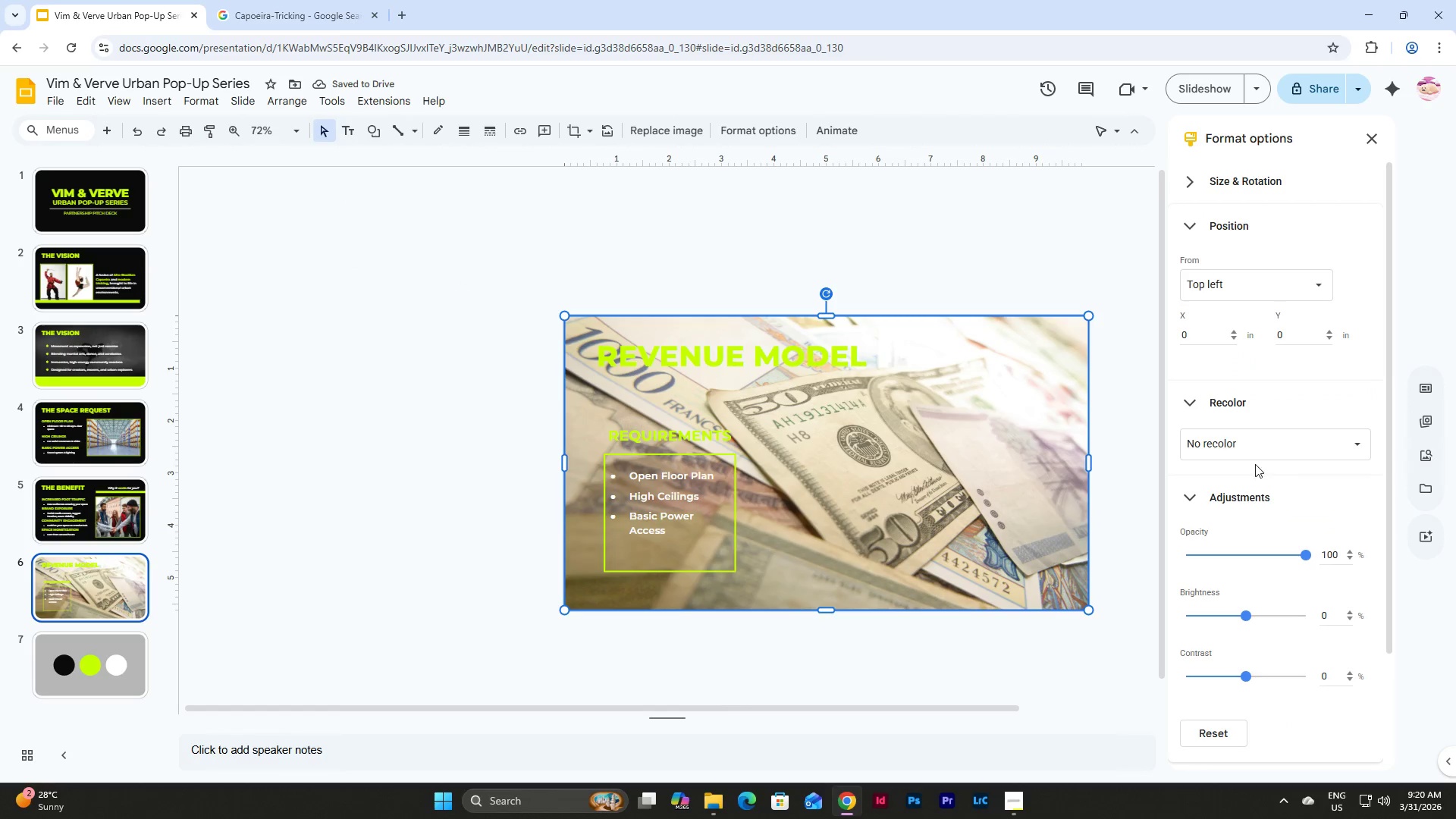 
left_click([1282, 452])
 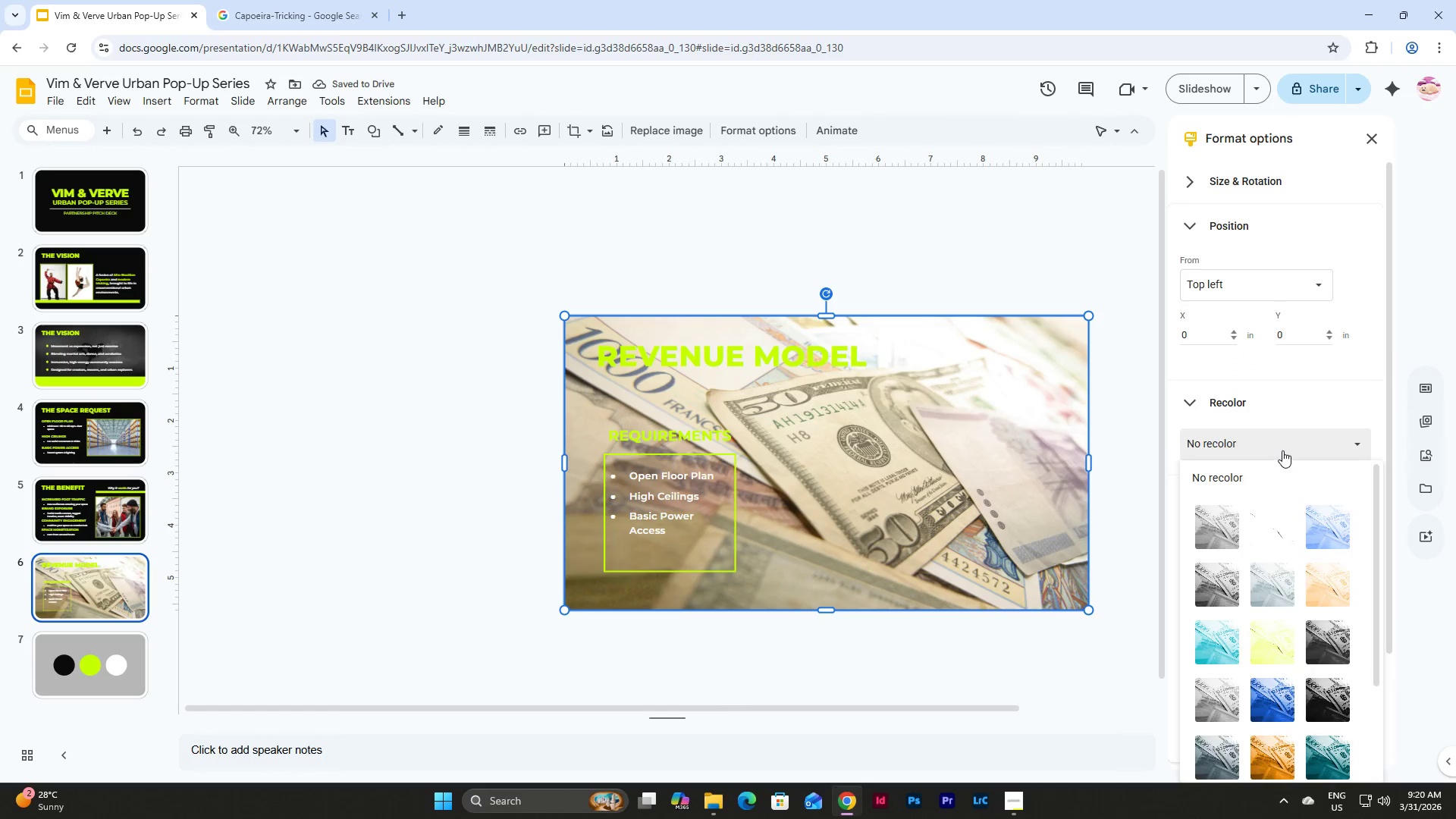 
left_click([1282, 450])
 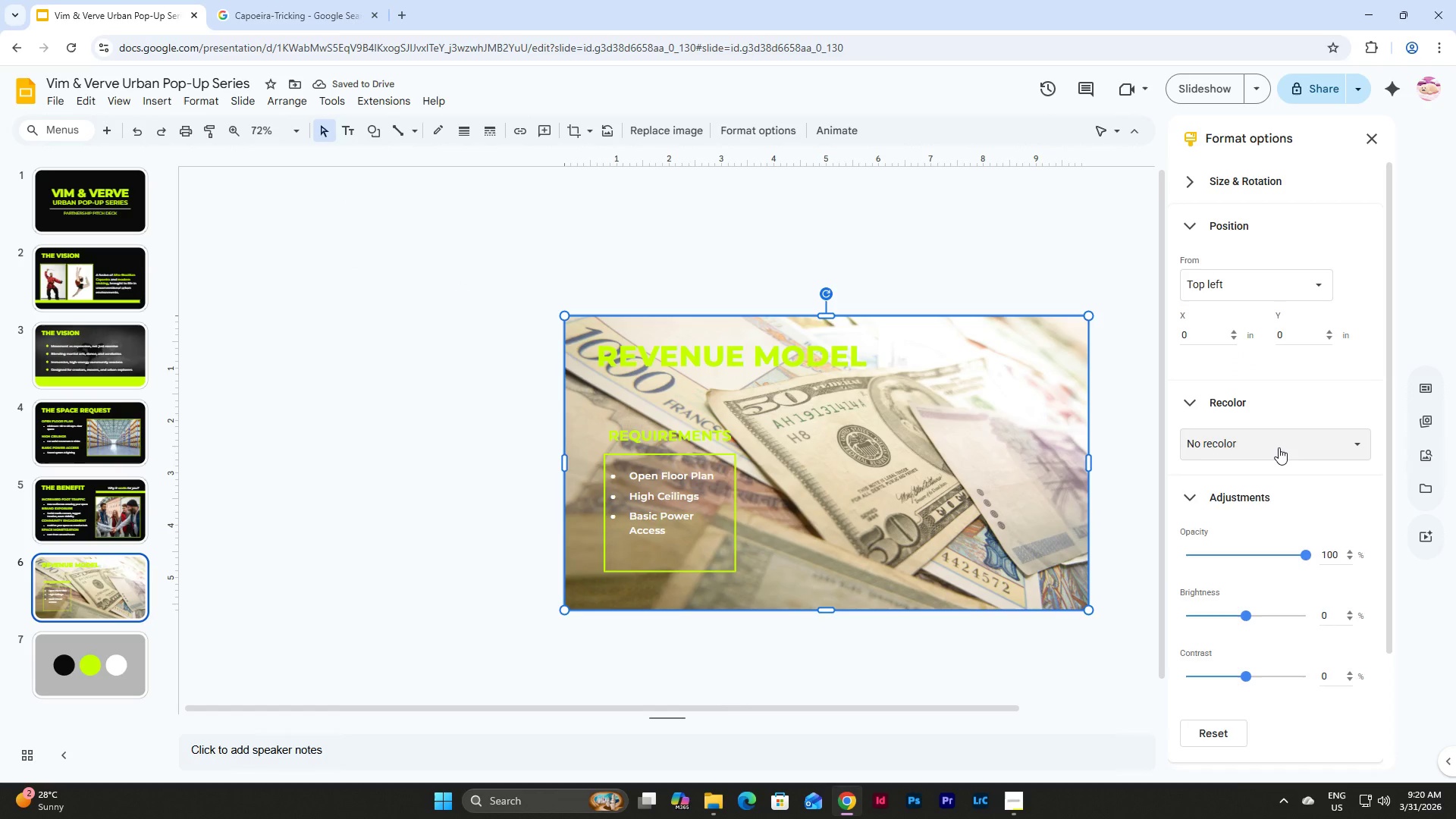 
left_click([1279, 447])
 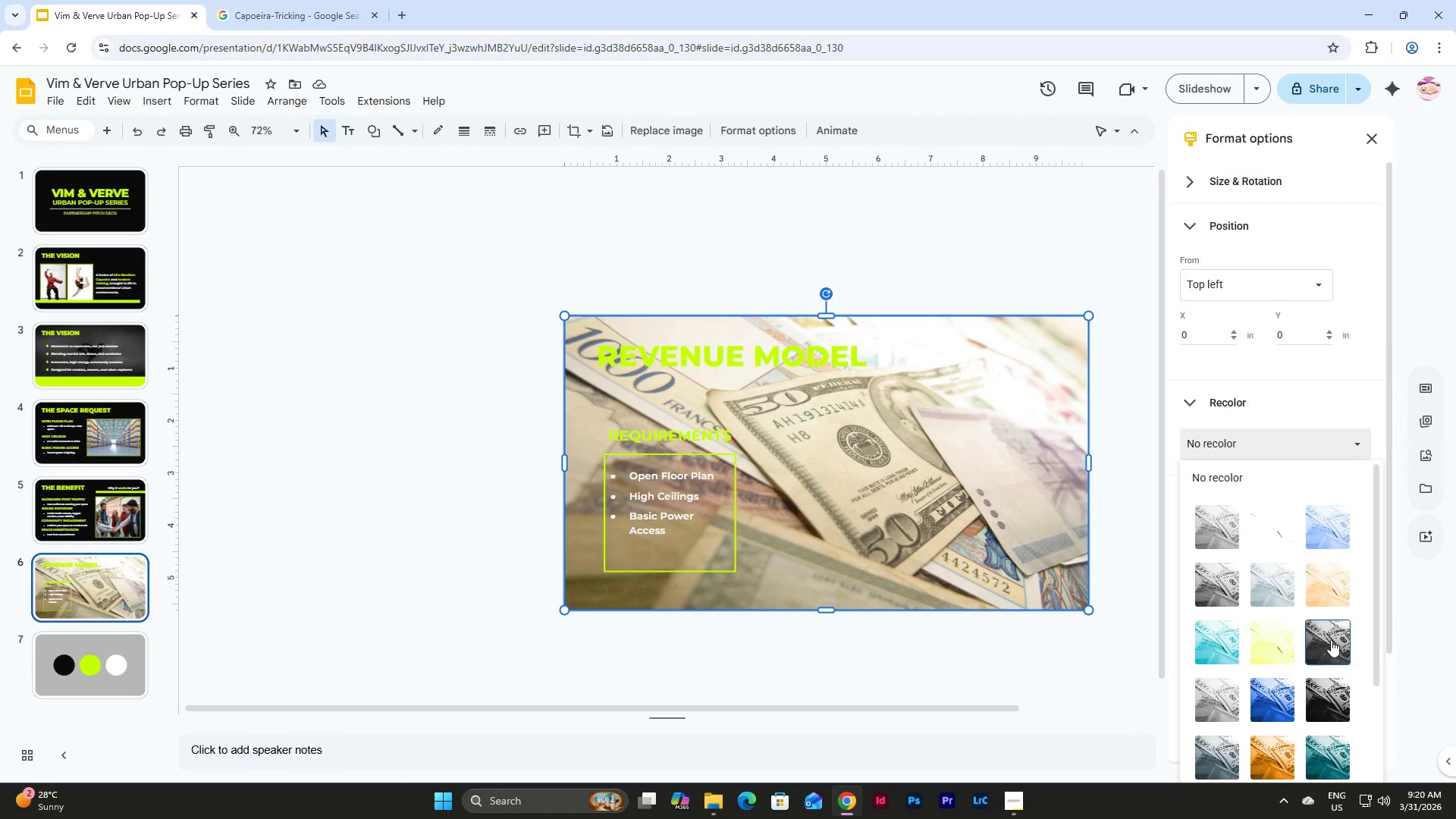 
left_click([1331, 640])
 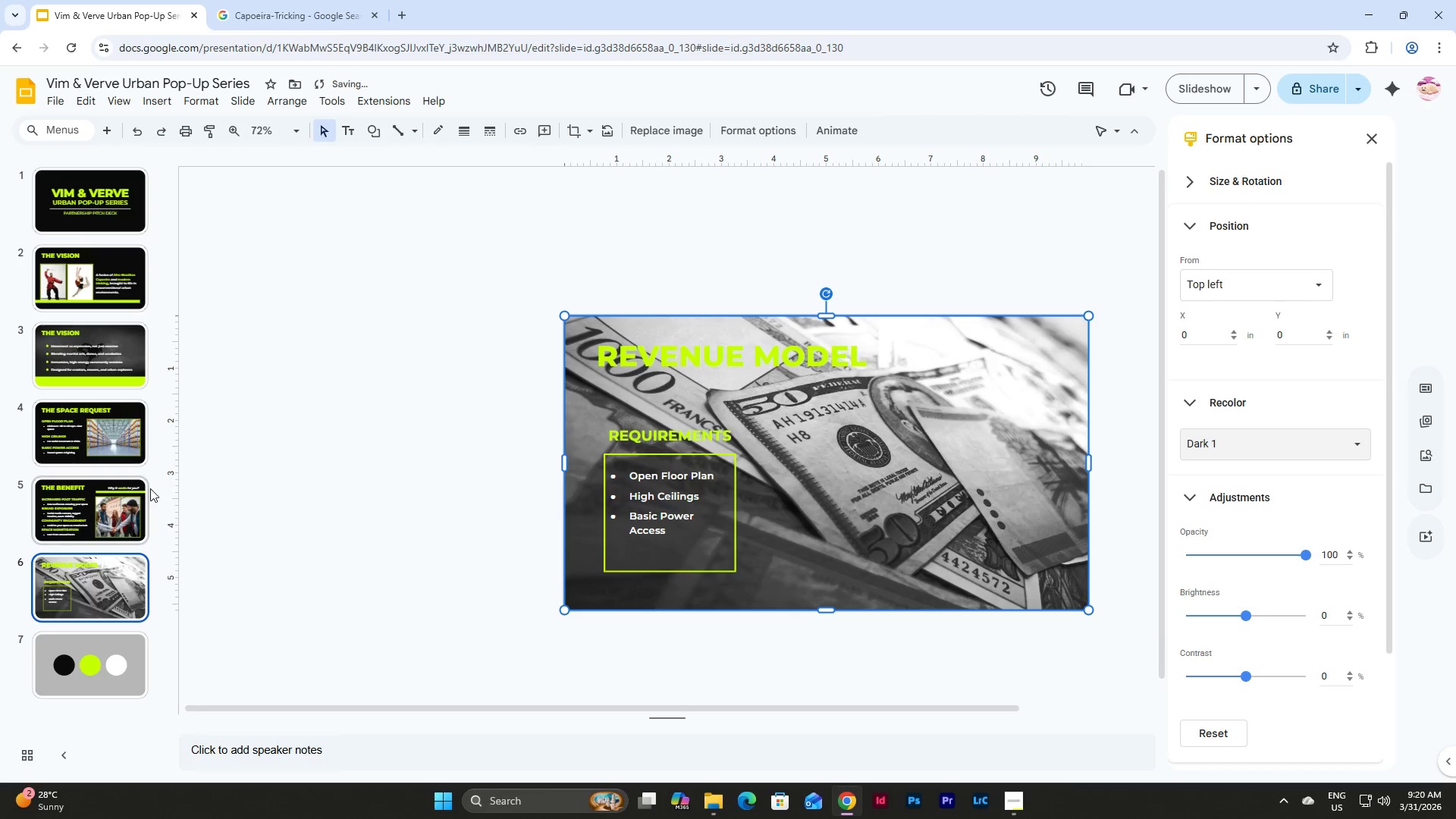 
left_click([105, 350])
 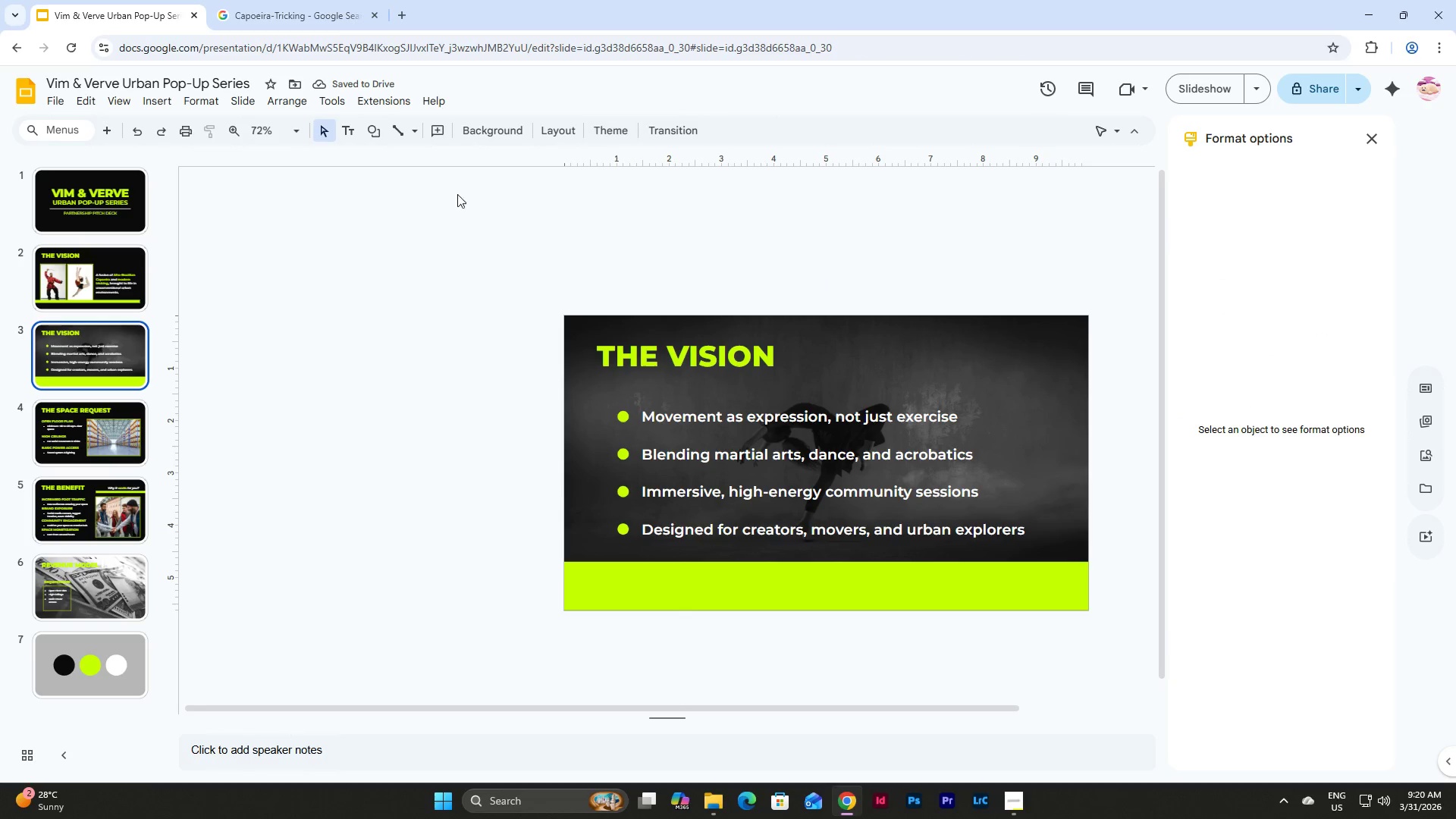 
left_click([1012, 373])
 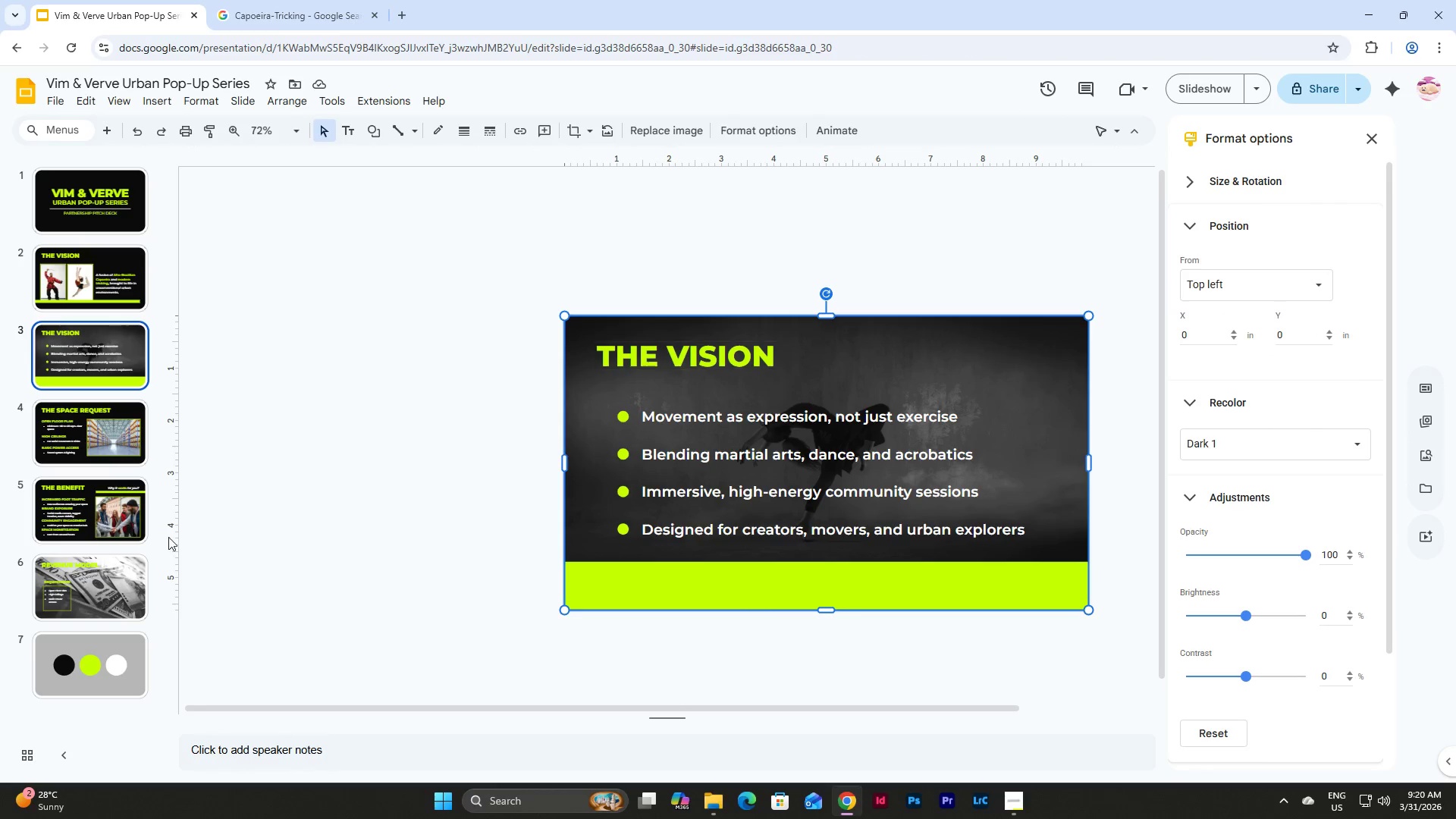 
left_click([83, 585])
 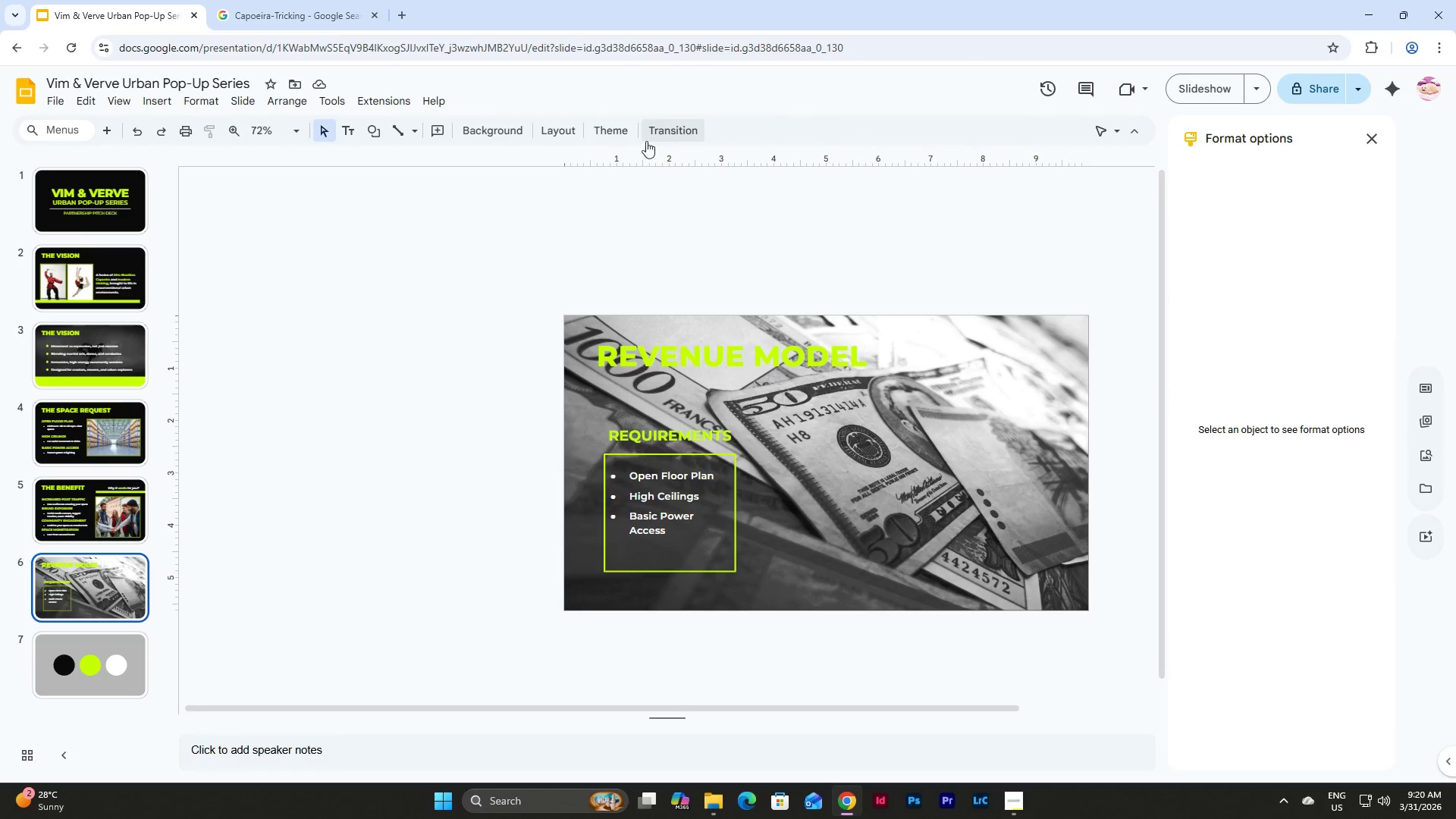 
left_click([557, 131])
 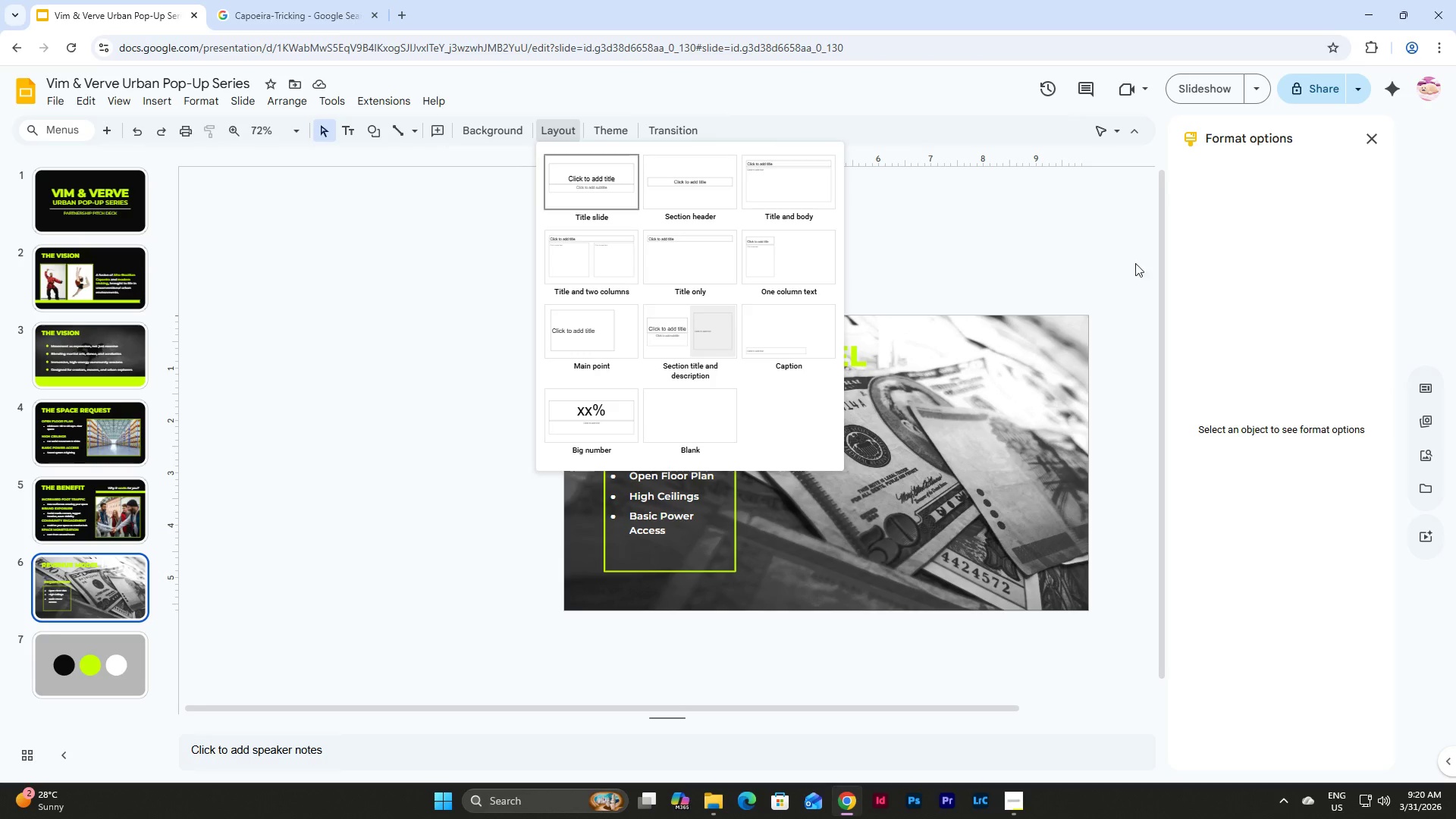 
double_click([1013, 371])
 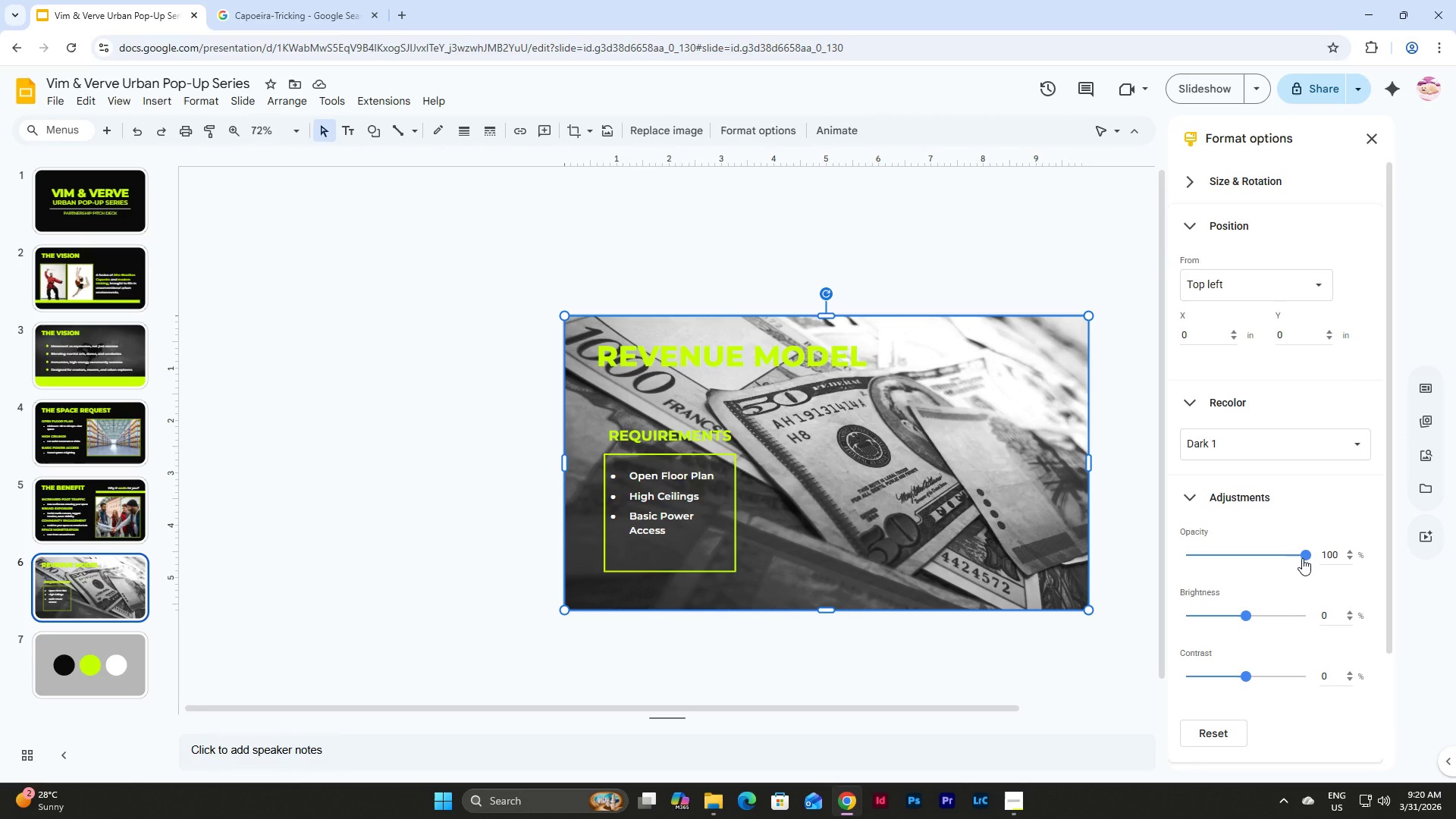 
left_click_drag(start_coordinate=[1302, 558], to_coordinate=[1260, 559])
 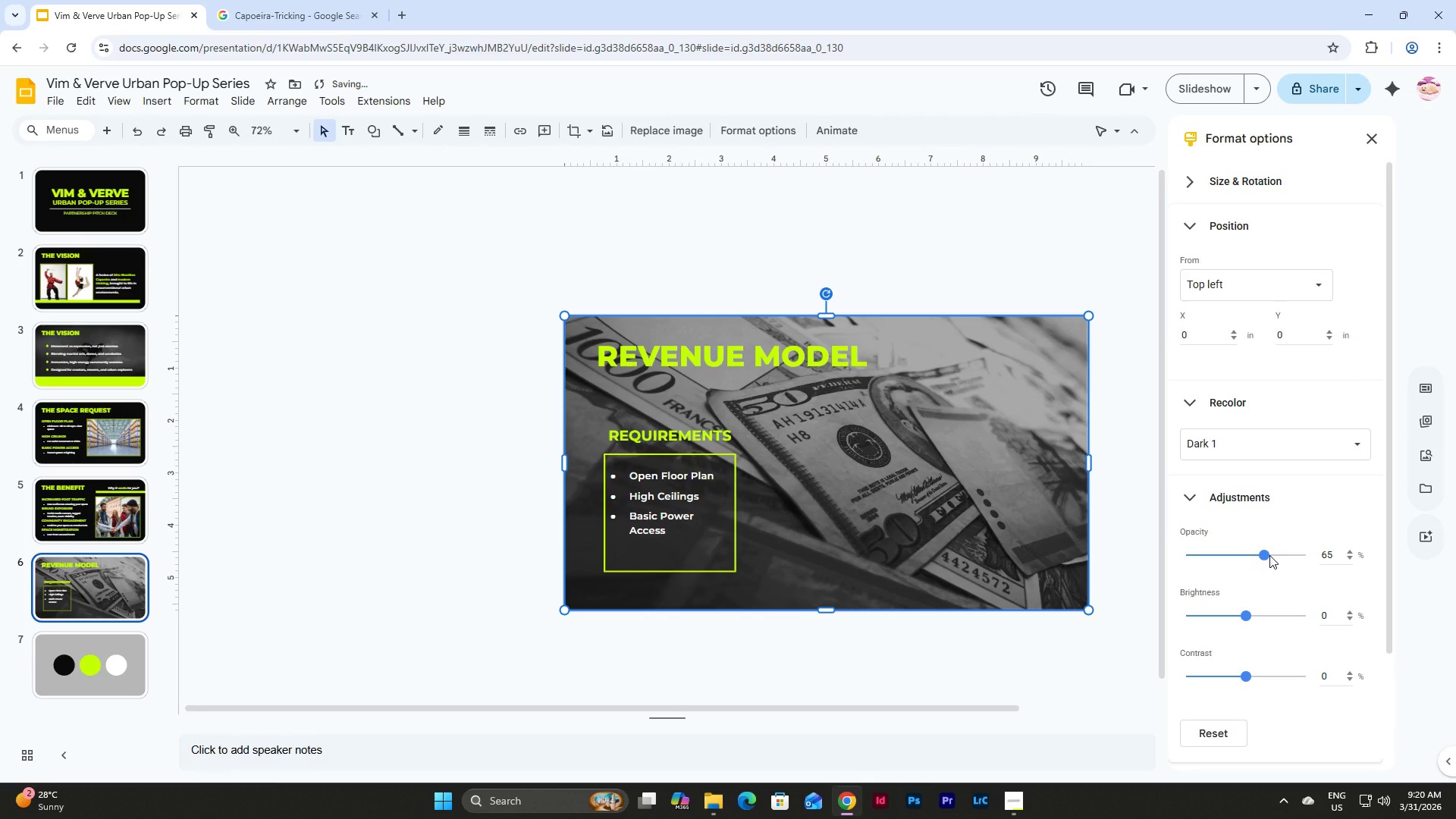 
left_click_drag(start_coordinate=[1269, 555], to_coordinate=[1254, 556])
 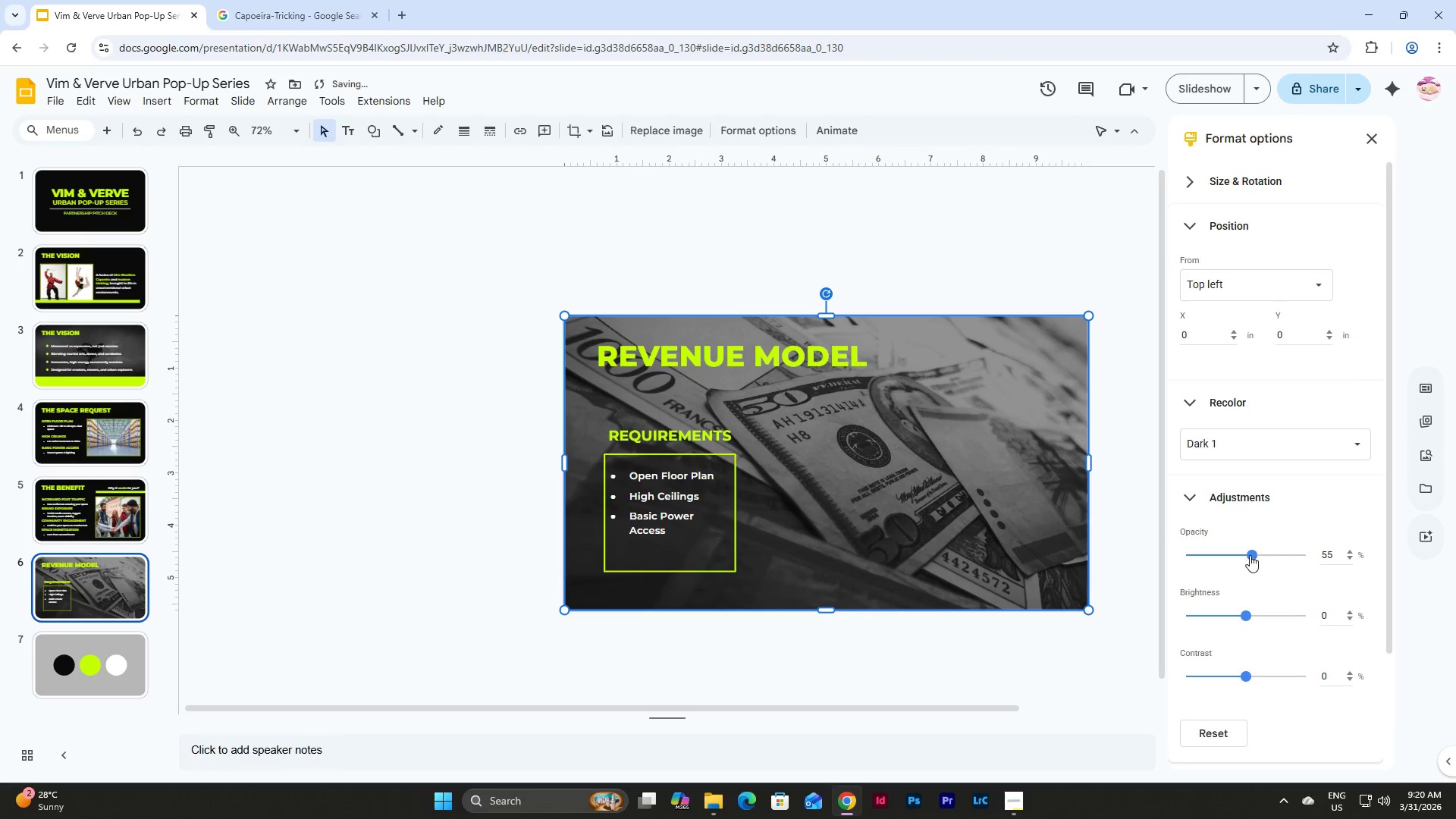 
left_click_drag(start_coordinate=[1249, 555], to_coordinate=[1231, 555])
 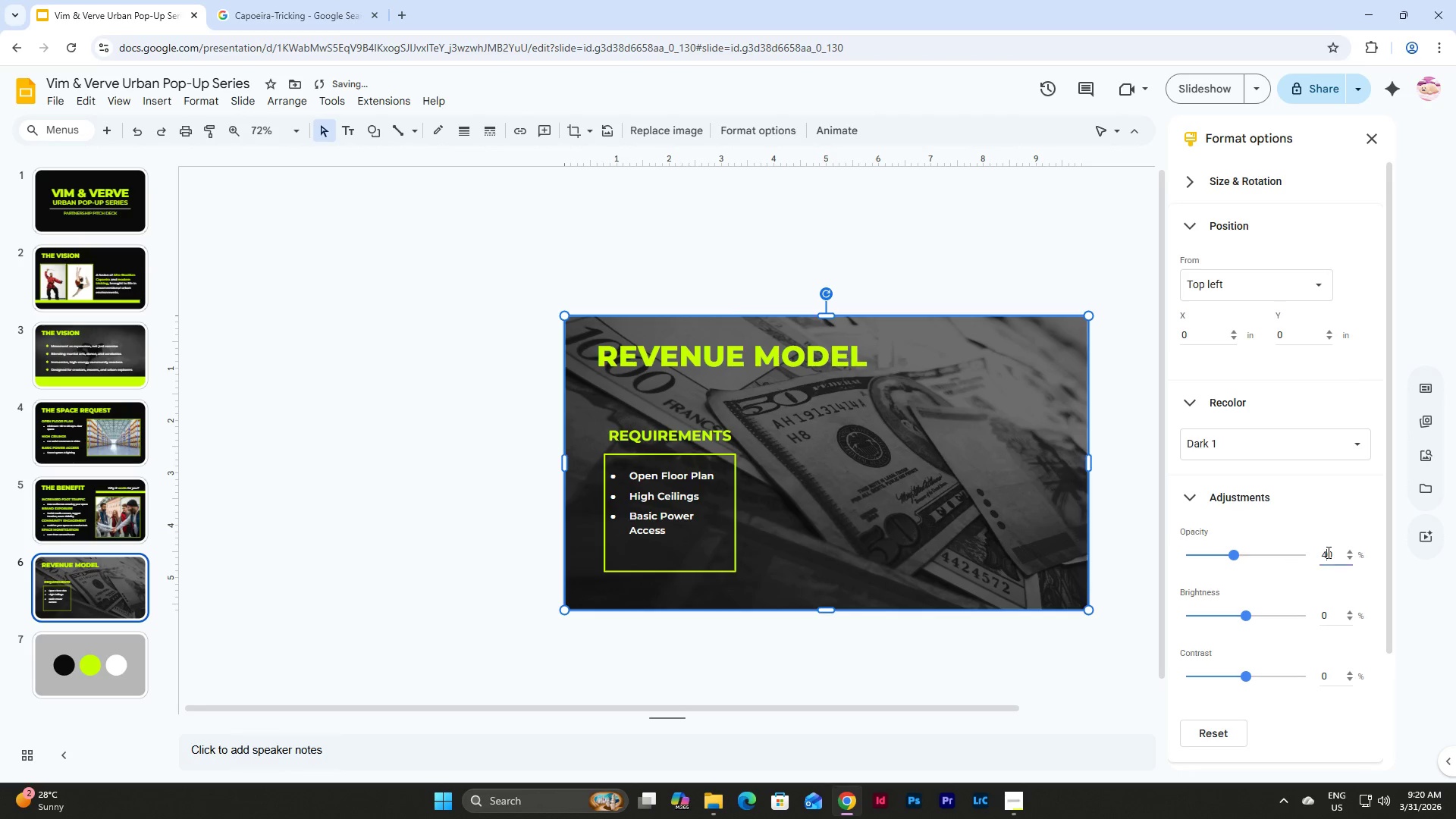 
left_click_drag(start_coordinate=[1335, 556], to_coordinate=[1291, 557])
 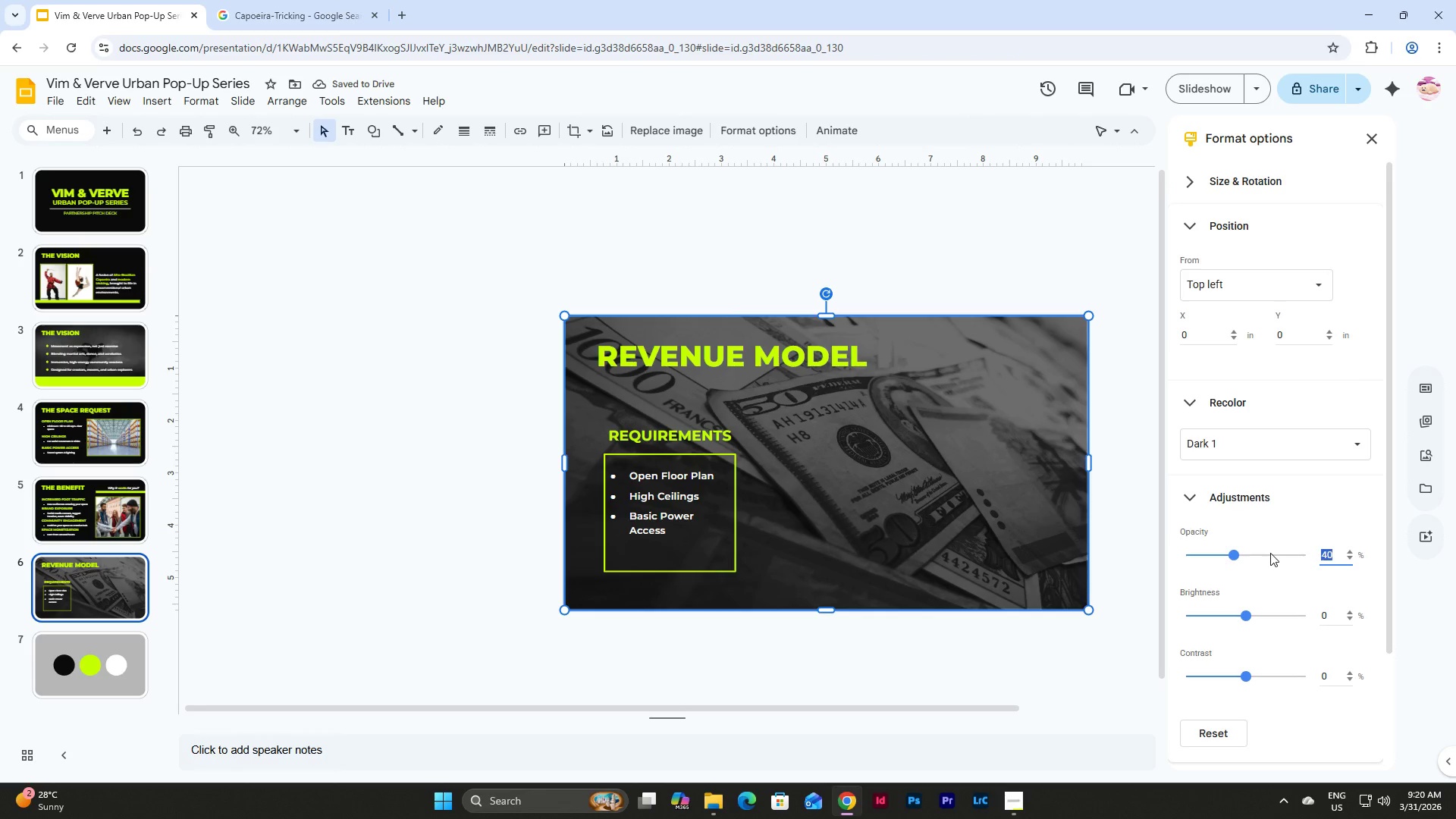 
key(Numpad3)
 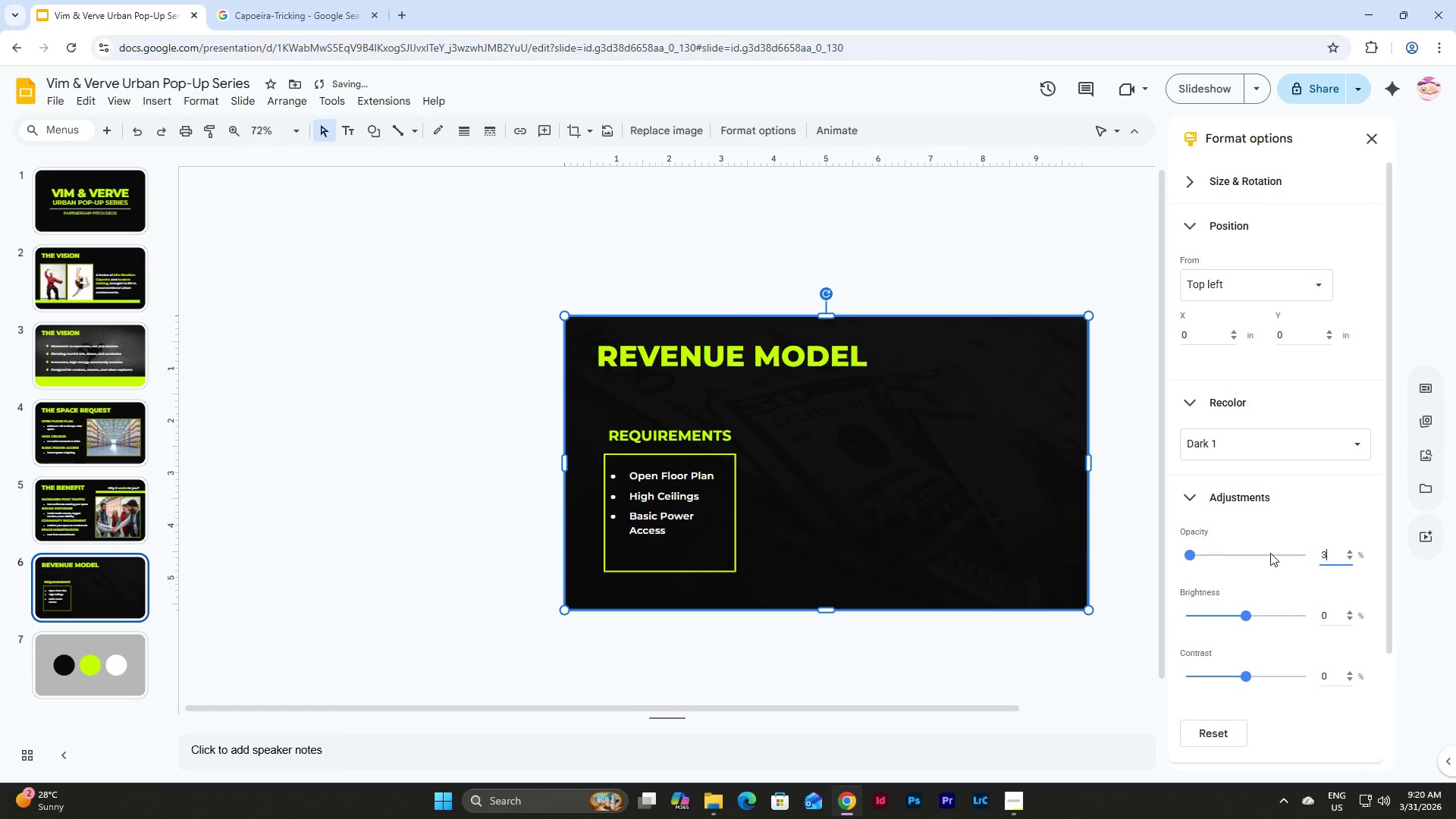 
key(Numpad0)
 